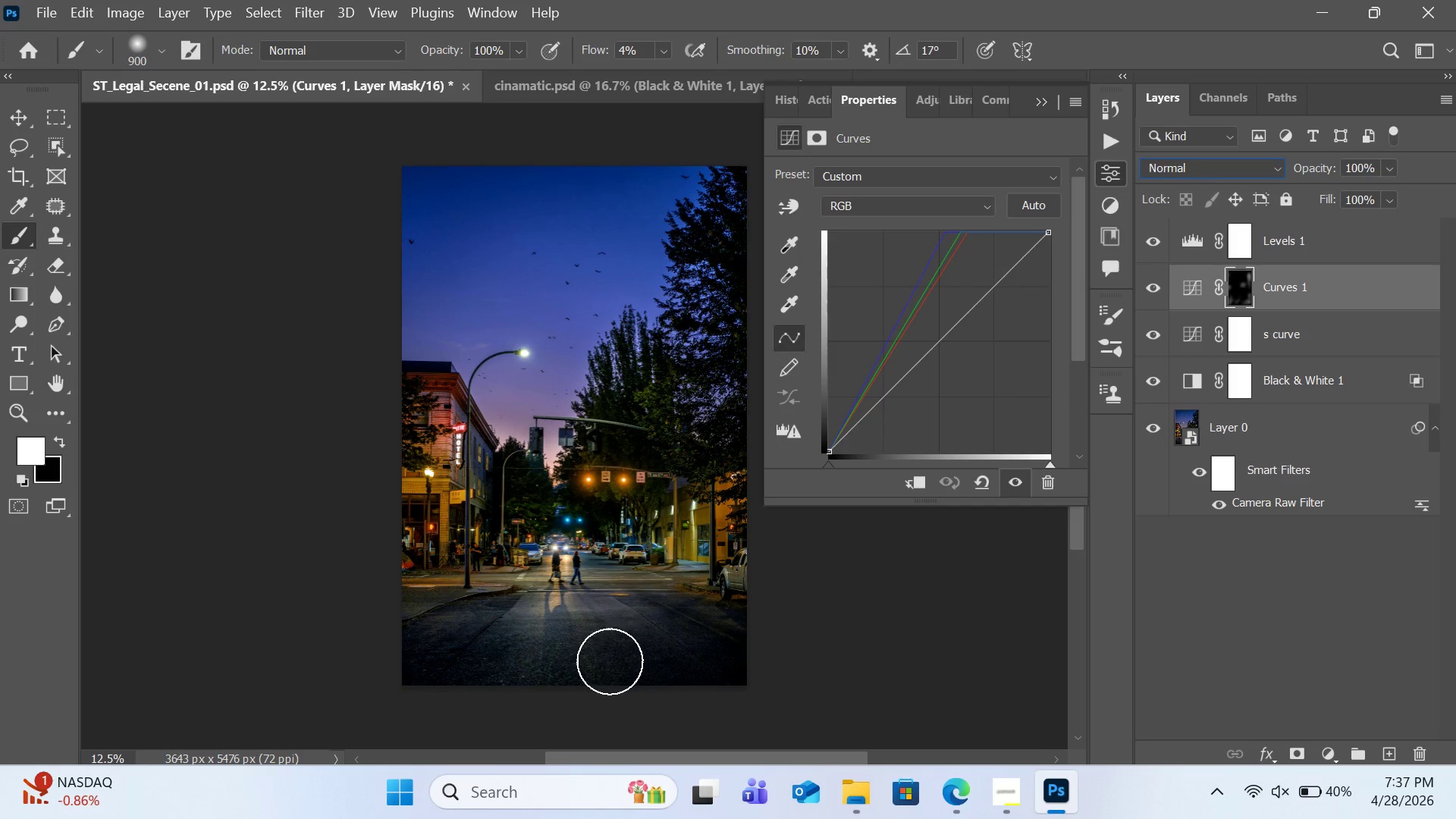 
left_click_drag(start_coordinate=[585, 637], to_coordinate=[582, 664])
 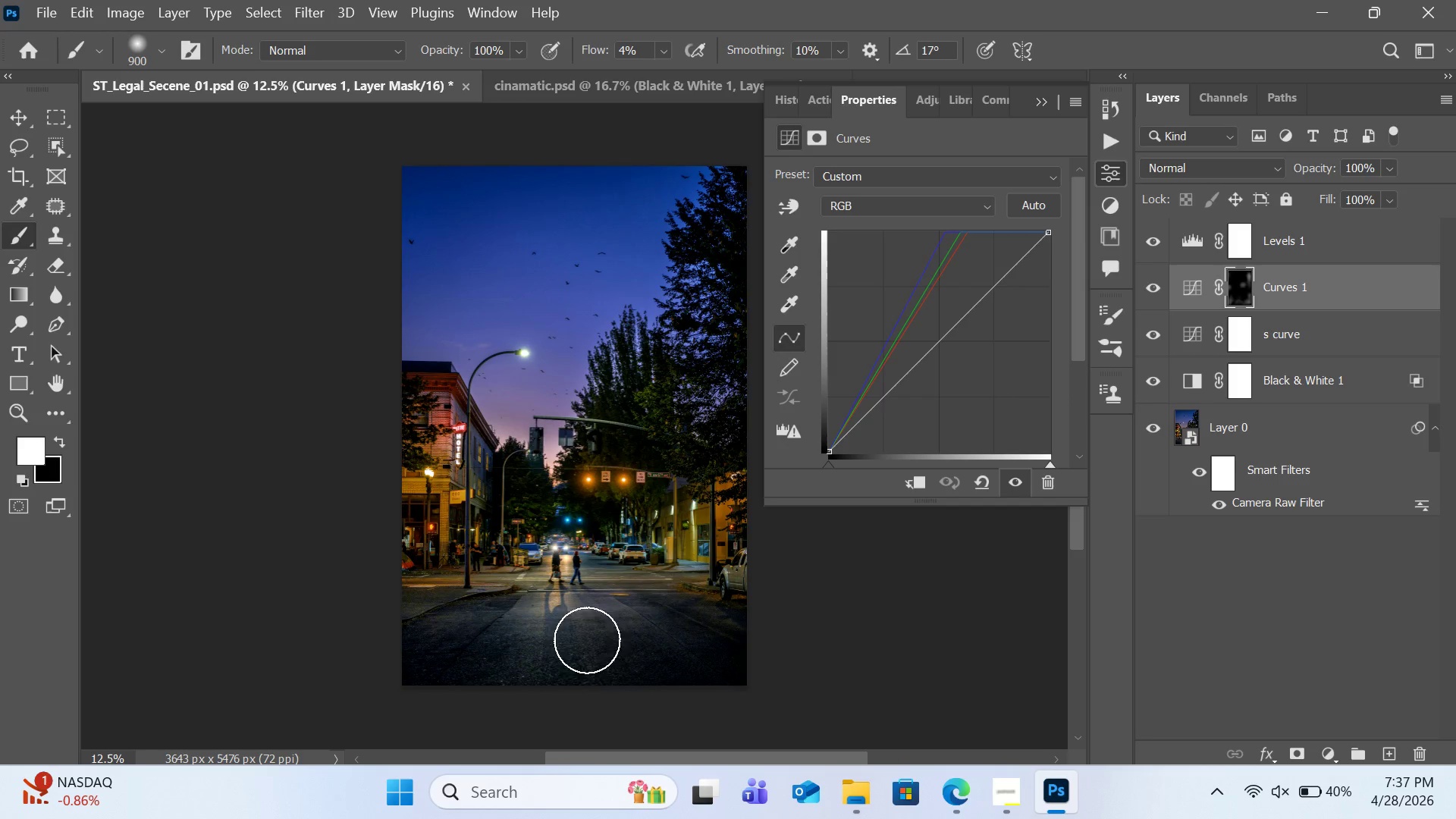 
left_click_drag(start_coordinate=[587, 641], to_coordinate=[591, 682])
 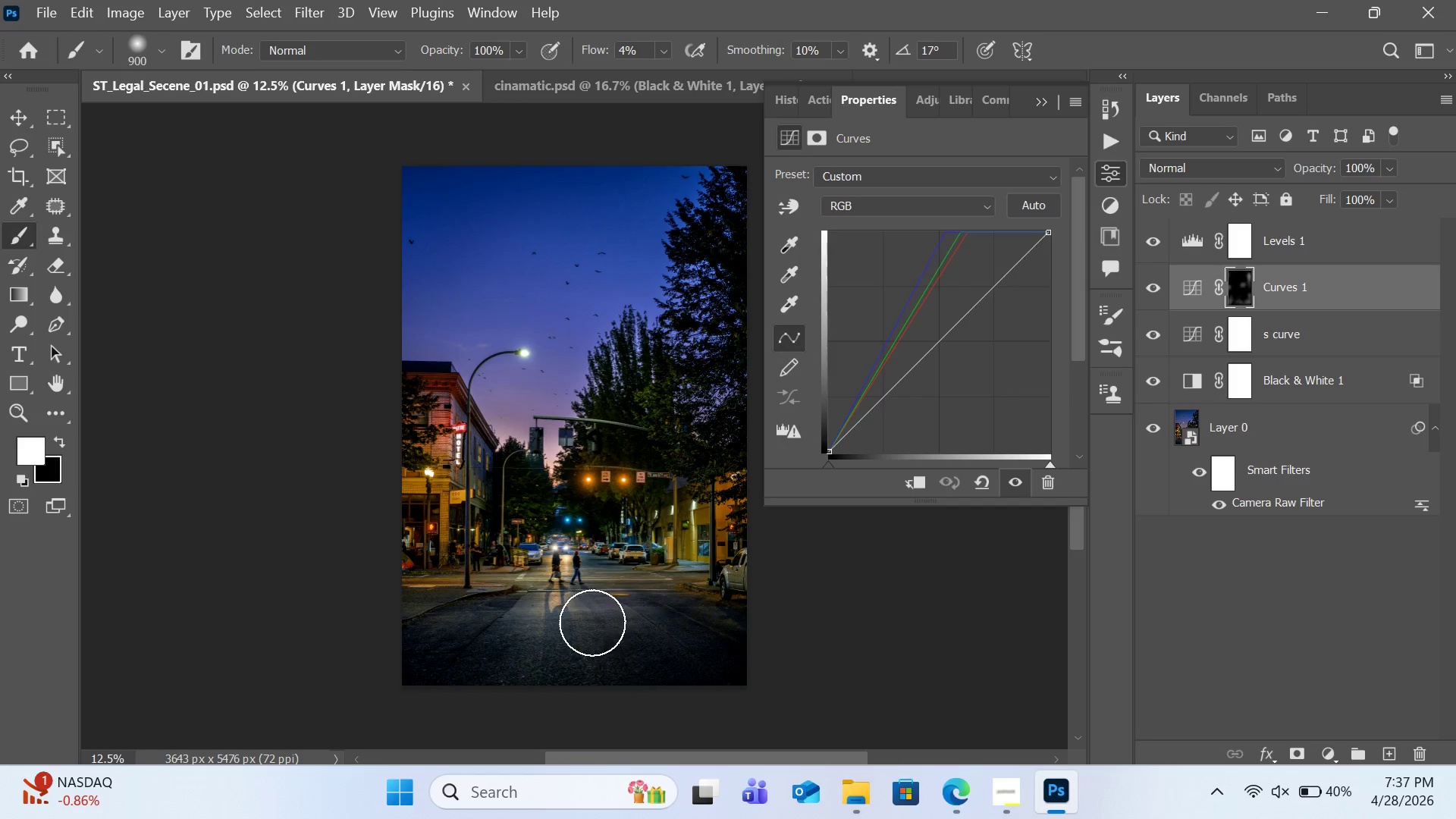 
left_click_drag(start_coordinate=[592, 621], to_coordinate=[612, 691])
 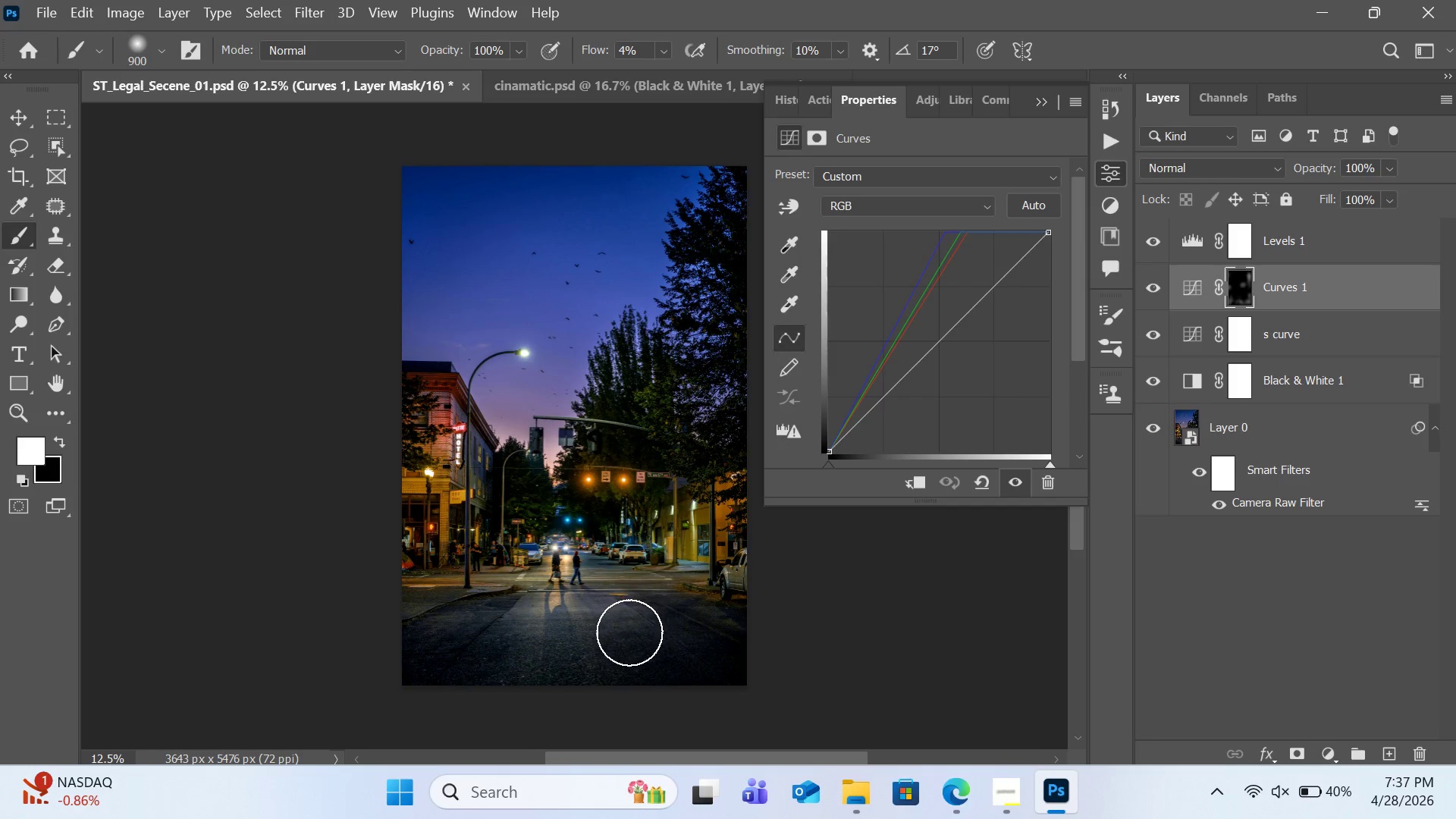 
left_click_drag(start_coordinate=[625, 645], to_coordinate=[622, 716])
 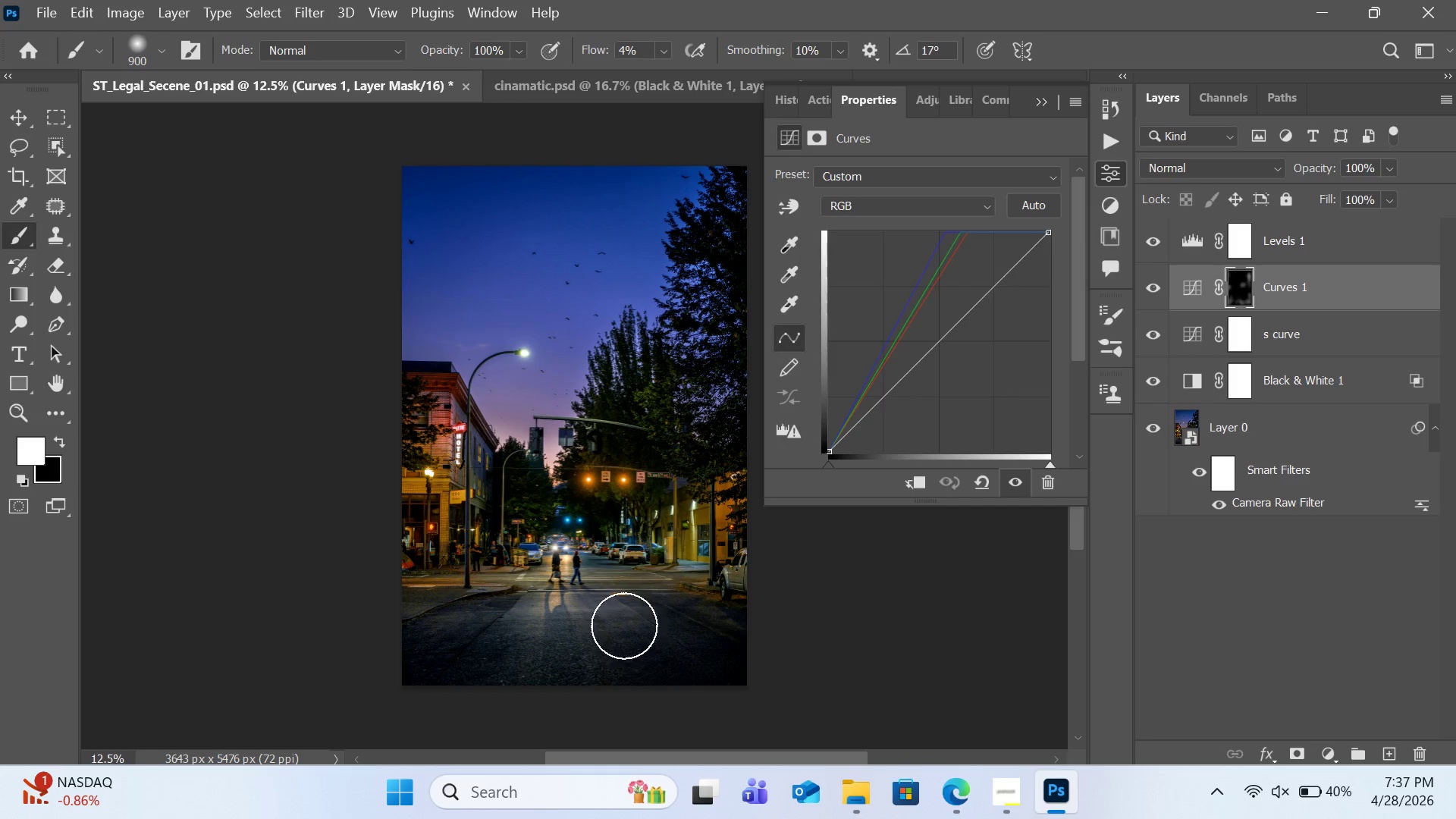 
left_click_drag(start_coordinate=[624, 627], to_coordinate=[619, 745])
 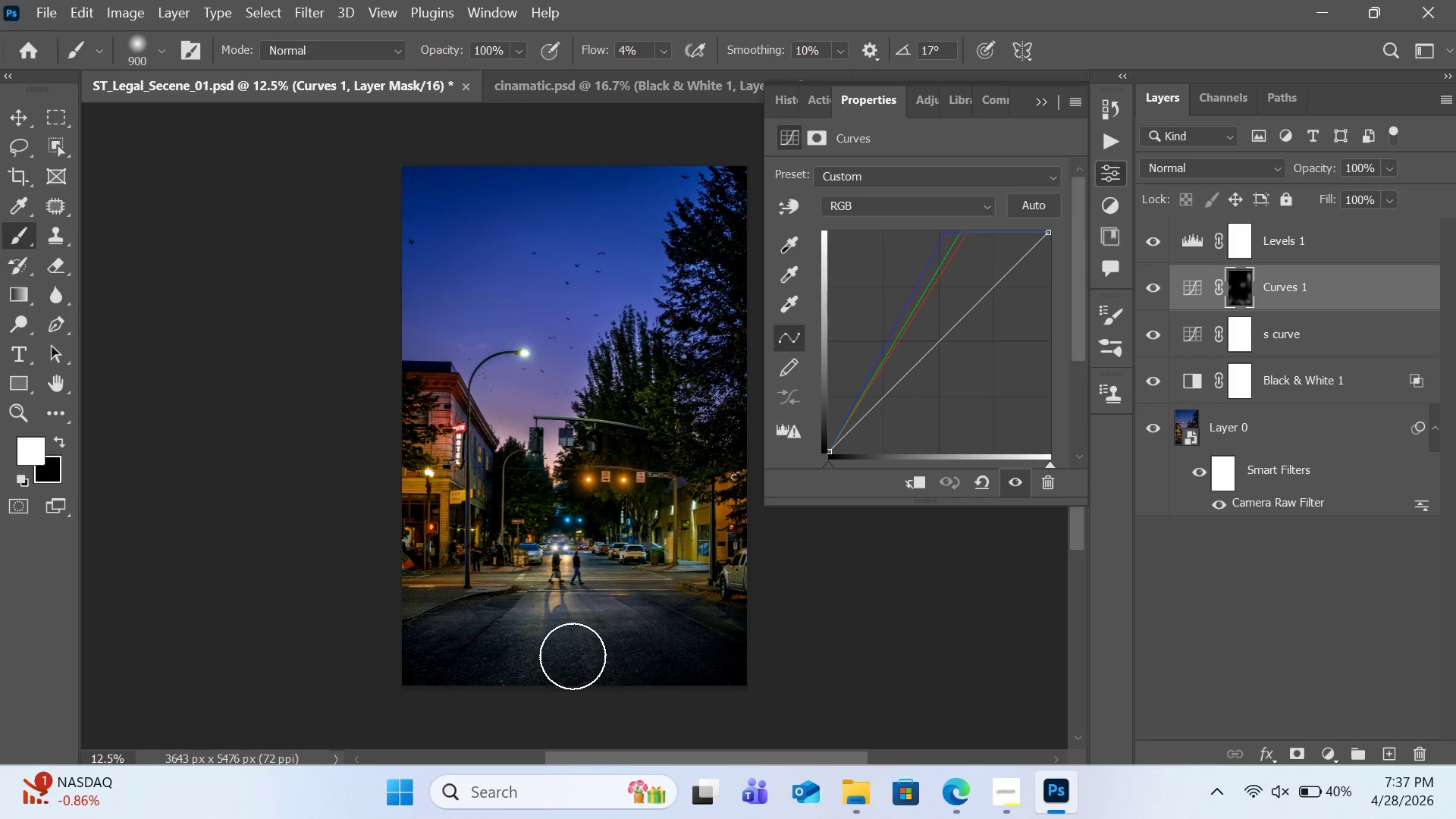 
left_click_drag(start_coordinate=[566, 648], to_coordinate=[532, 733])
 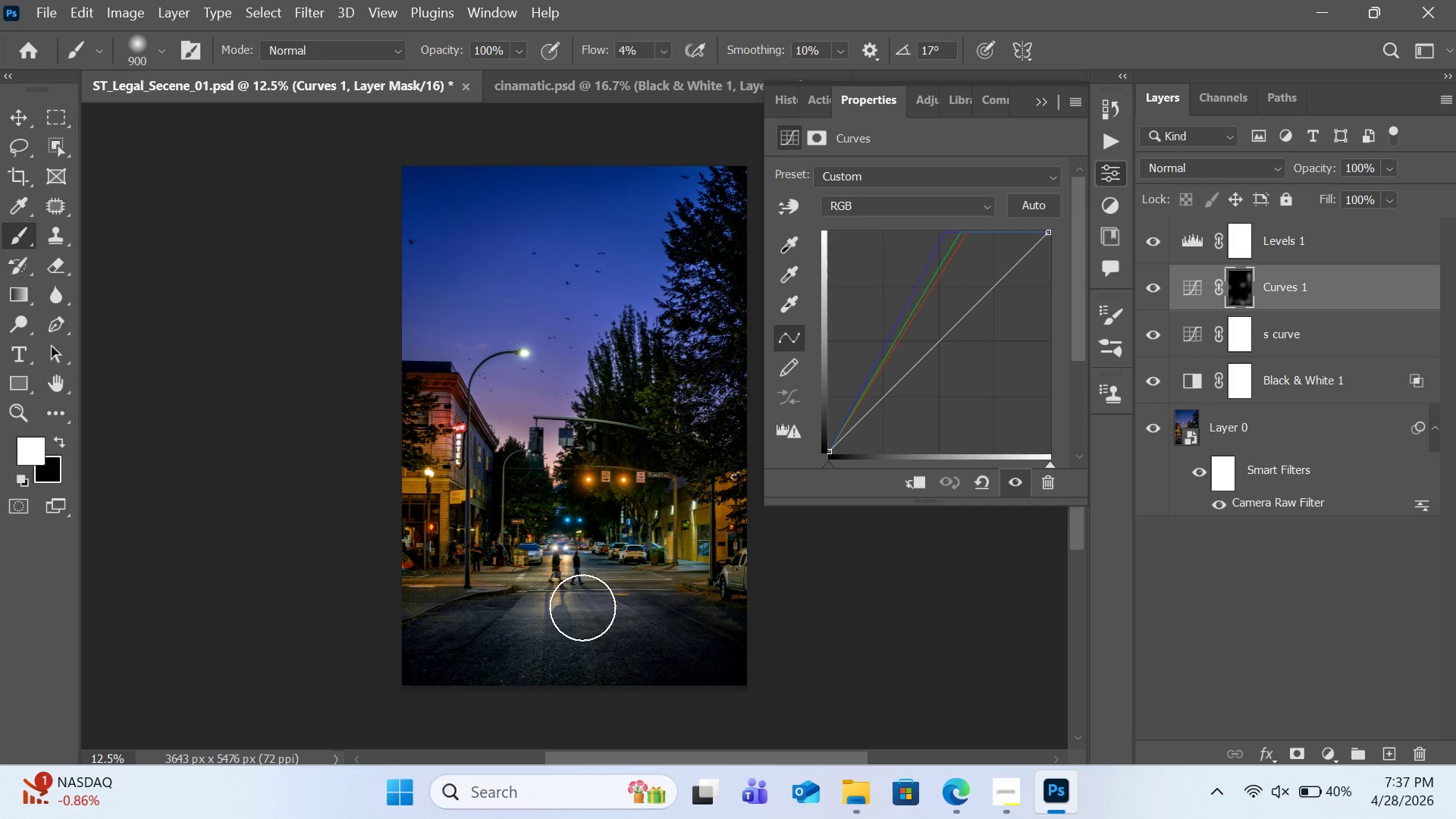 
left_click_drag(start_coordinate=[582, 608], to_coordinate=[573, 739])
 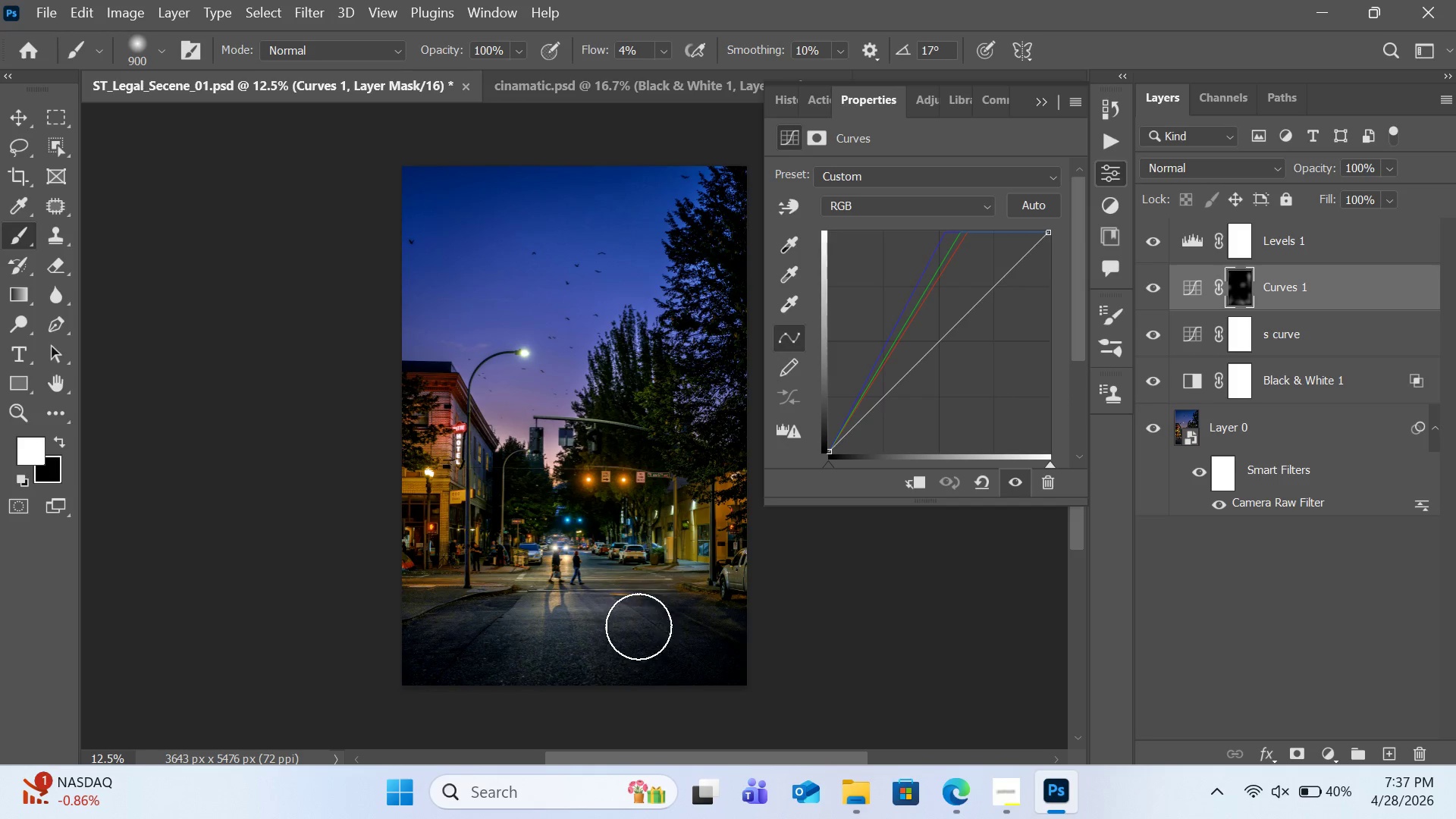 
left_click_drag(start_coordinate=[639, 628], to_coordinate=[730, 727])
 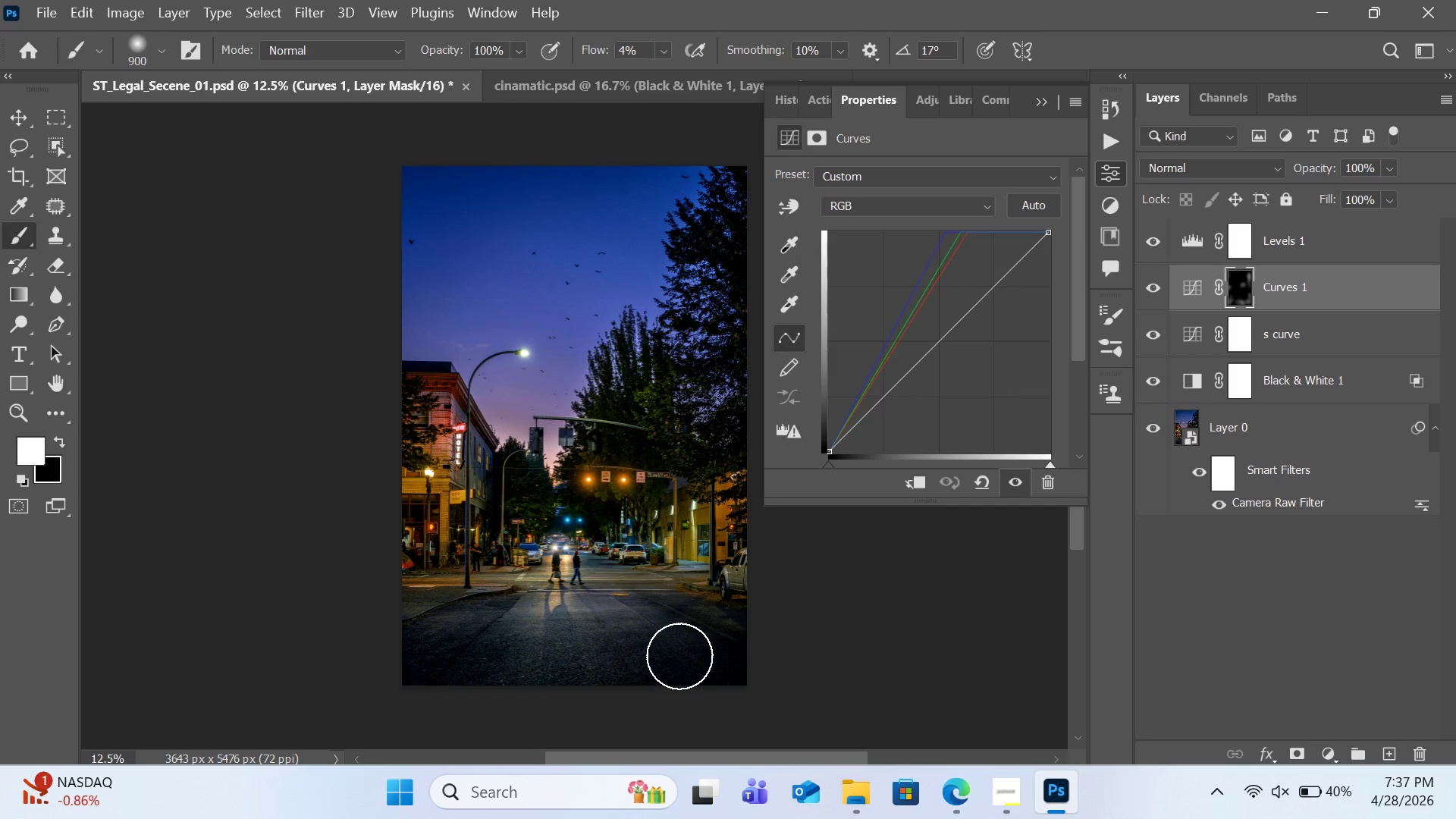 
left_click_drag(start_coordinate=[679, 656], to_coordinate=[727, 716])
 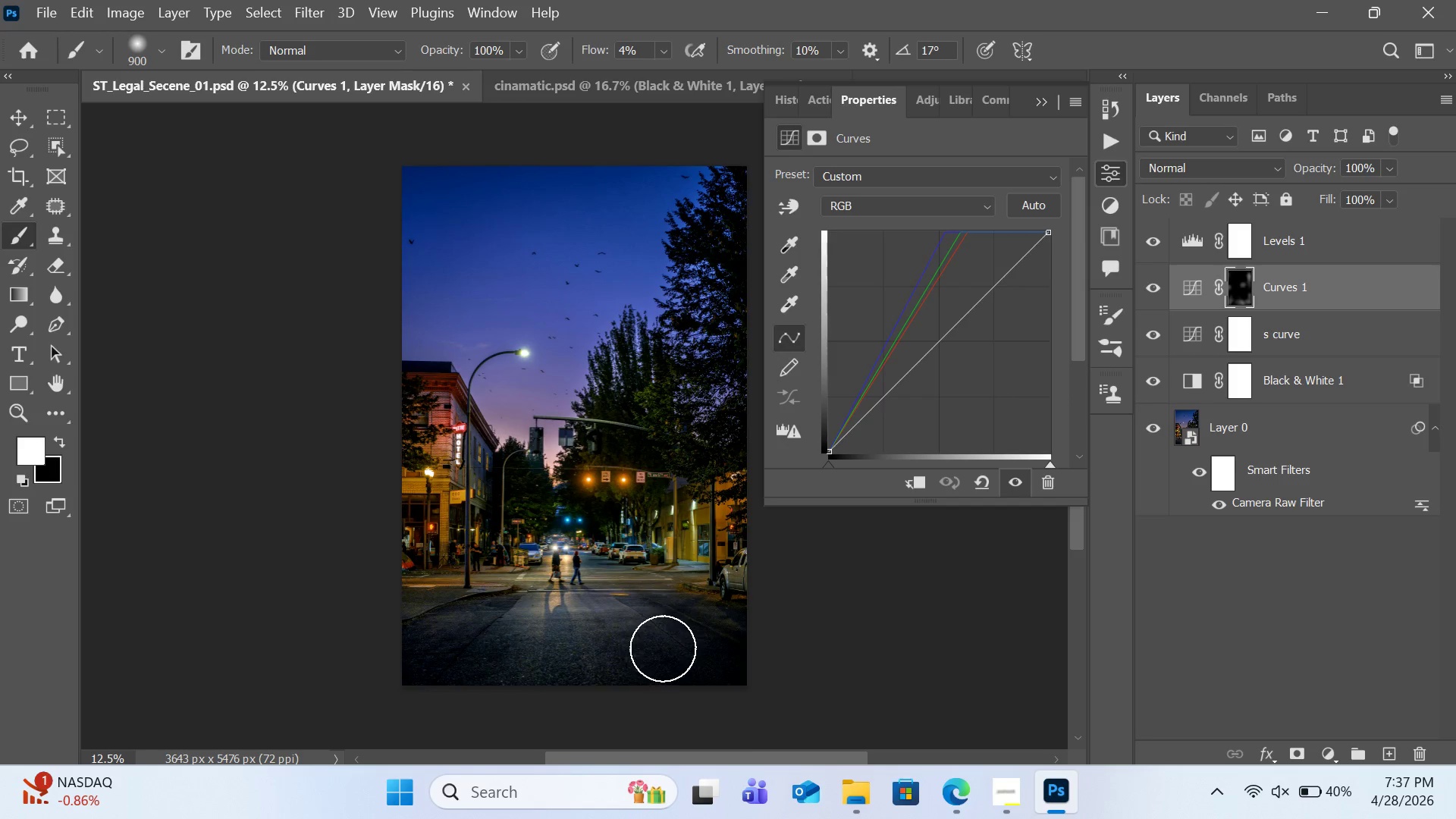 
left_click_drag(start_coordinate=[663, 648], to_coordinate=[744, 730])
 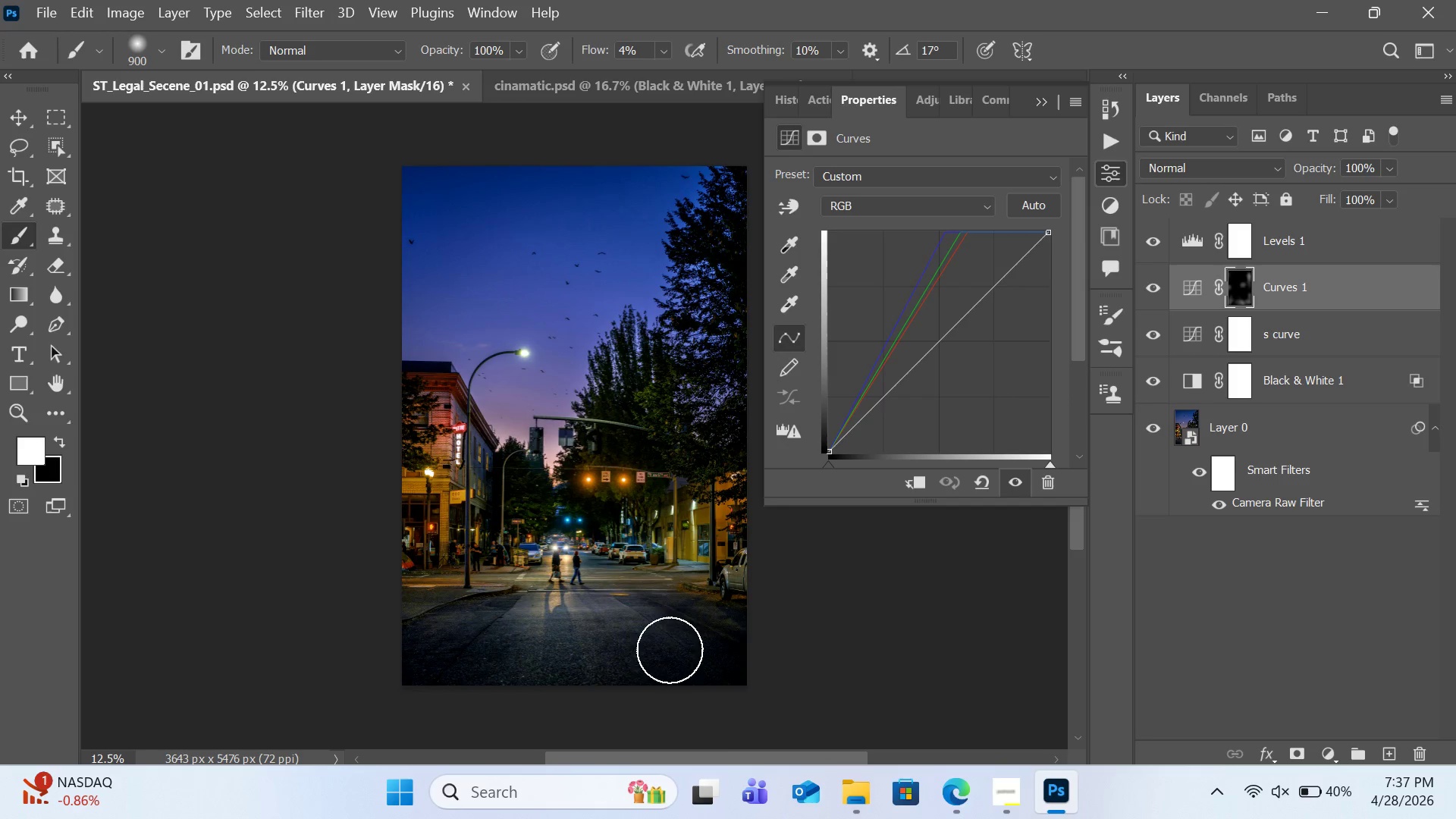 
left_click_drag(start_coordinate=[670, 652], to_coordinate=[745, 726])
 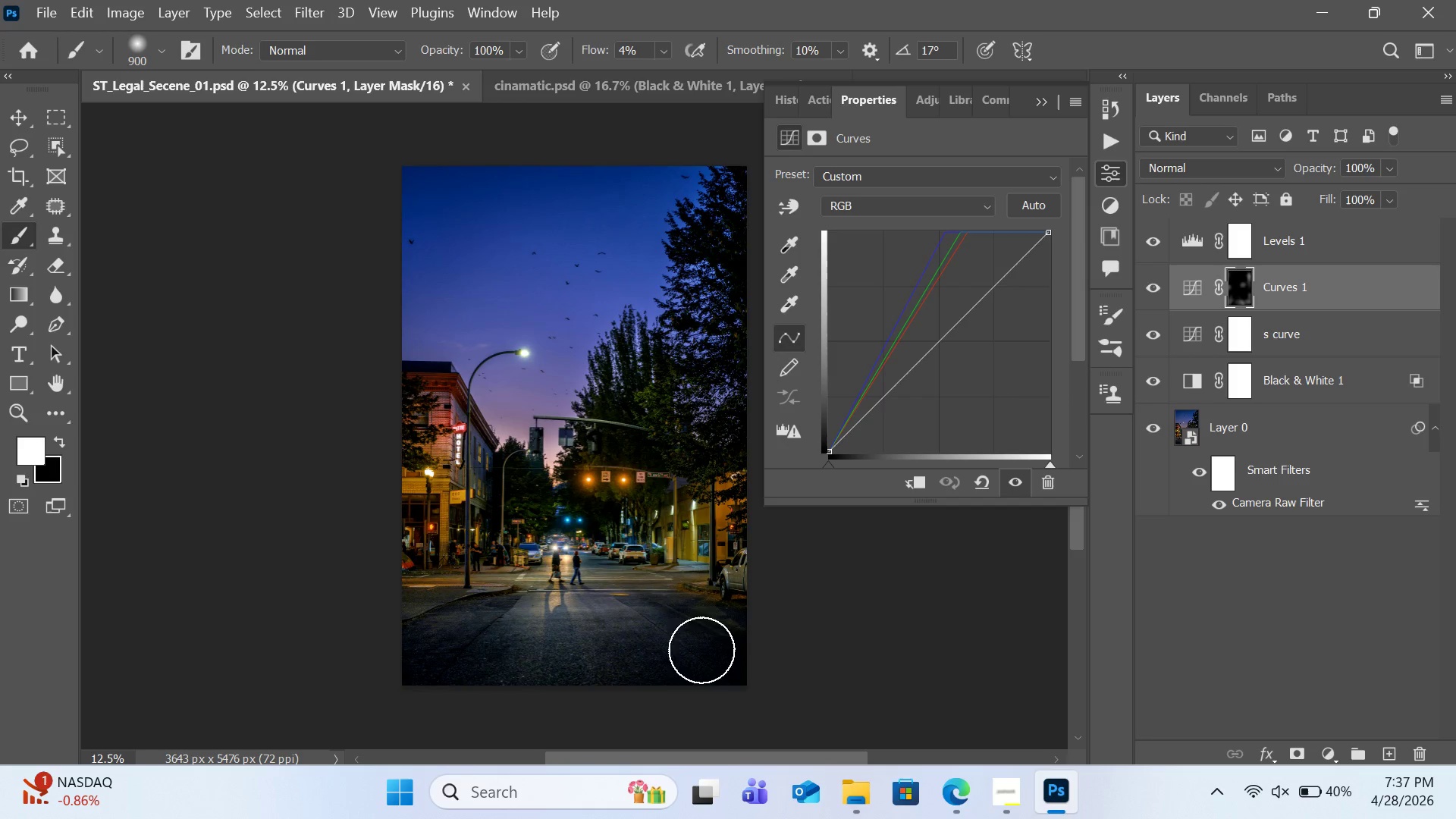 
left_click_drag(start_coordinate=[701, 654], to_coordinate=[701, 760])
 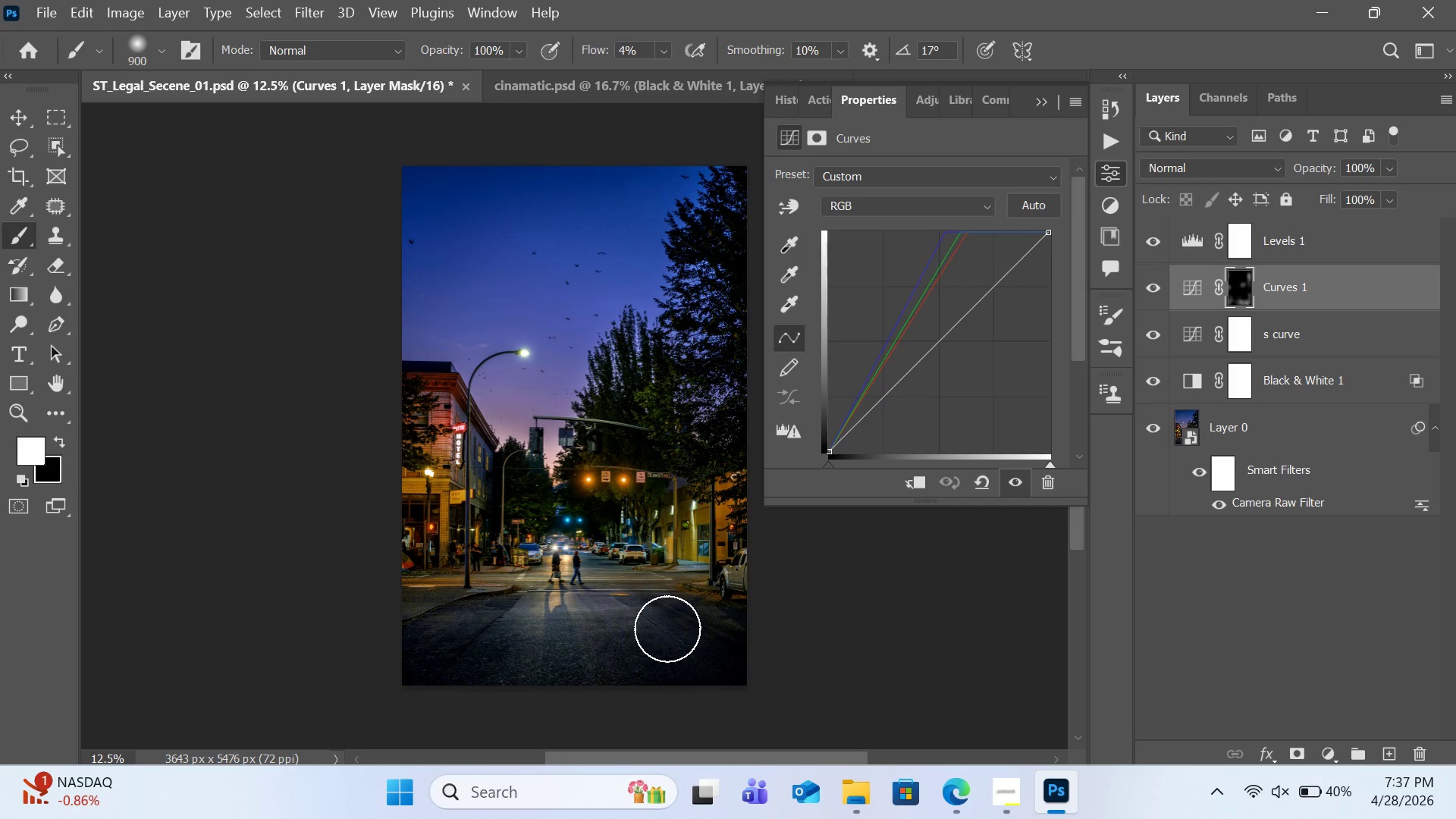 
left_click_drag(start_coordinate=[667, 629], to_coordinate=[588, 738])
 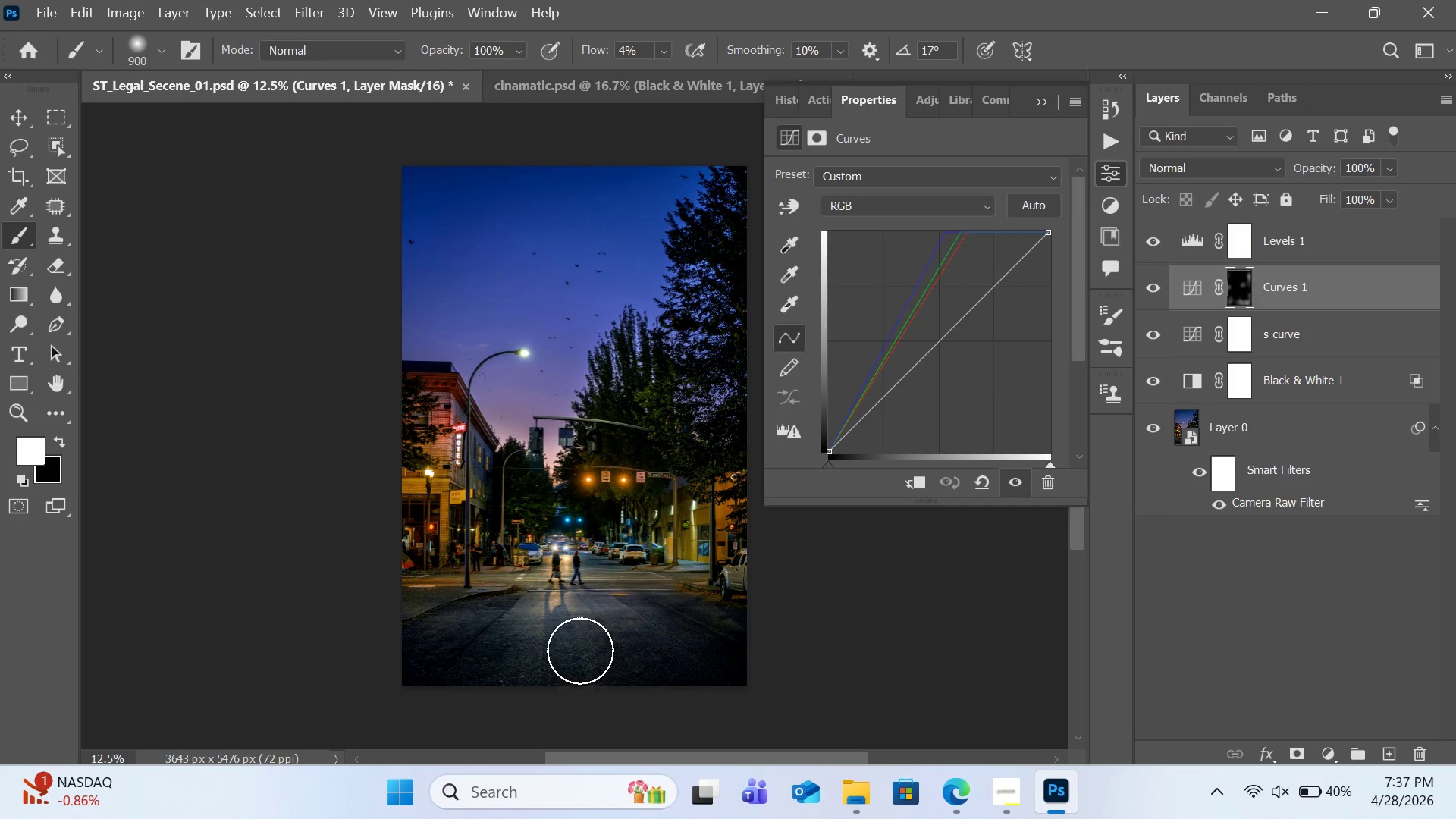 
left_click_drag(start_coordinate=[576, 650], to_coordinate=[510, 719])
 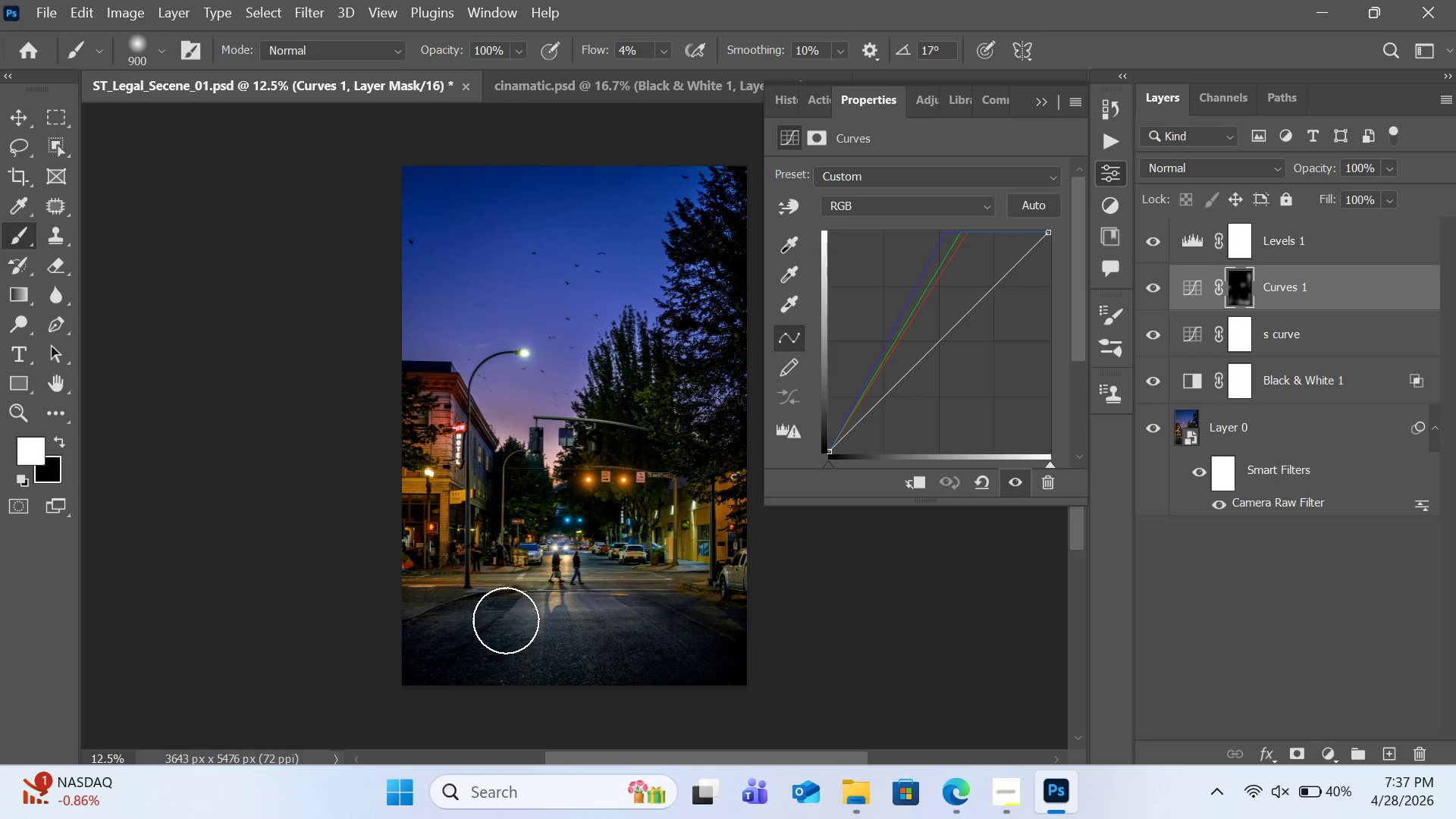 
left_click_drag(start_coordinate=[505, 620], to_coordinate=[428, 728])
 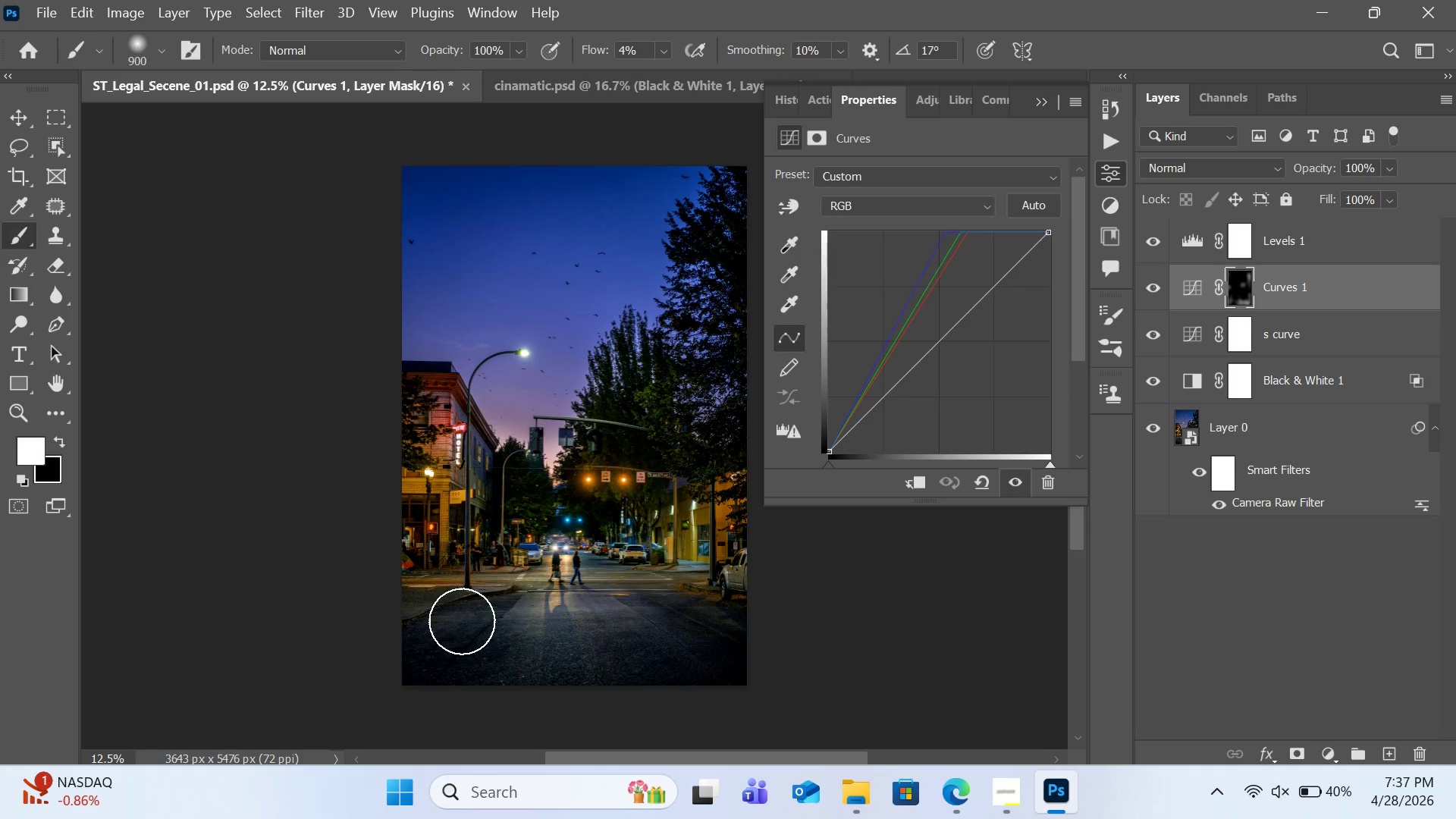 
left_click_drag(start_coordinate=[462, 621], to_coordinate=[462, 736])
 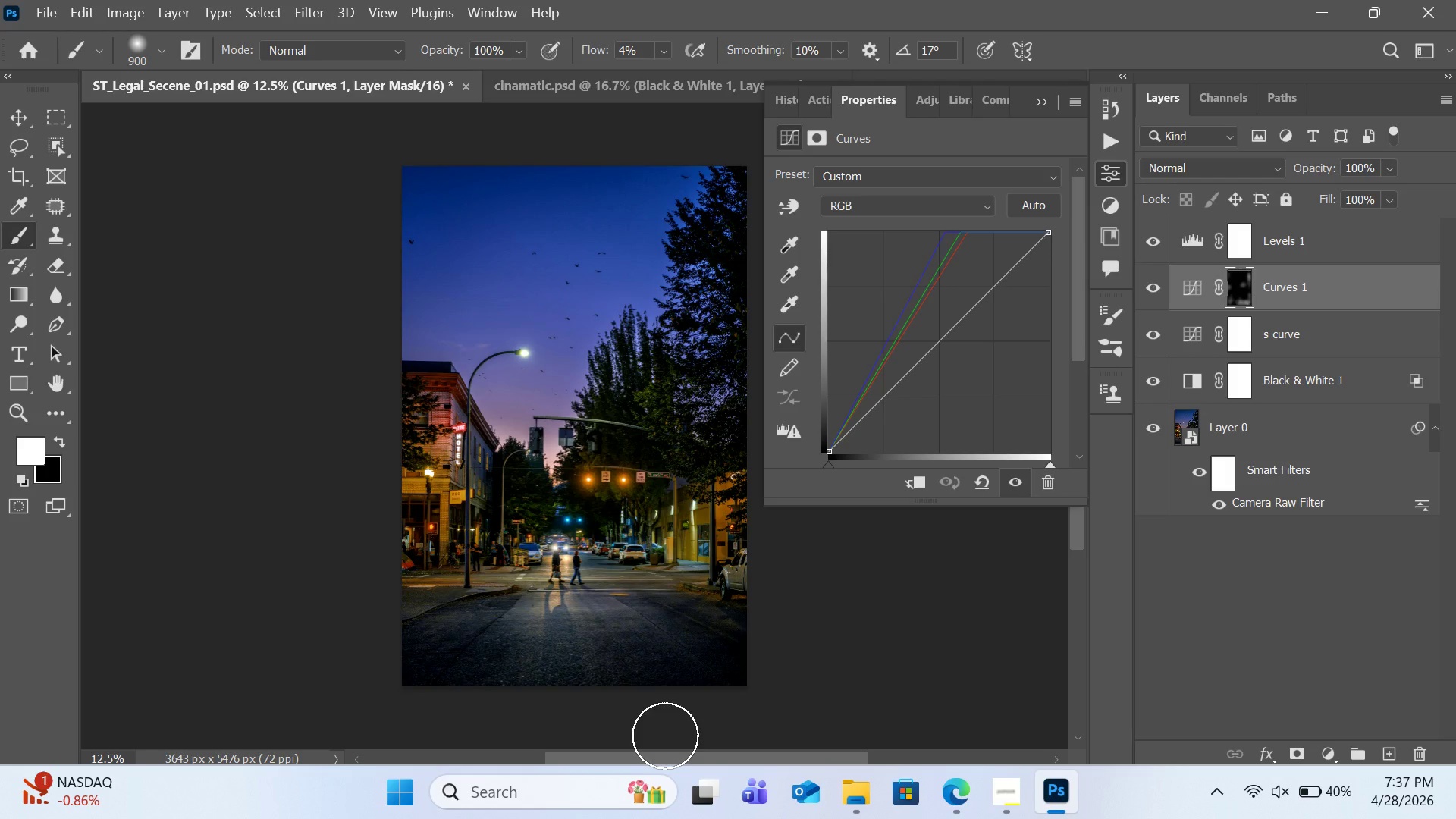 
left_click_drag(start_coordinate=[591, 653], to_coordinate=[683, 752])
 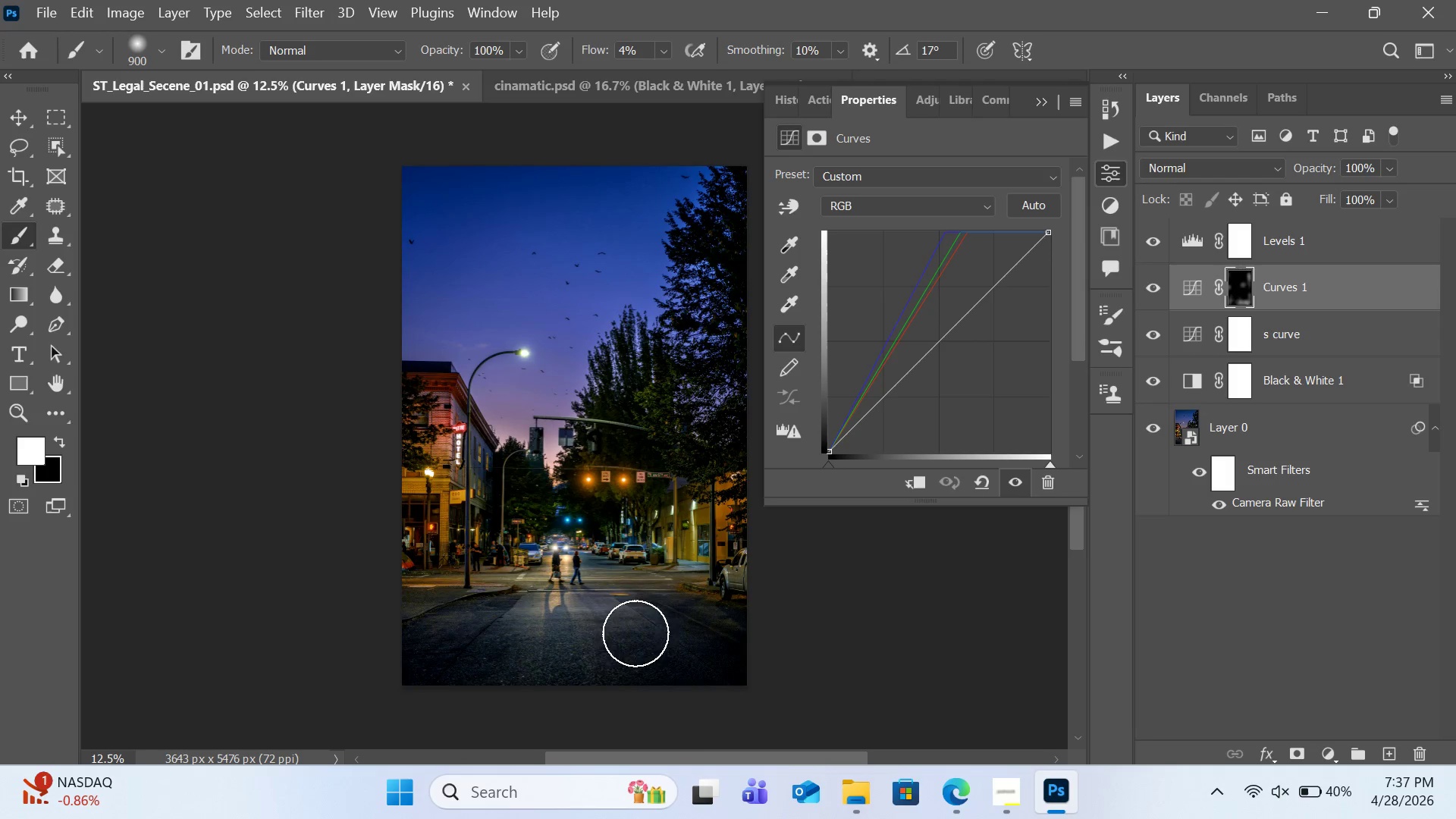 
left_click_drag(start_coordinate=[638, 639], to_coordinate=[692, 738])
 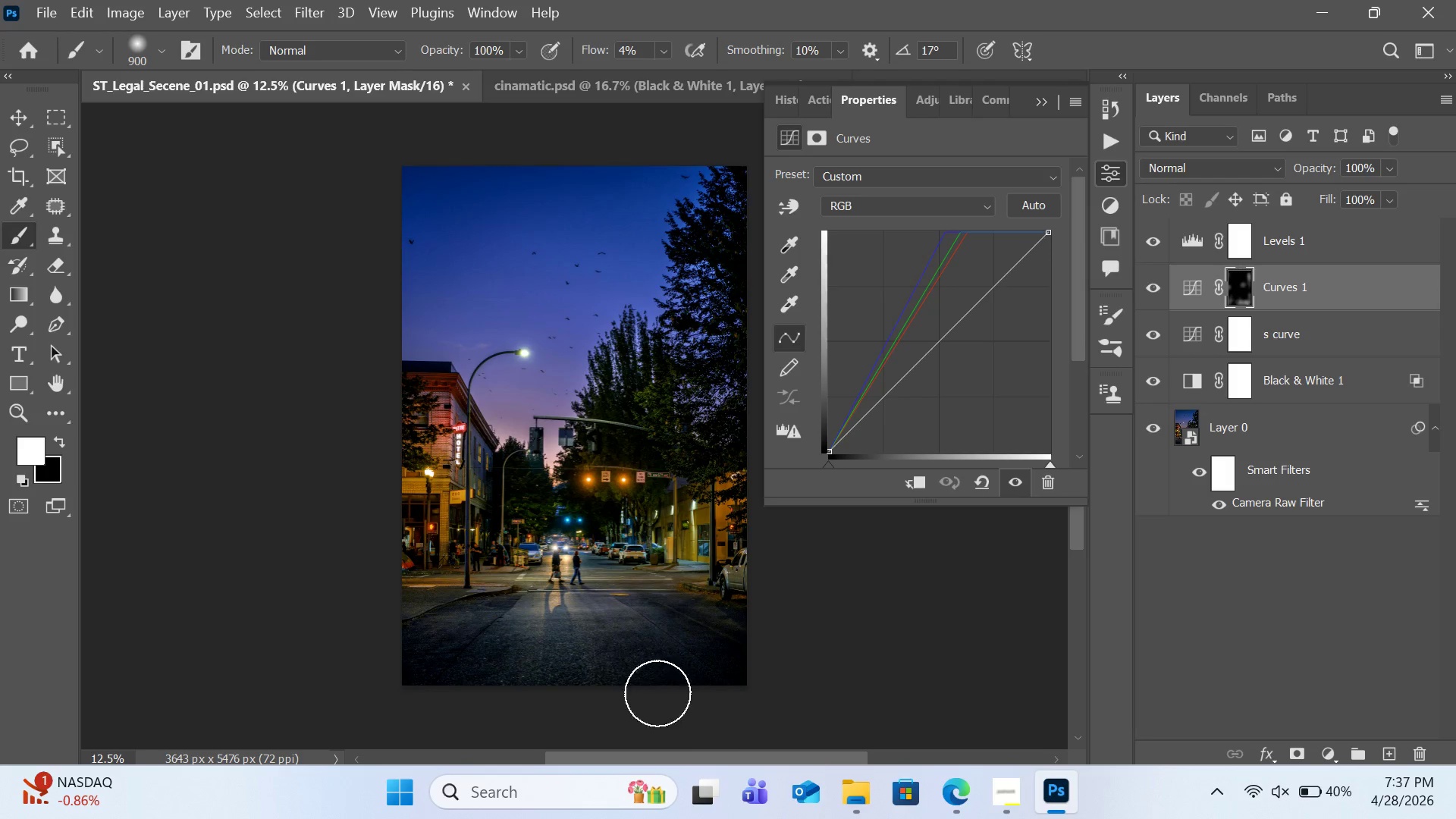 
left_click_drag(start_coordinate=[641, 655], to_coordinate=[711, 769])
 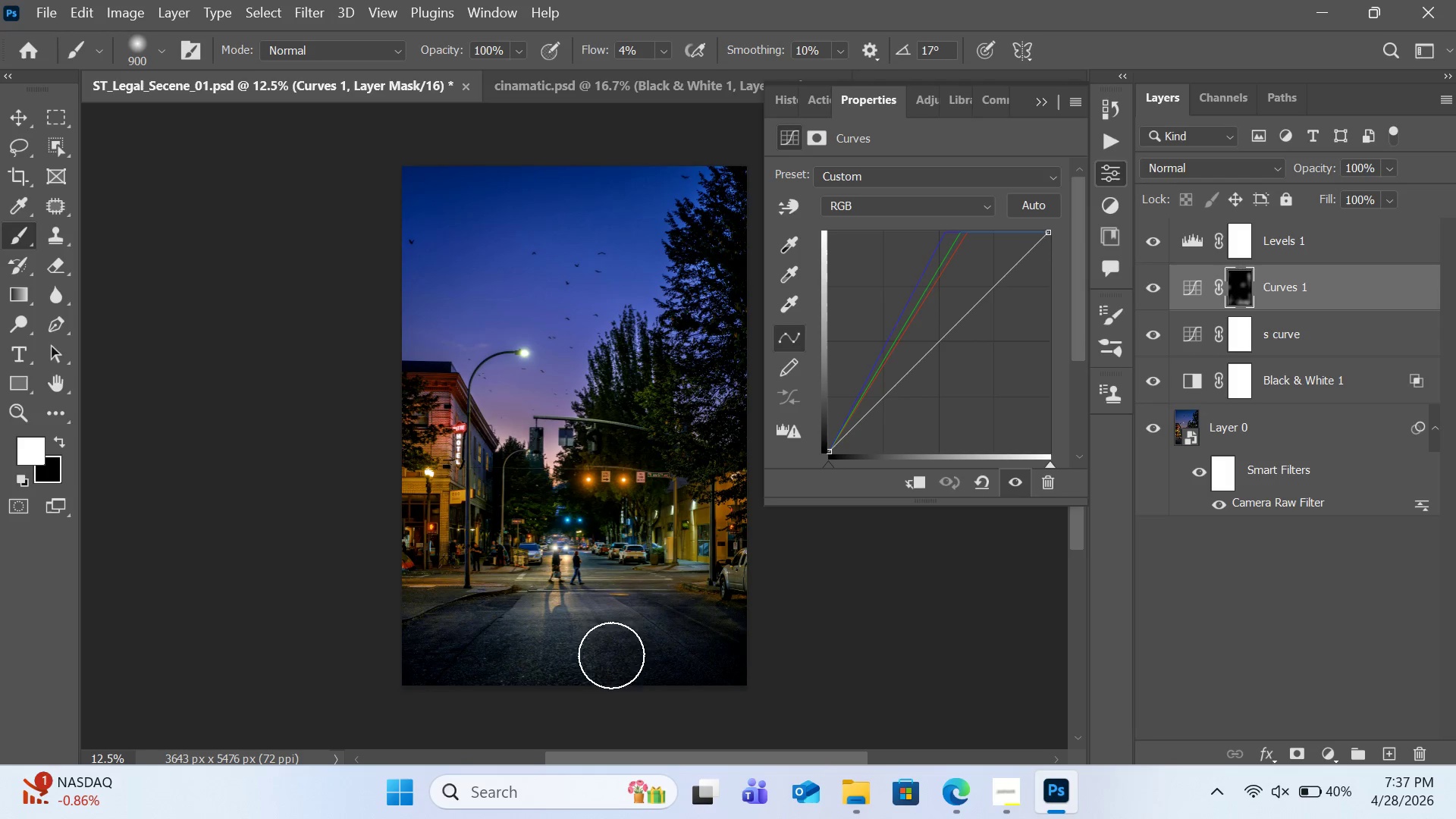 
left_click_drag(start_coordinate=[609, 652], to_coordinate=[769, 818])
 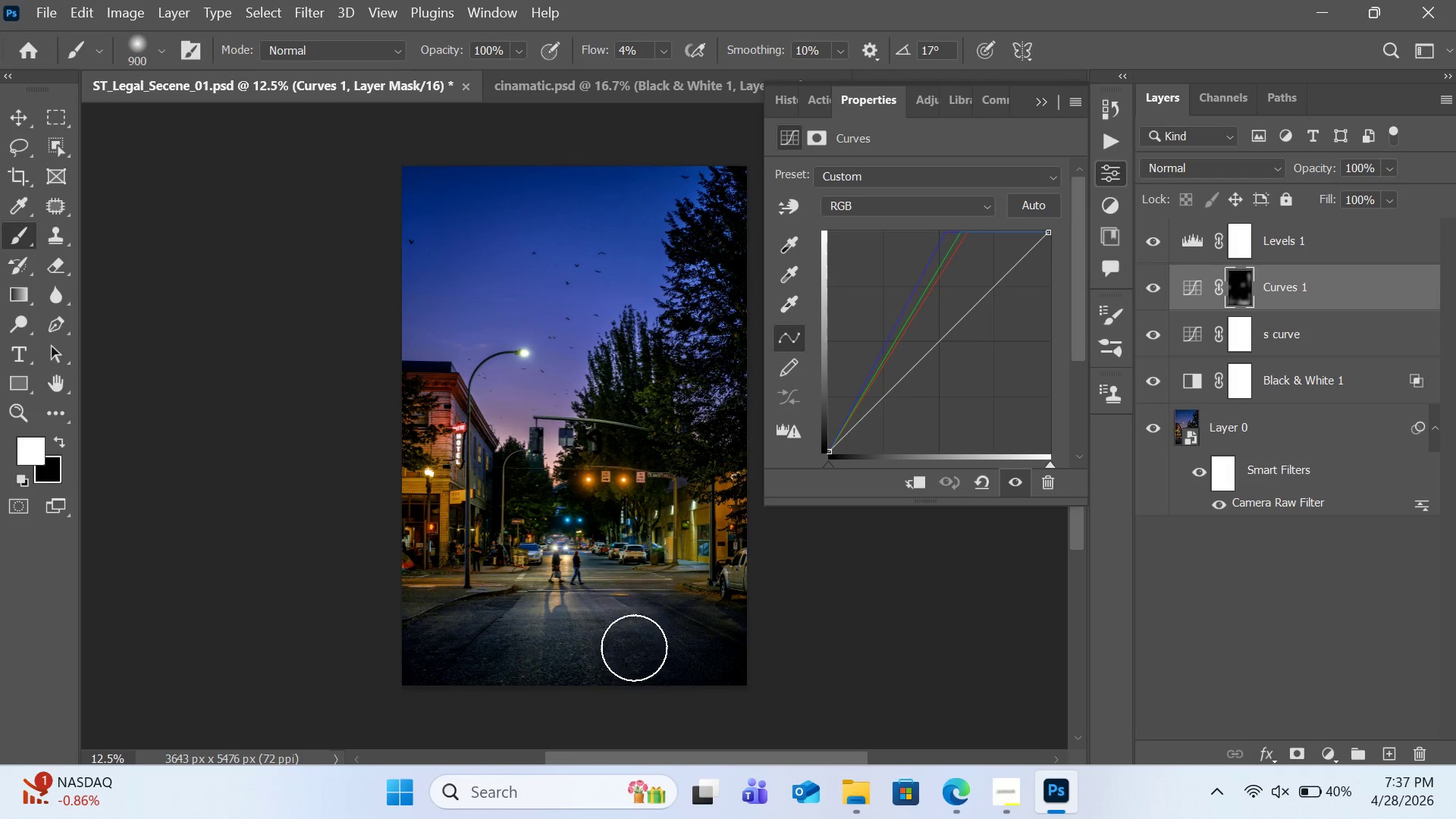 
left_click_drag(start_coordinate=[661, 599], to_coordinate=[748, 648])
 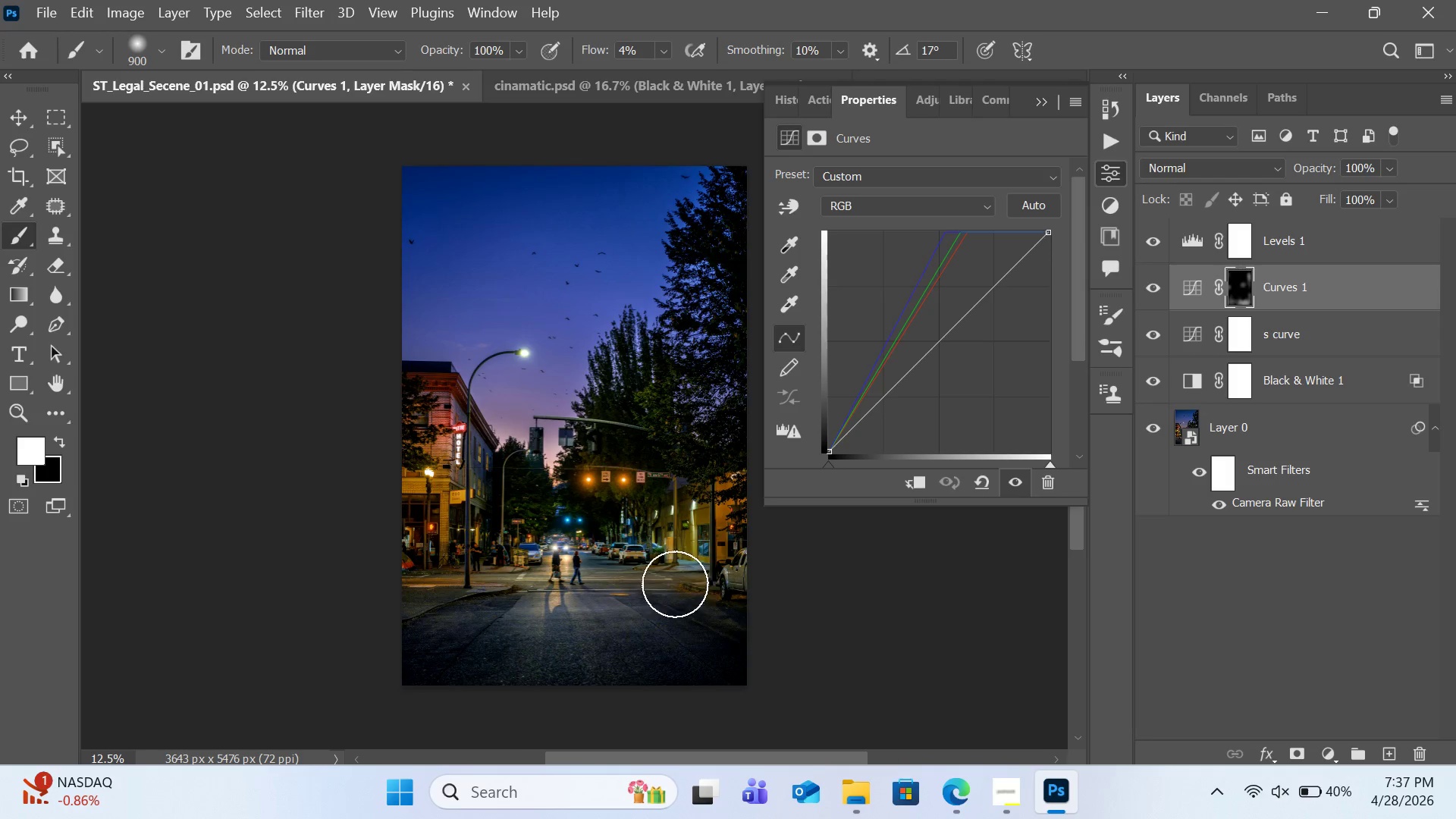 
left_click_drag(start_coordinate=[677, 585], to_coordinate=[766, 681])
 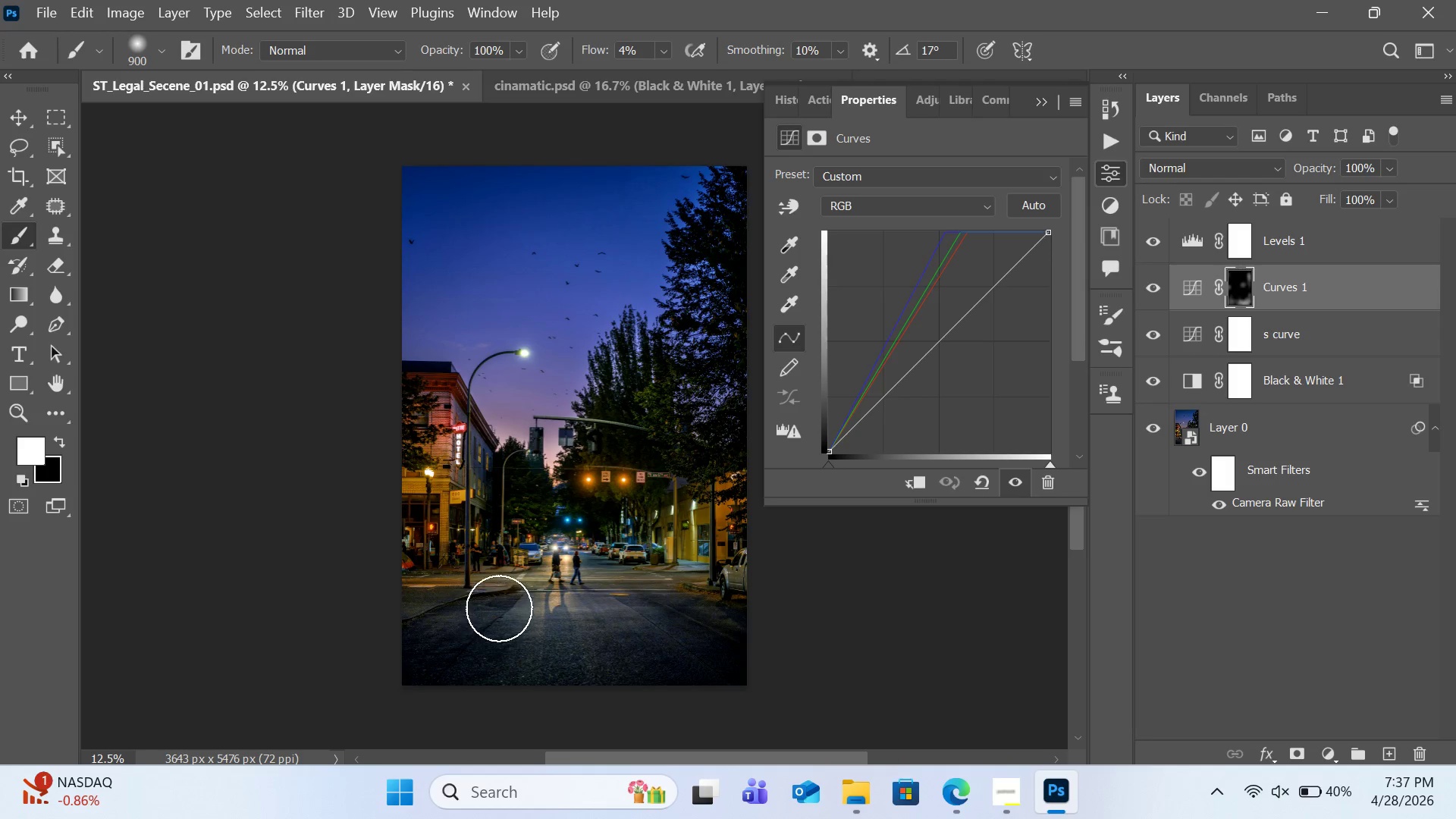 
left_click_drag(start_coordinate=[494, 589], to_coordinate=[394, 698])
 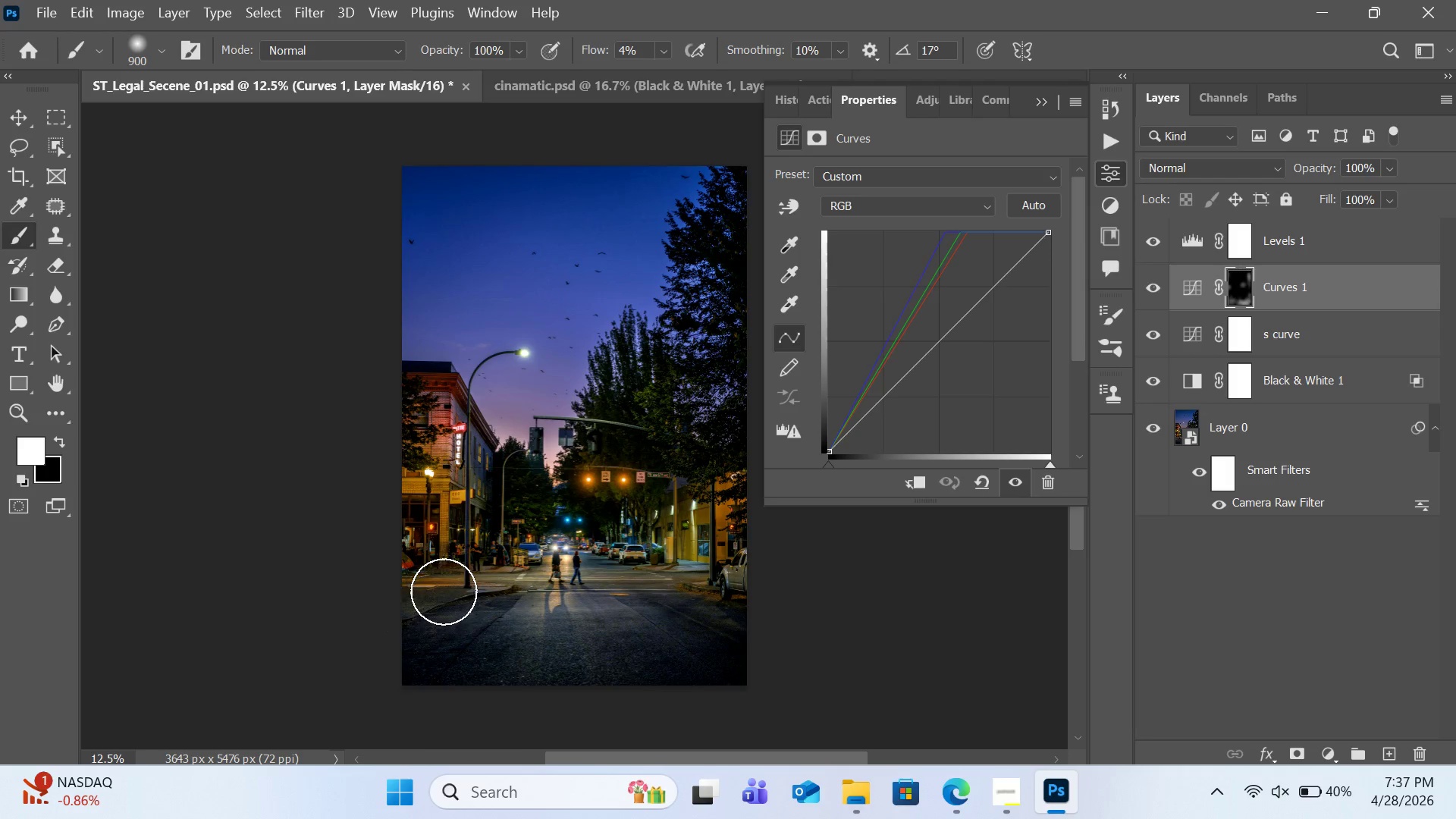 
left_click_drag(start_coordinate=[444, 592], to_coordinate=[393, 733])
 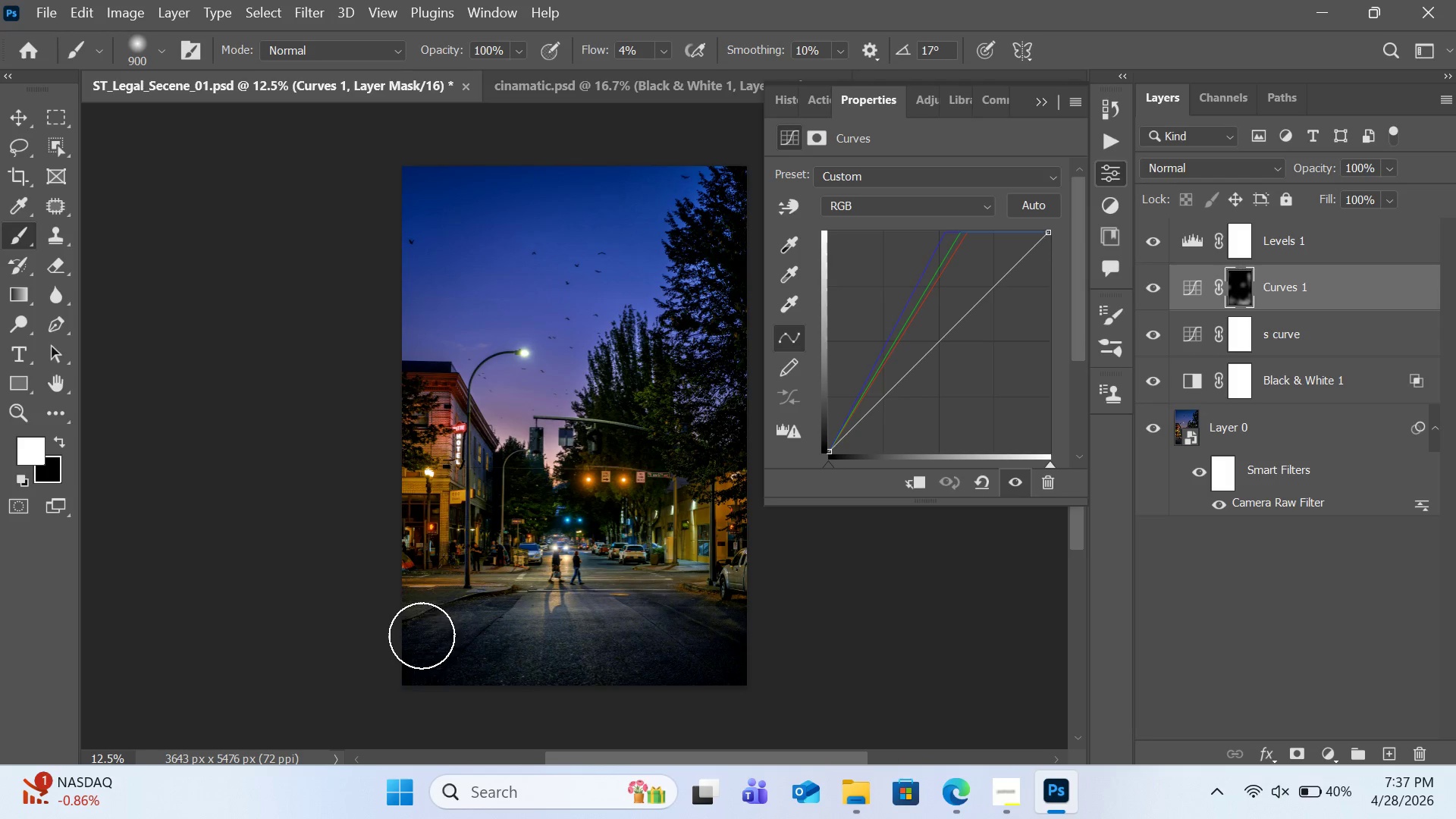 
left_click_drag(start_coordinate=[422, 635], to_coordinate=[422, 769])
 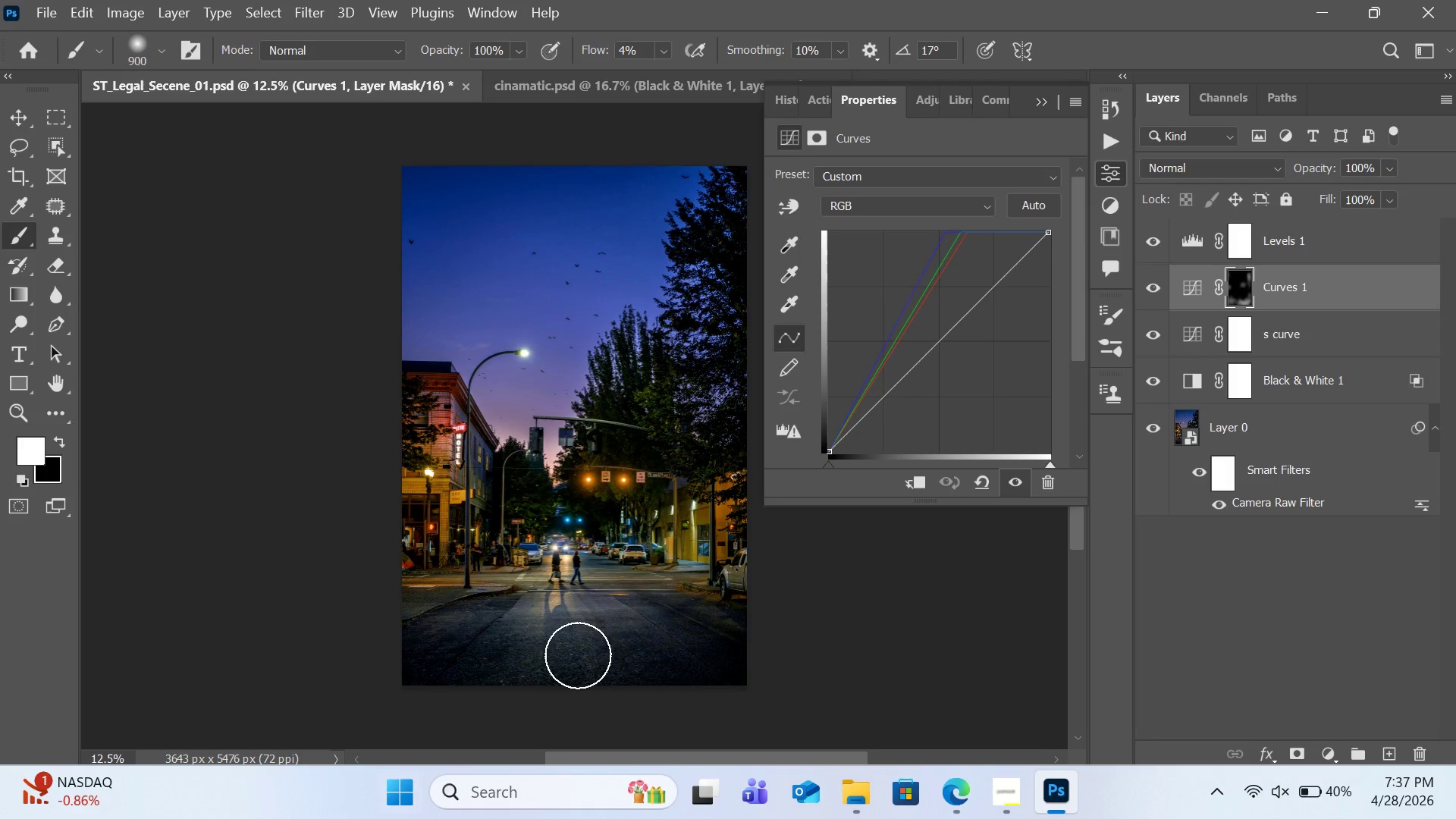 
left_click_drag(start_coordinate=[595, 651], to_coordinate=[818, 770])
 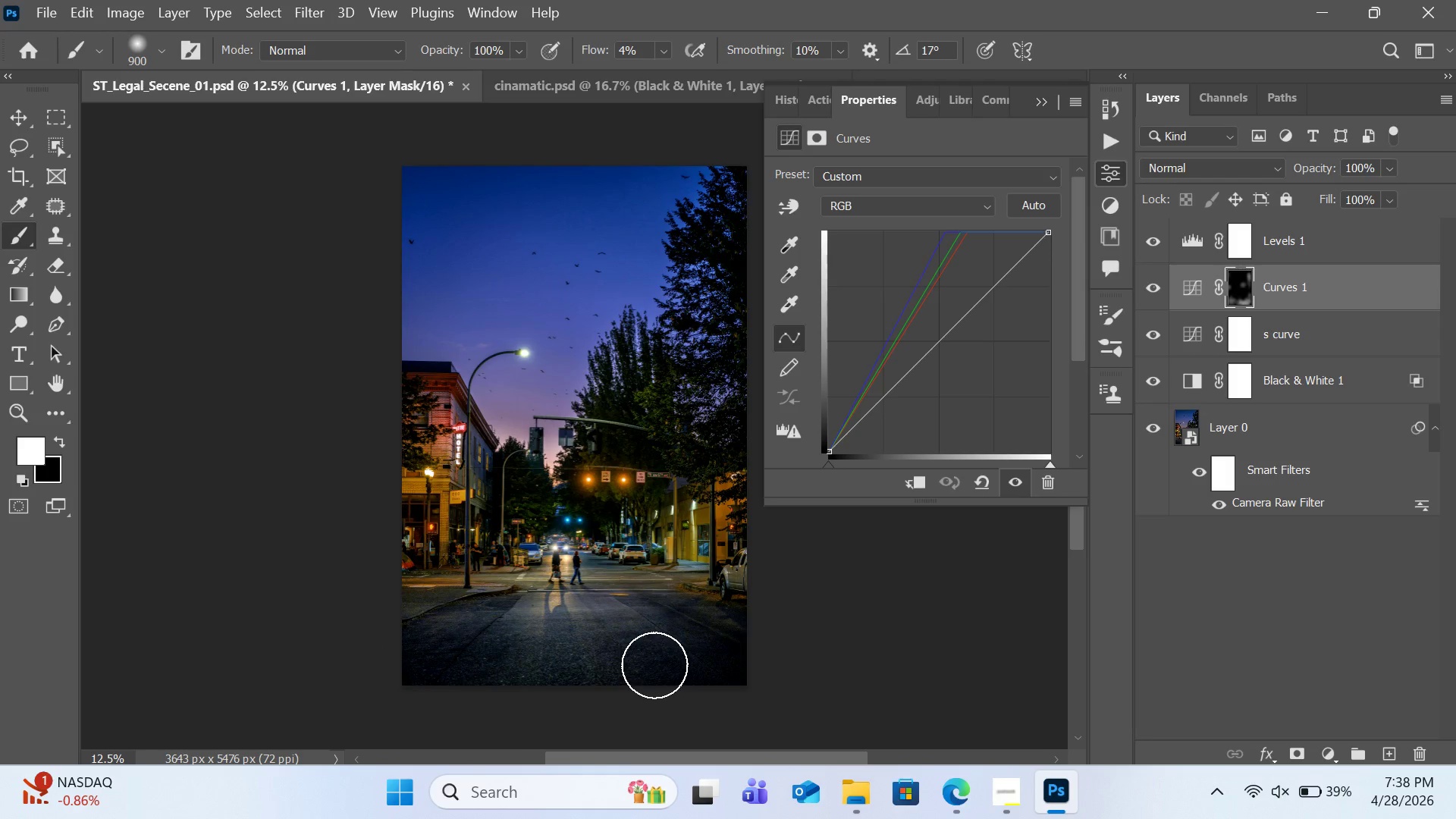 
wait(5.03)
 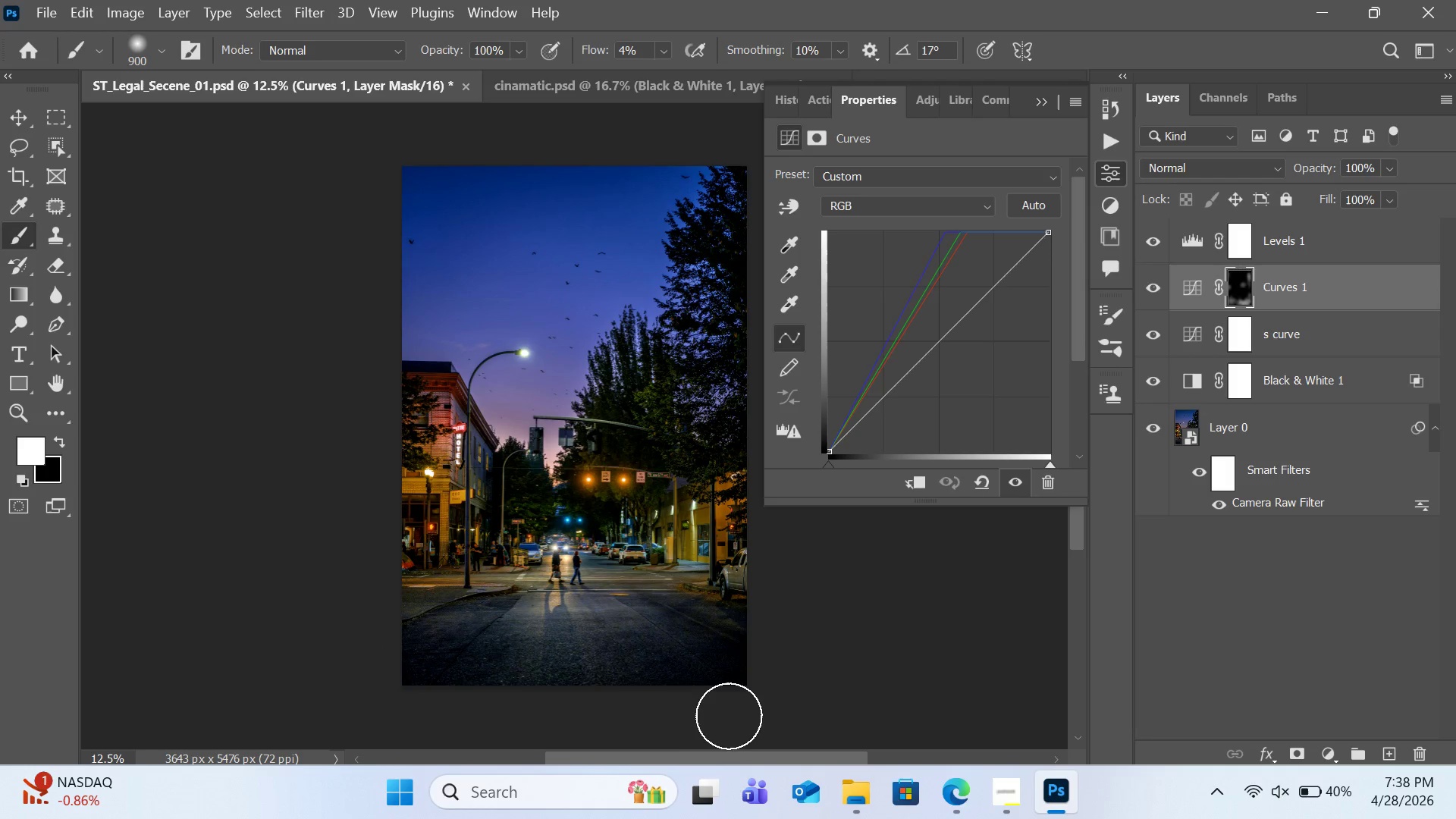 
key(Z)
 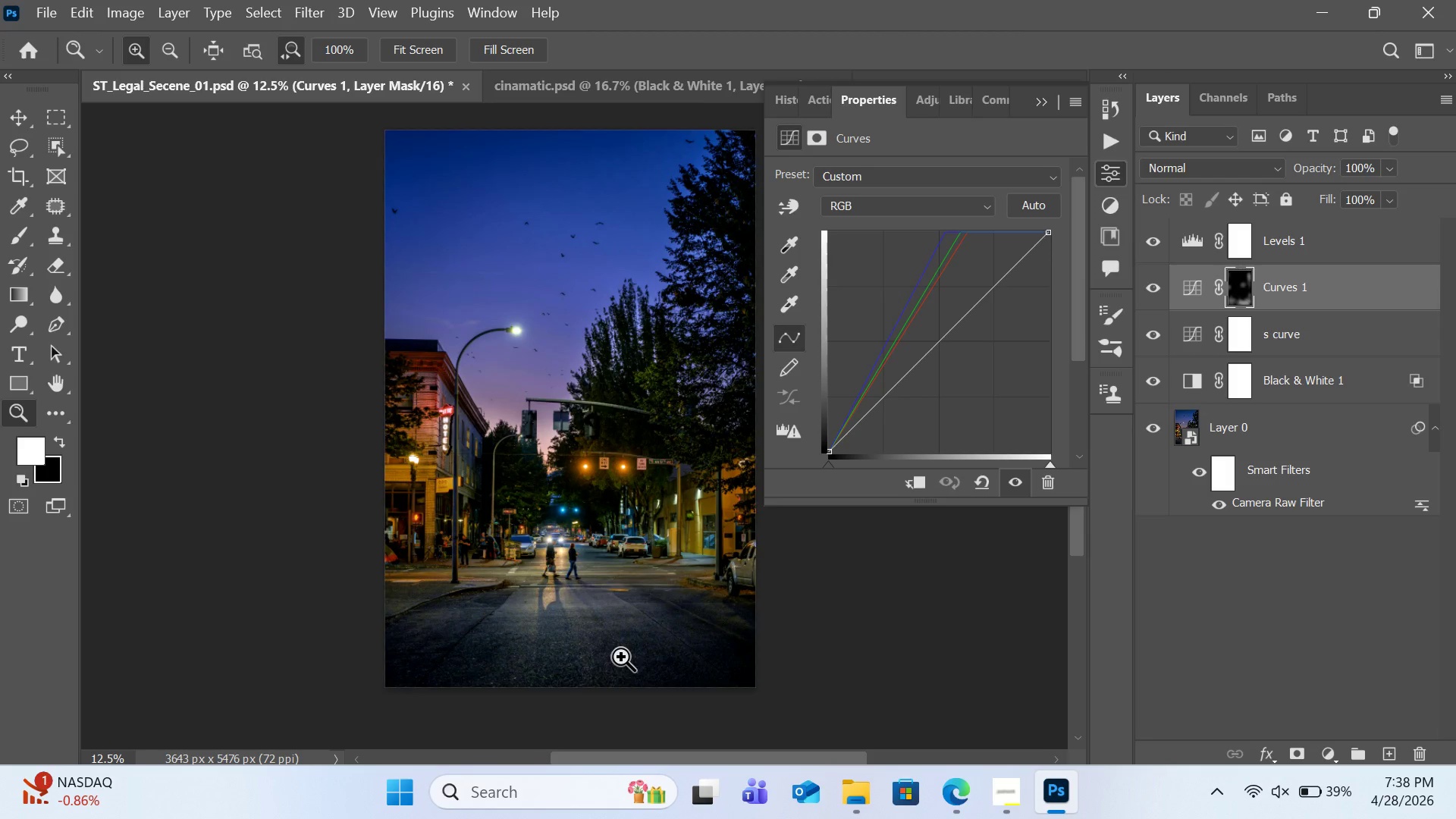 
double_click([621, 663])
 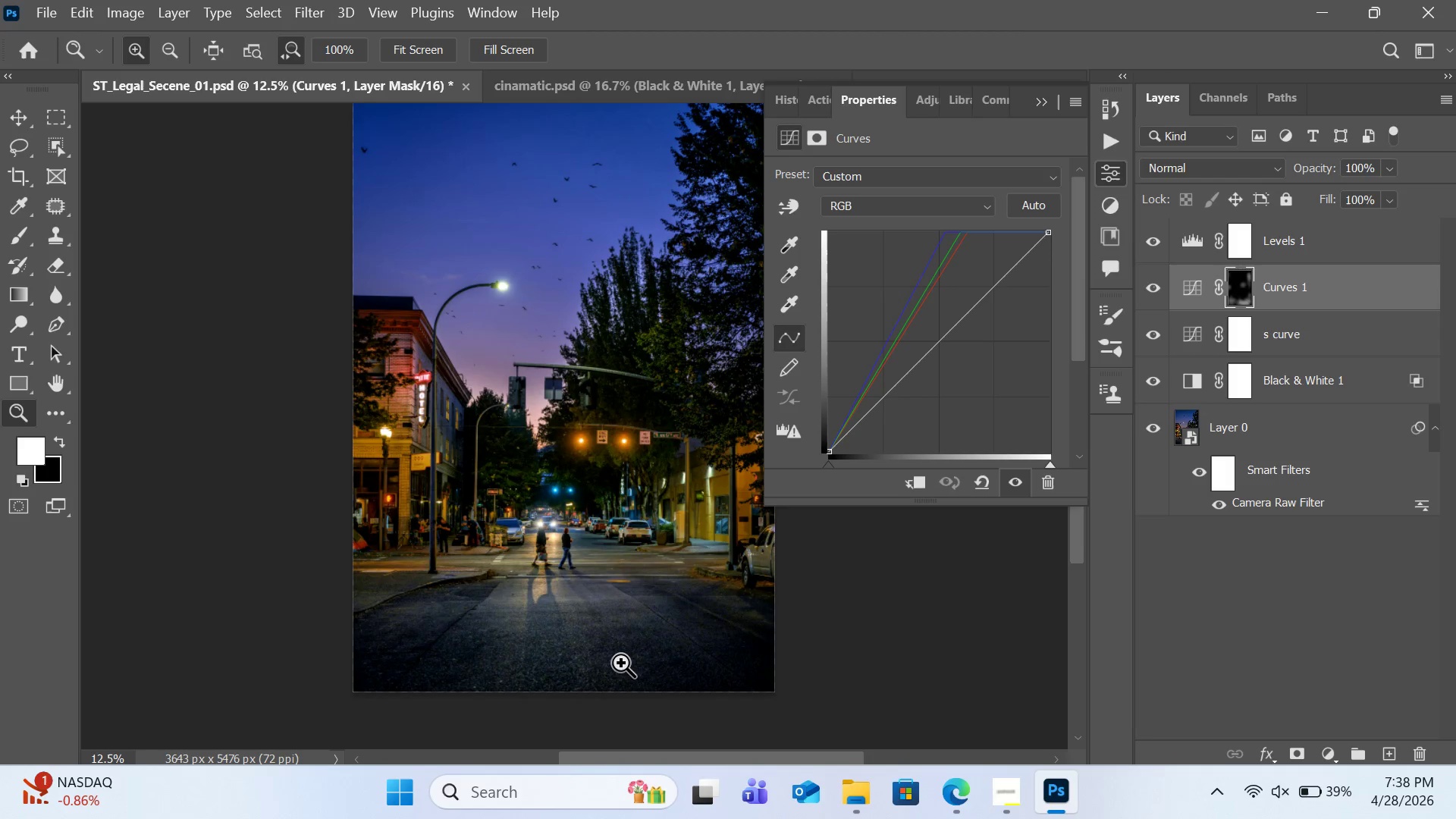 
triple_click([621, 663])
 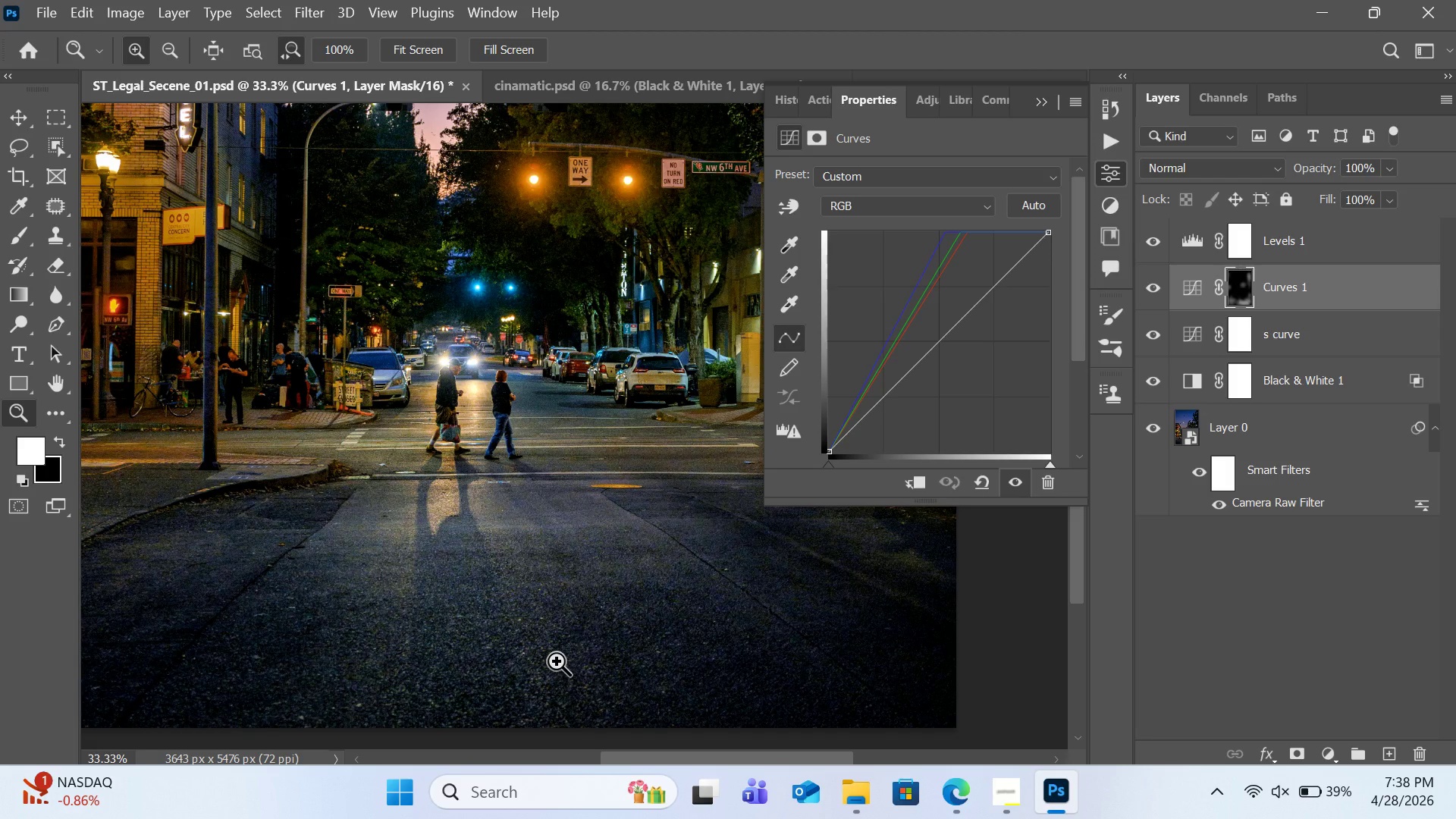 
wait(5.7)
 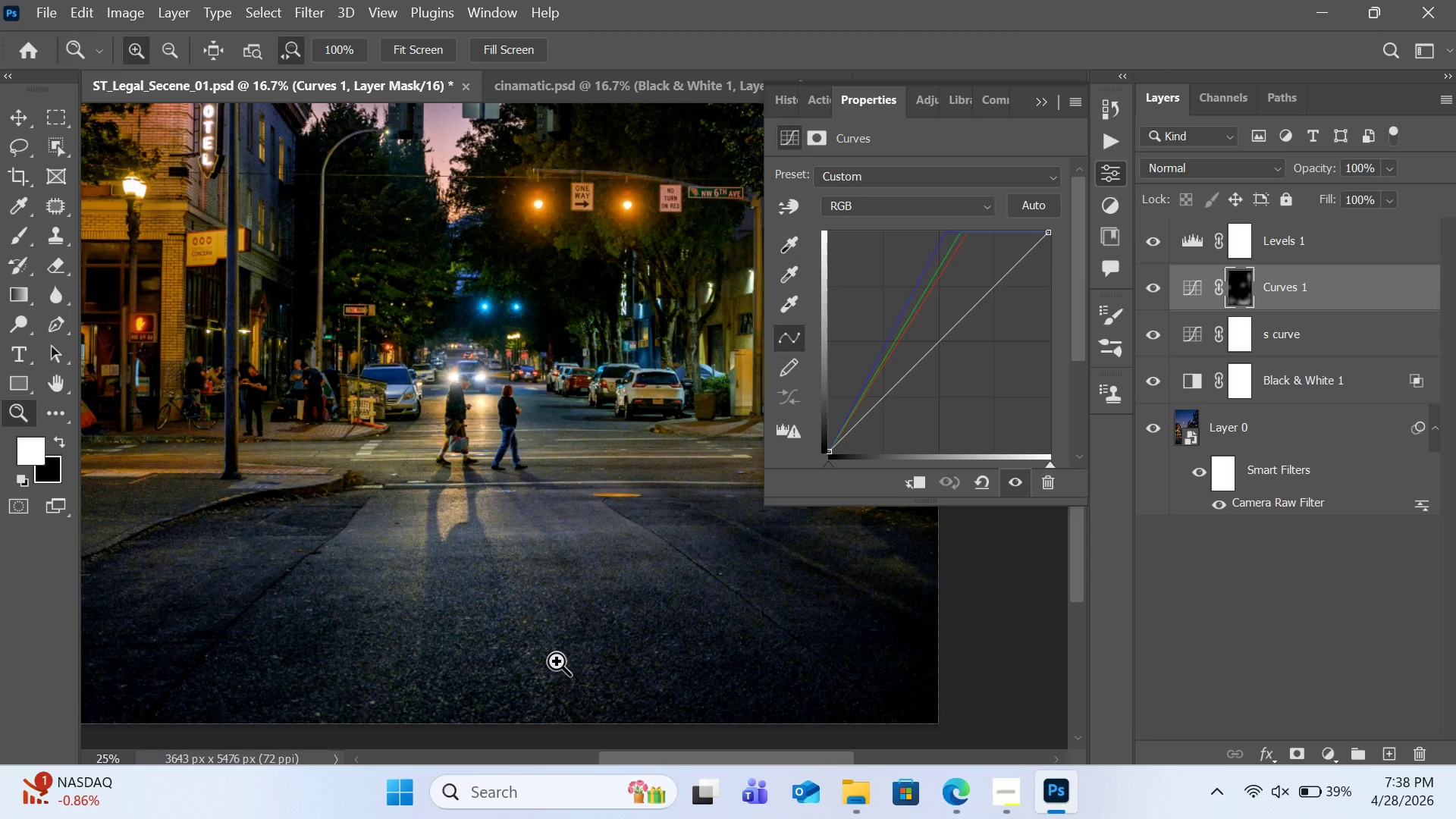 
left_click([300, 474])
 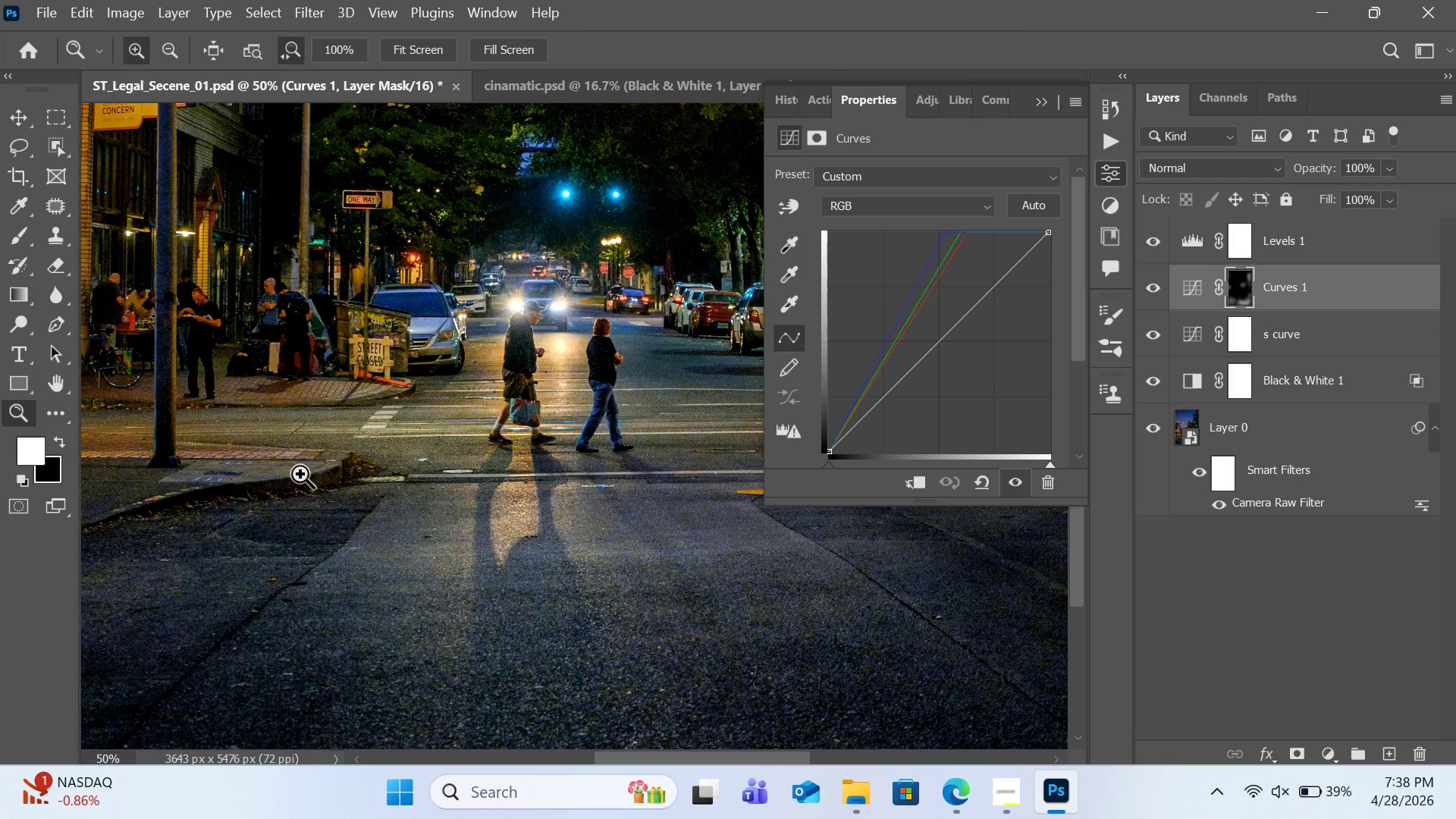 
key(Control+0)
 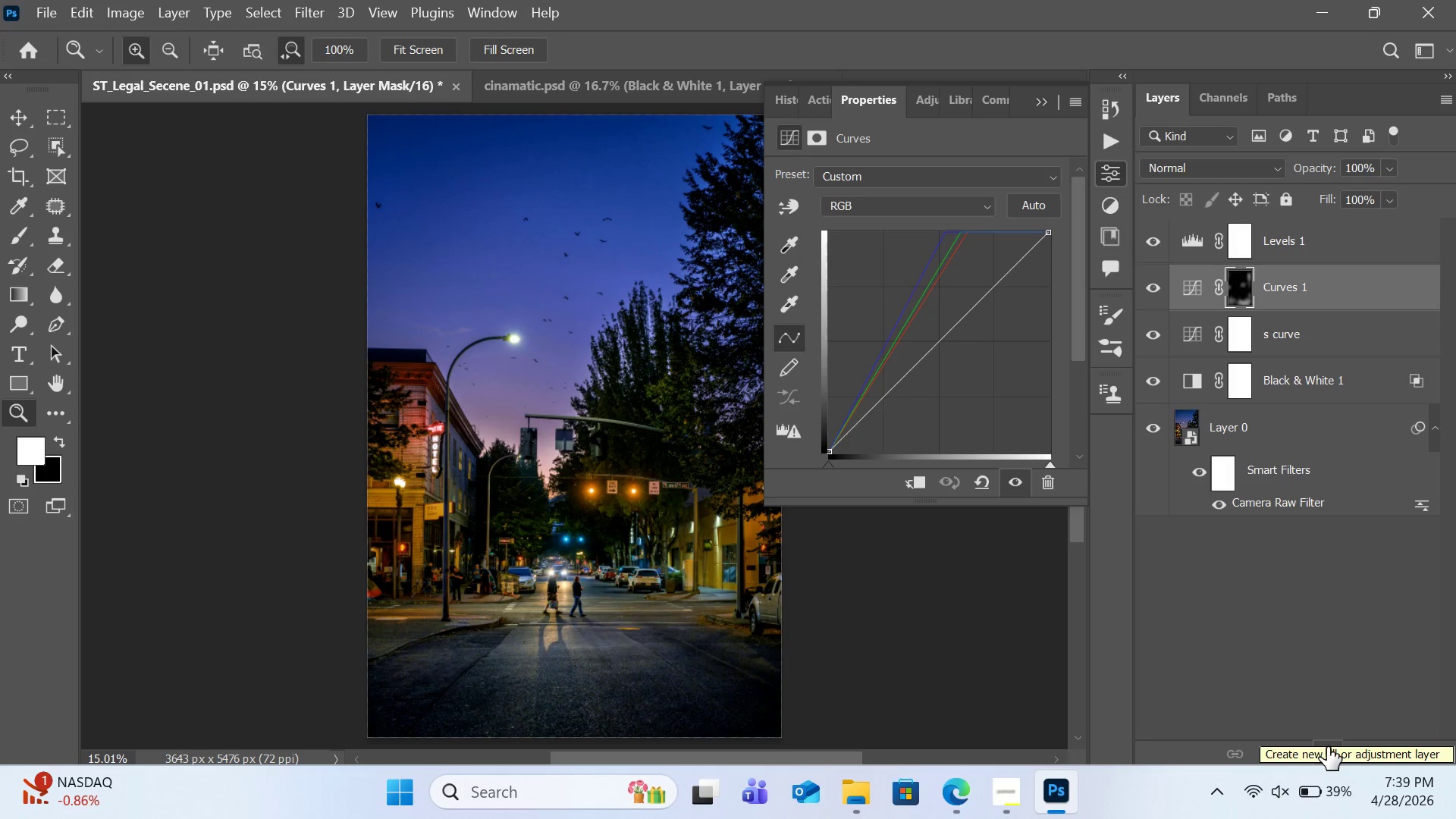 
wait(55.48)
 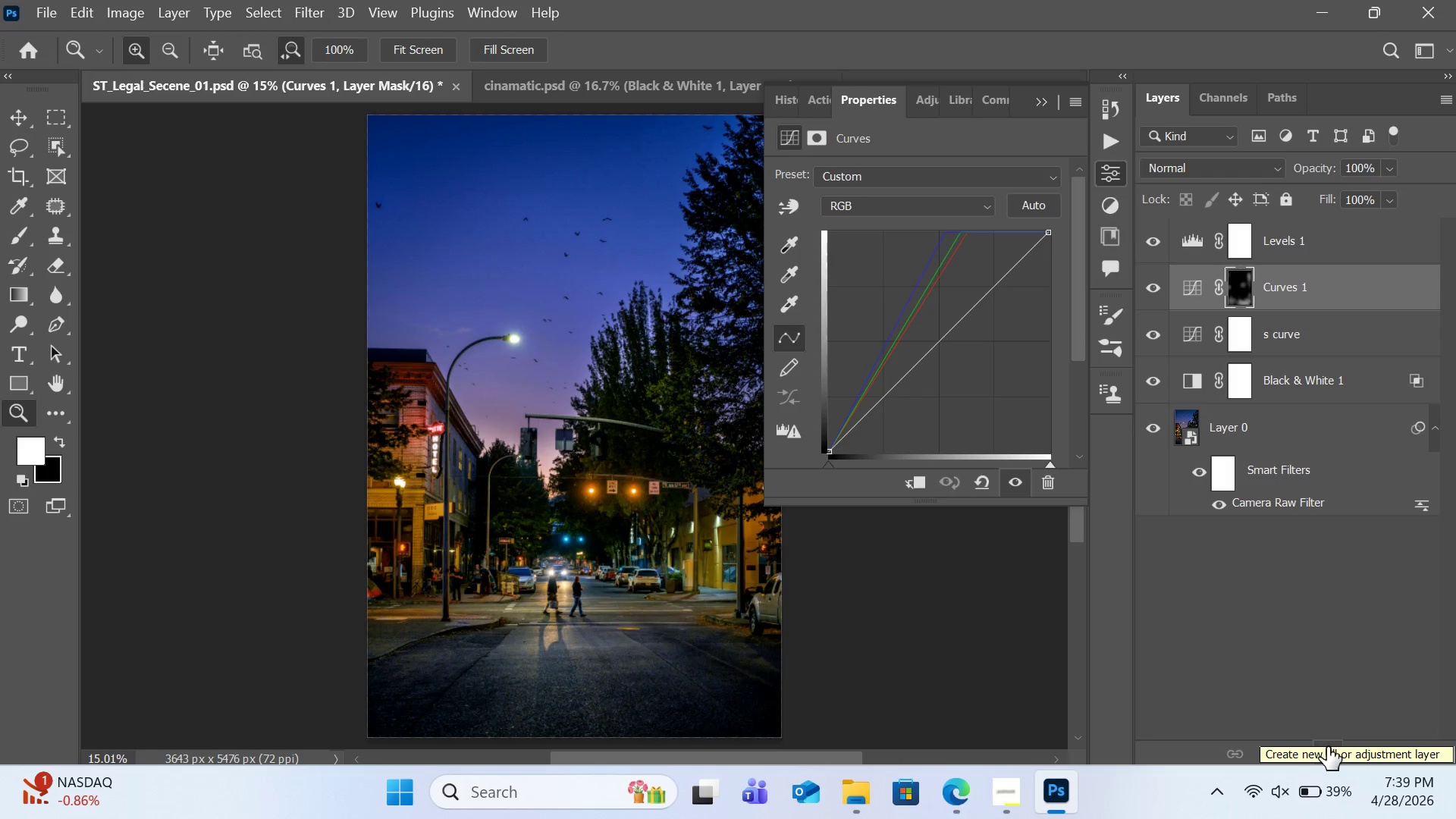 
left_click([1333, 759])
 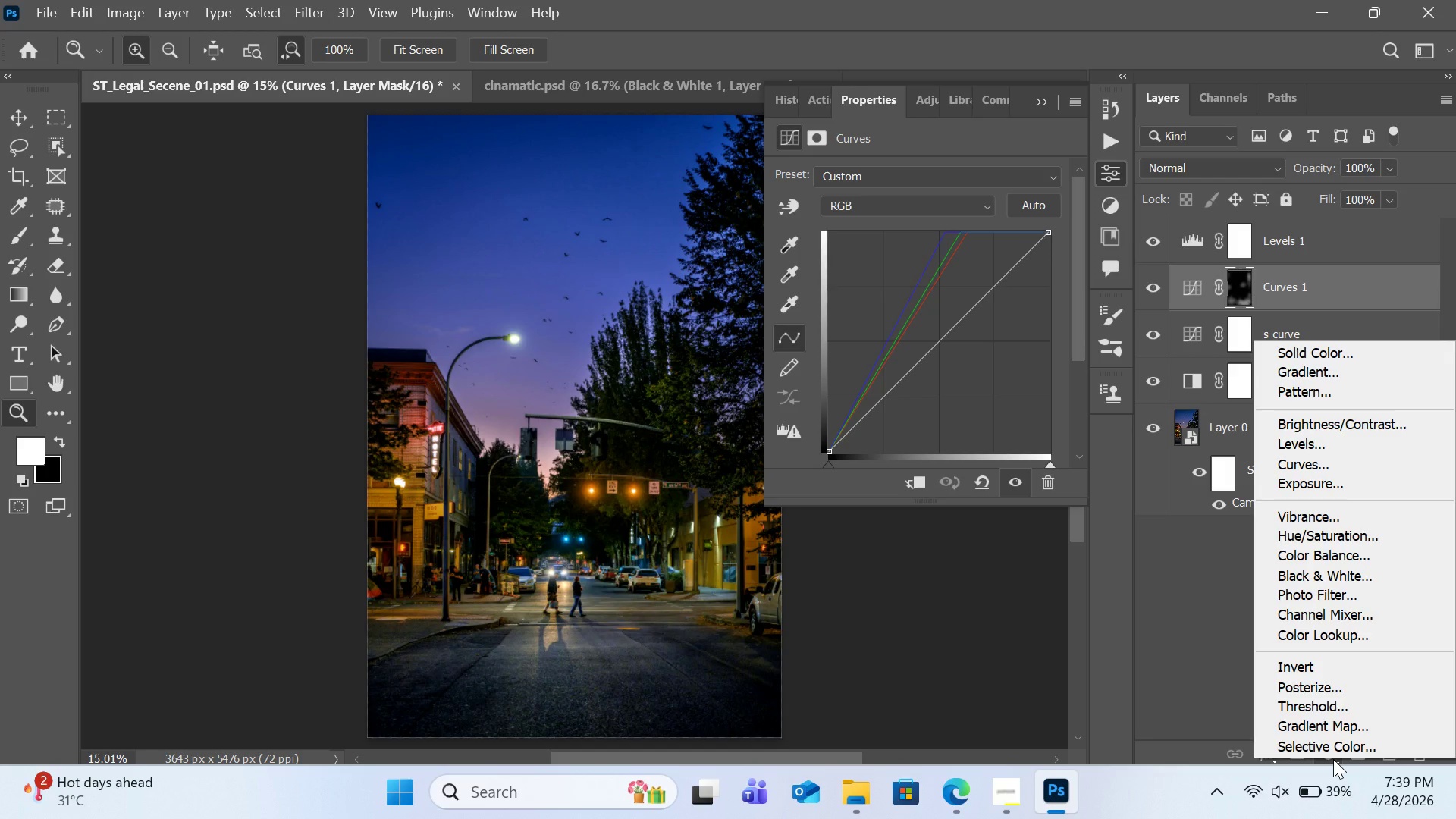 
wait(9.69)
 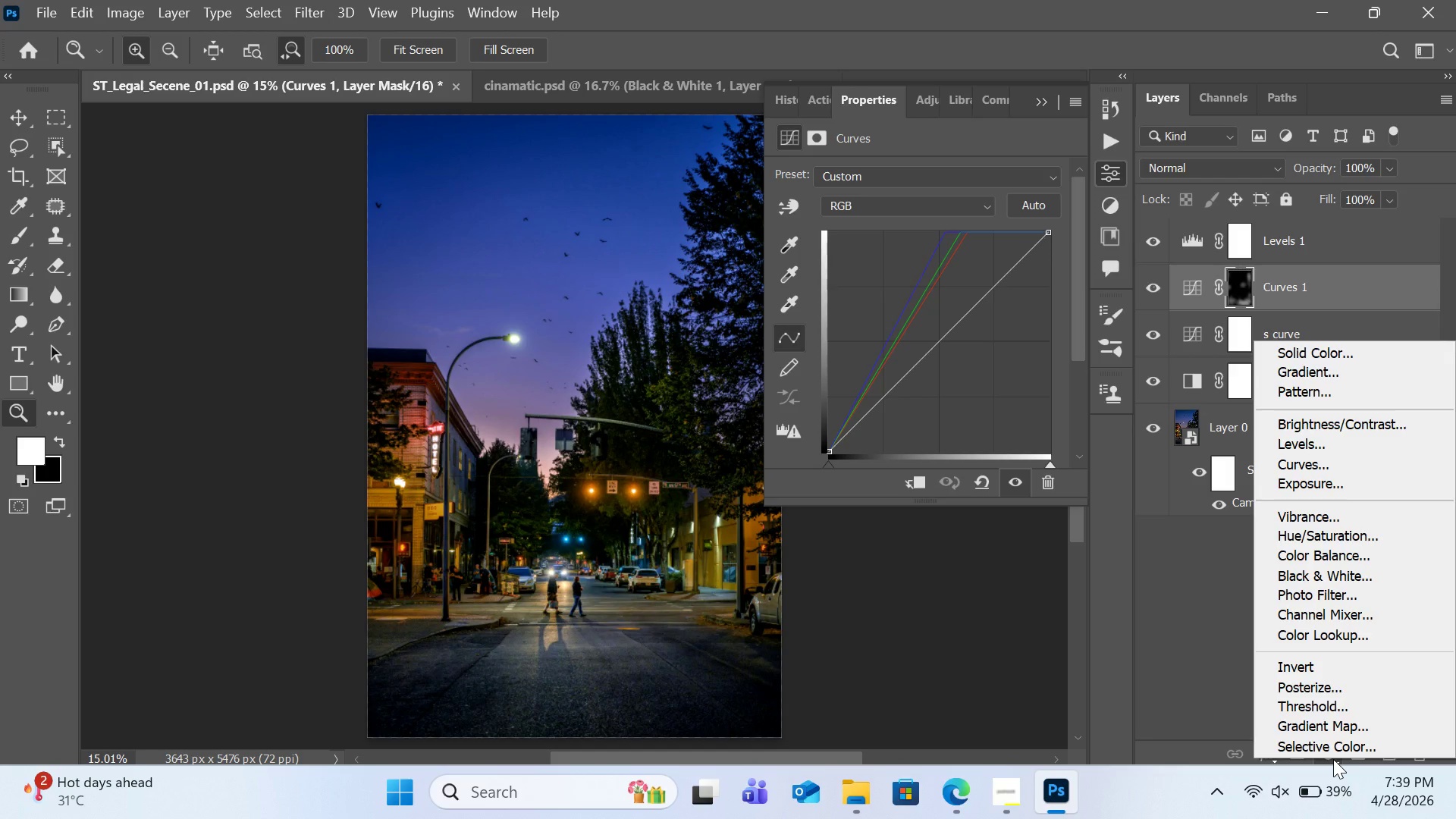 
left_click([1334, 555])
 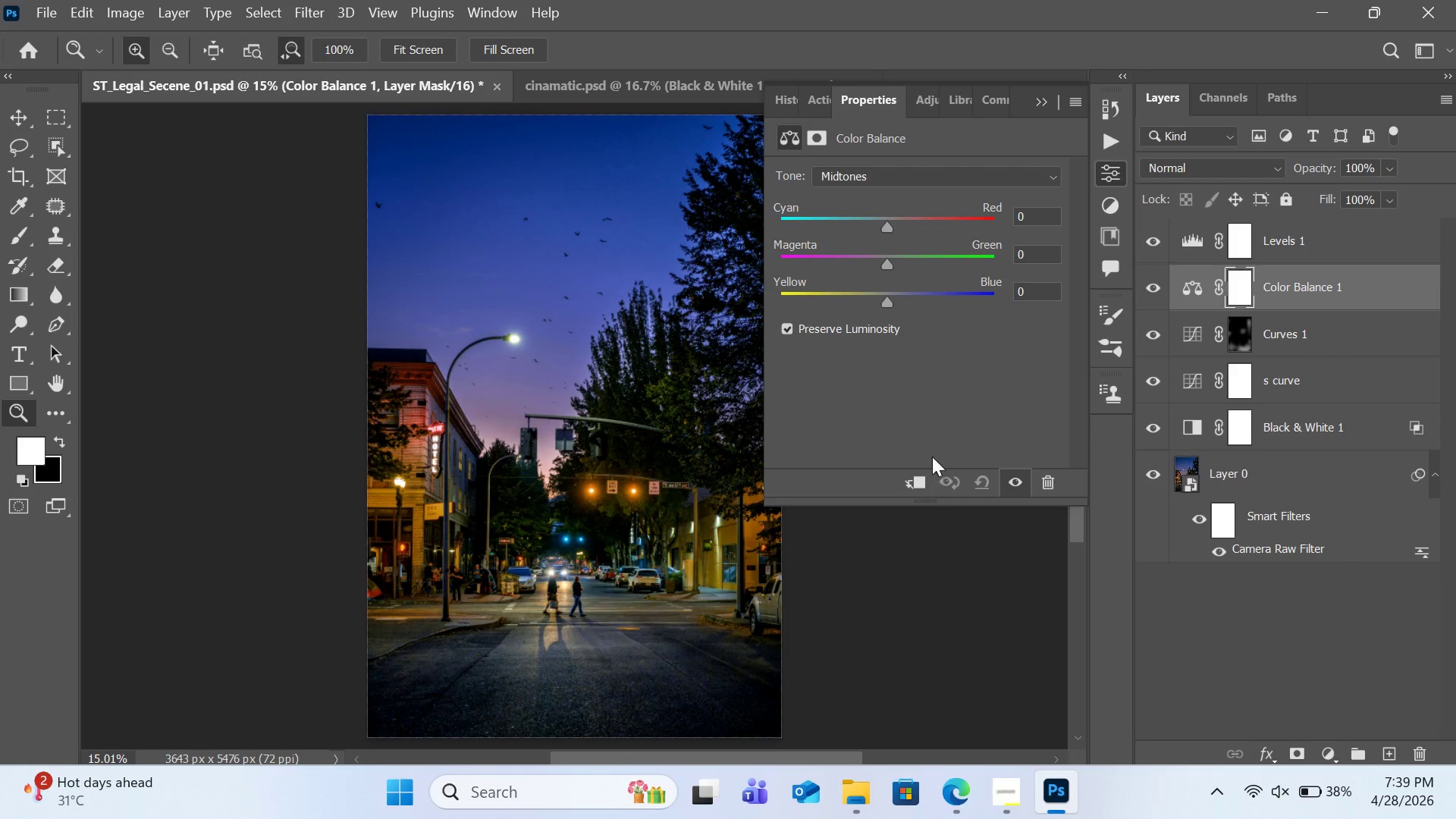 
wait(8.25)
 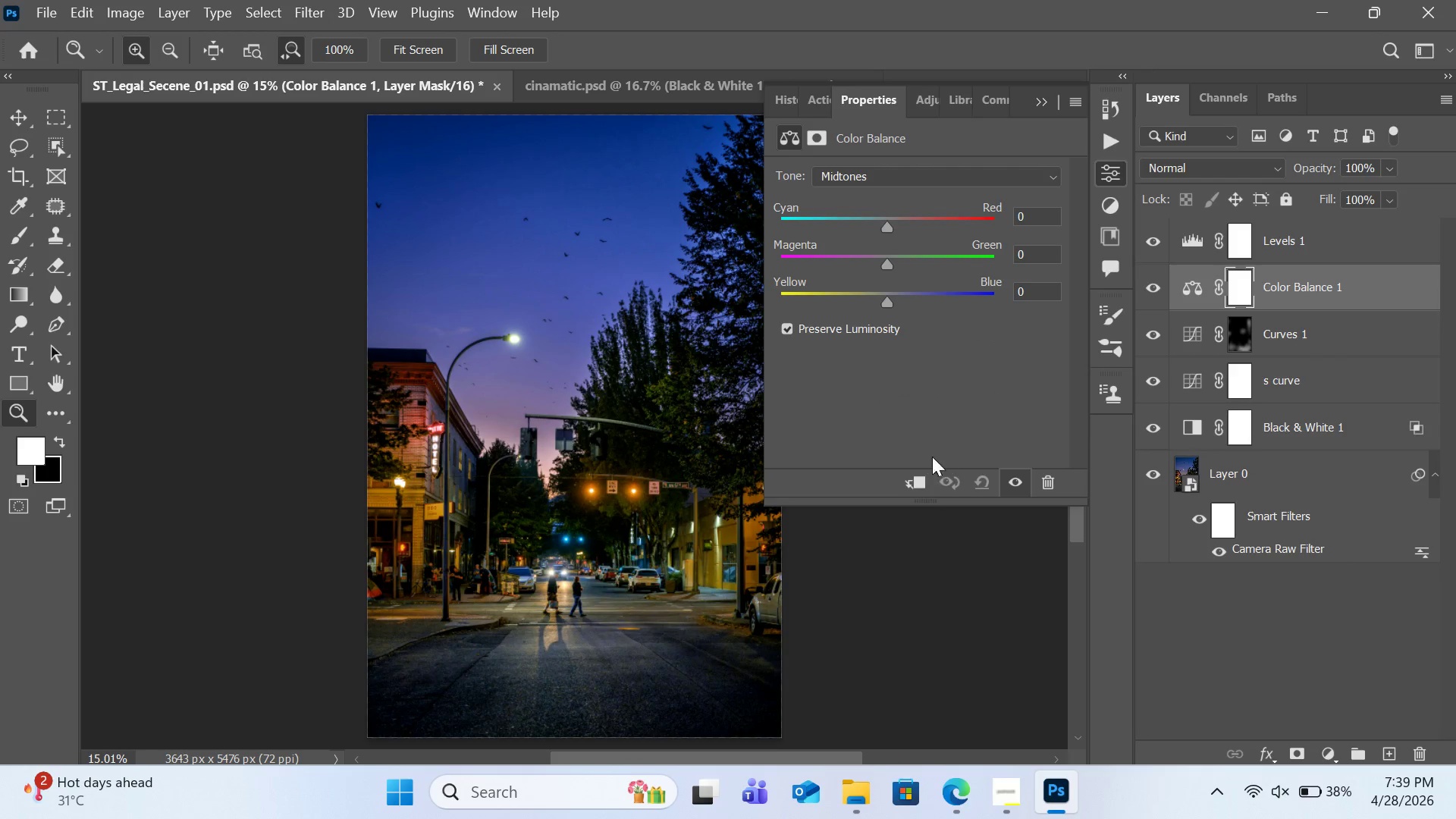 
left_click_drag(start_coordinate=[888, 303], to_coordinate=[893, 302])
 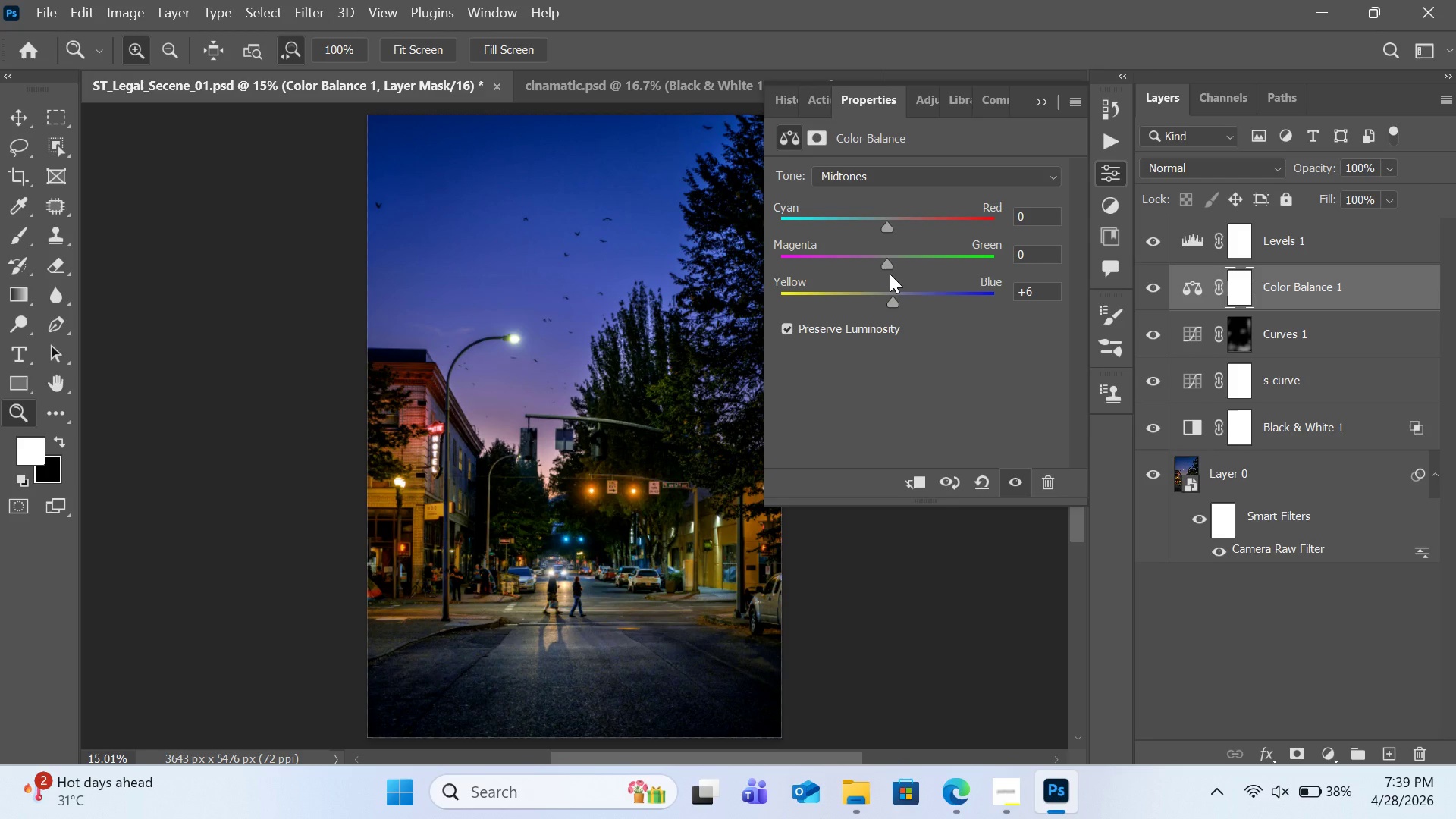 
wait(6.34)
 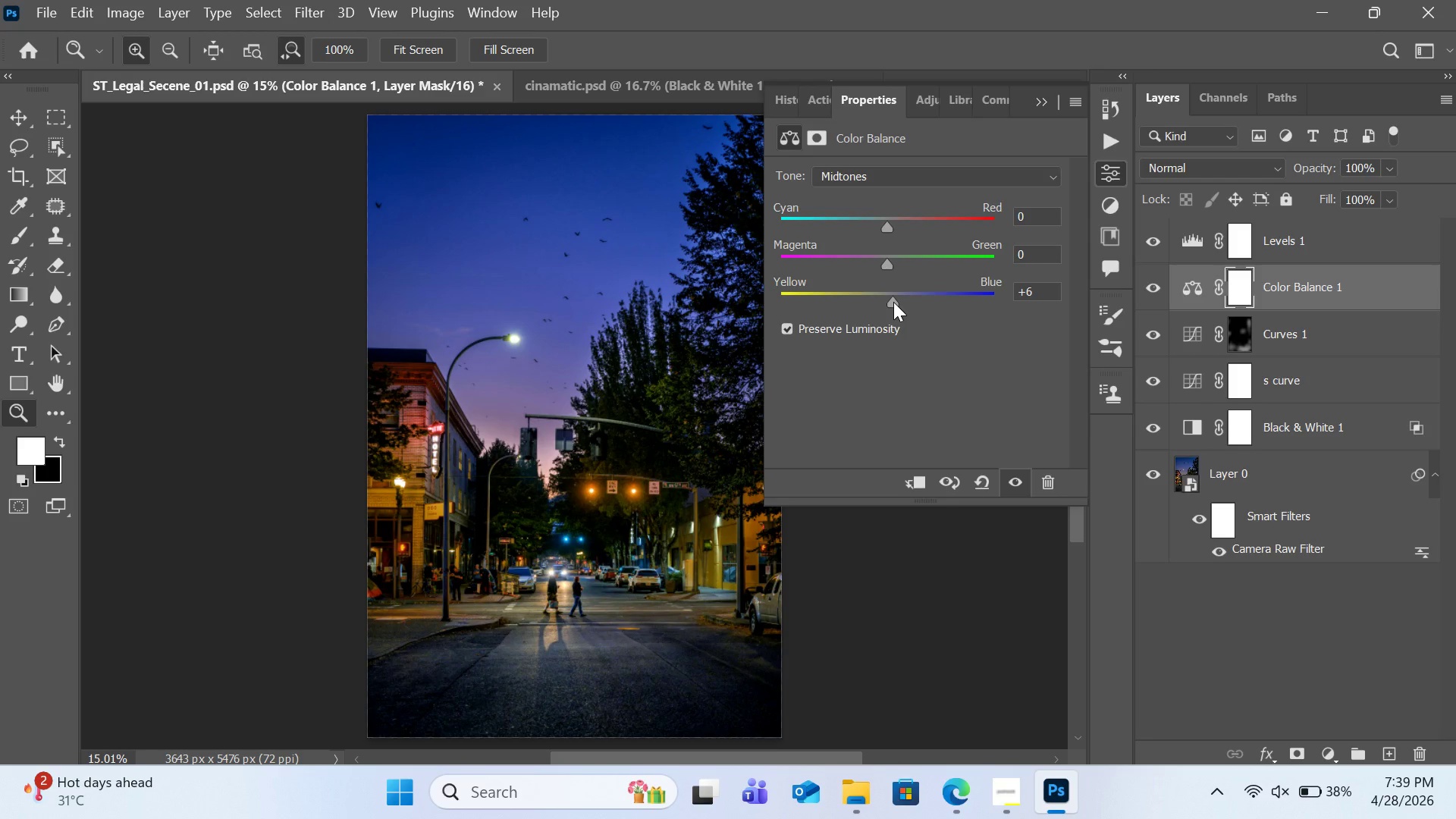 
left_click_drag(start_coordinate=[884, 224], to_coordinate=[877, 227])
 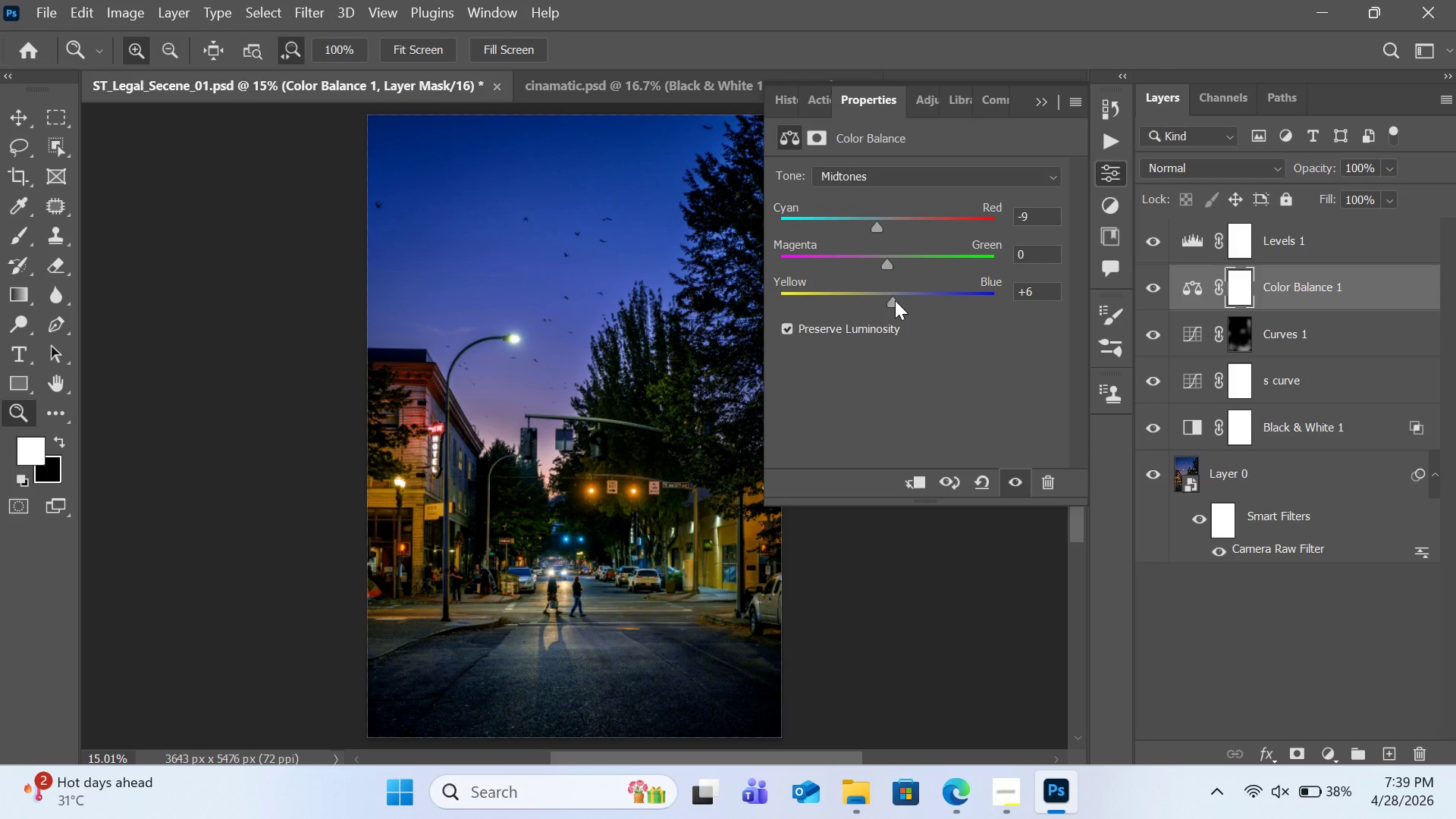 
left_click_drag(start_coordinate=[894, 301], to_coordinate=[902, 306])
 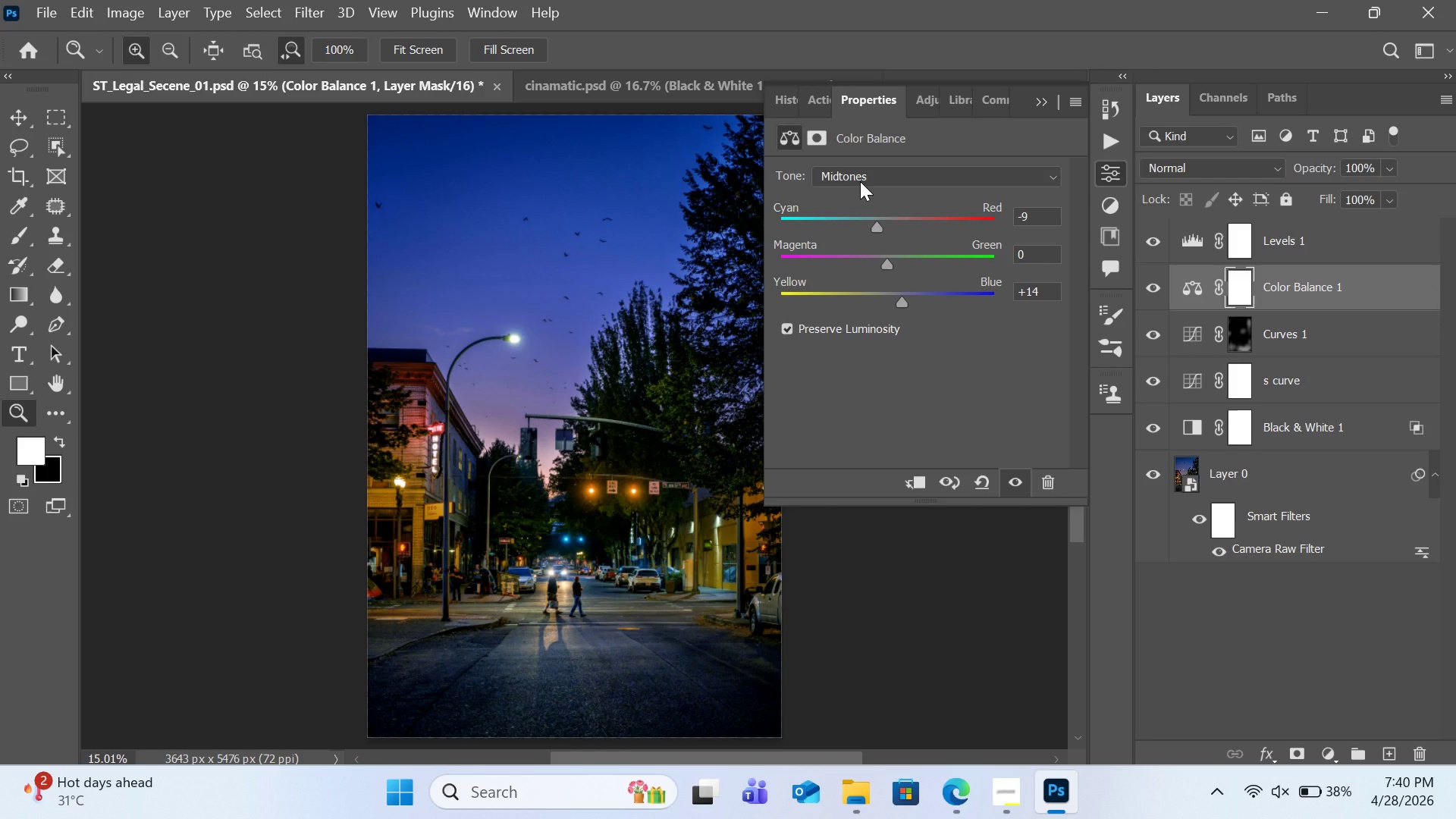 
wait(6.77)
 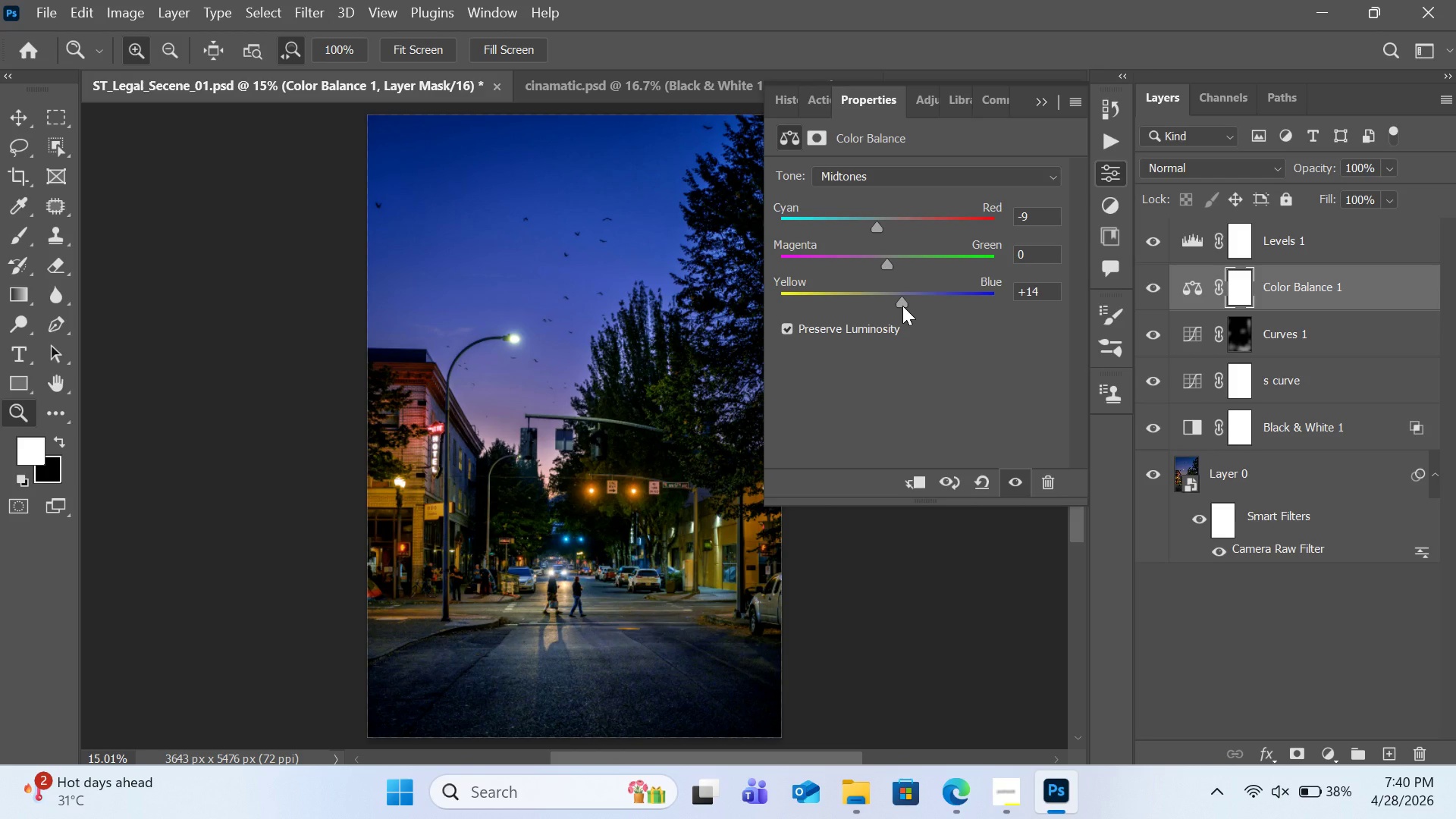 
left_click([990, 482])
 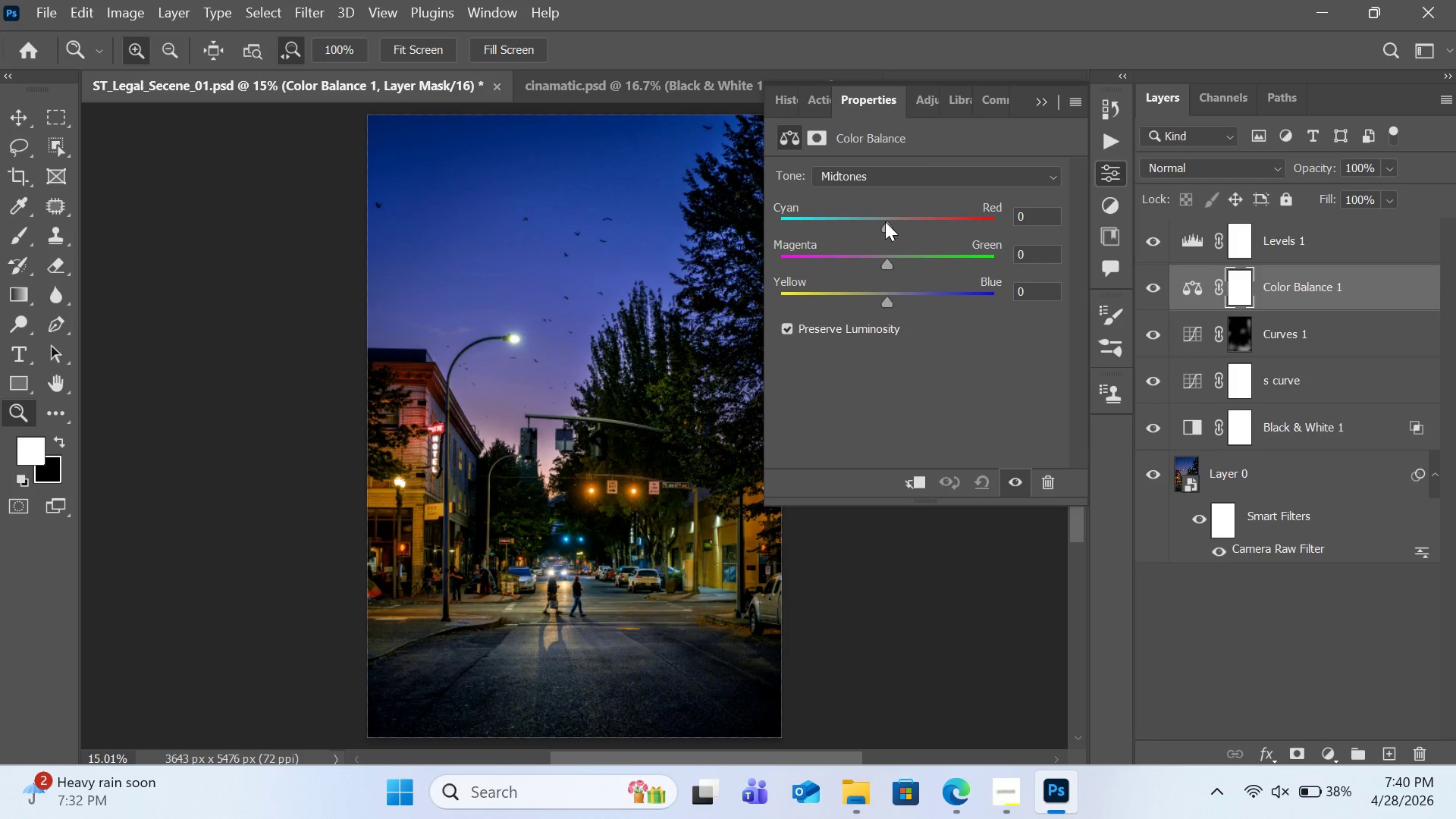 
left_click_drag(start_coordinate=[884, 224], to_coordinate=[877, 227])
 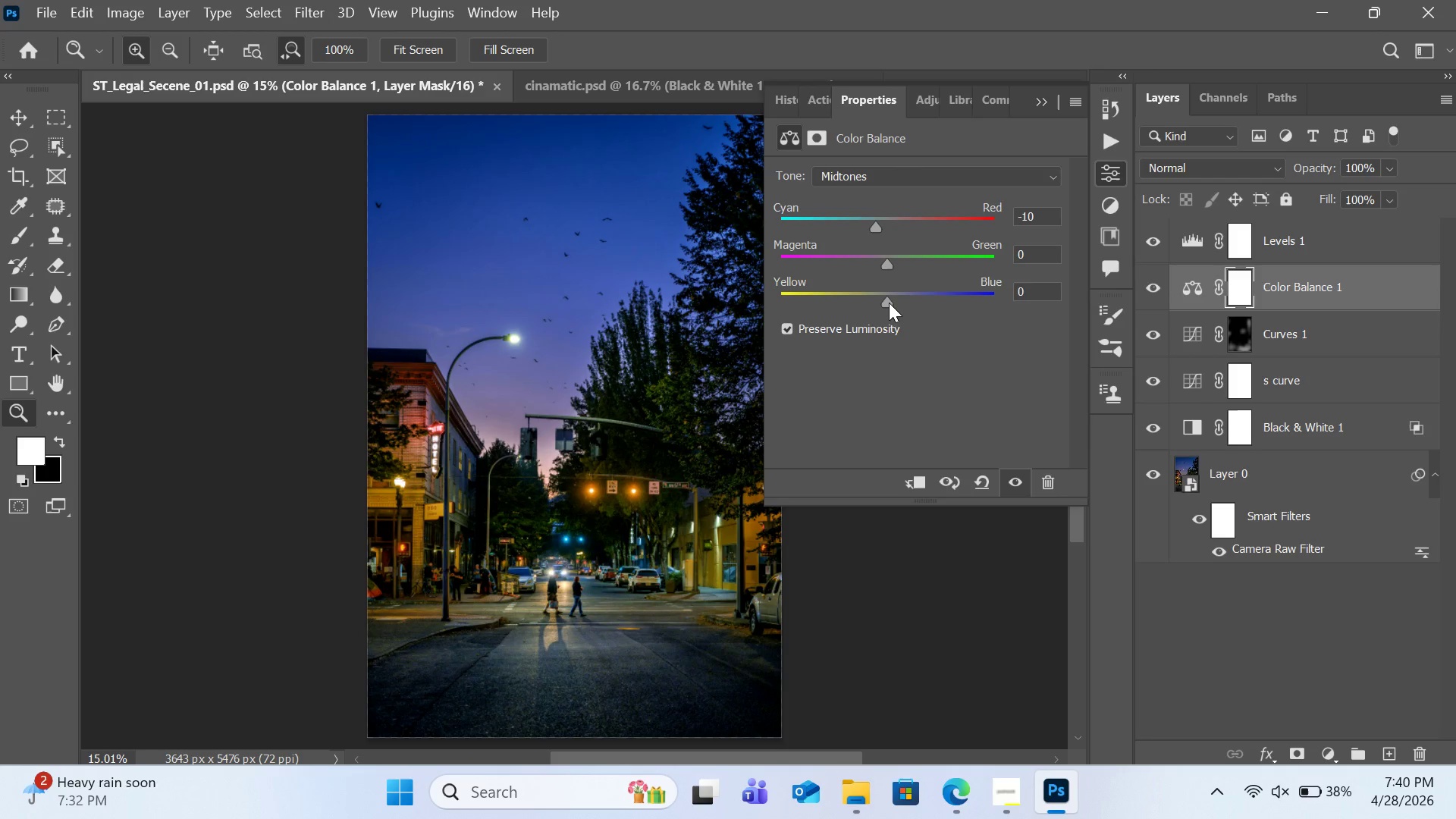 
left_click_drag(start_coordinate=[889, 303], to_coordinate=[893, 305])
 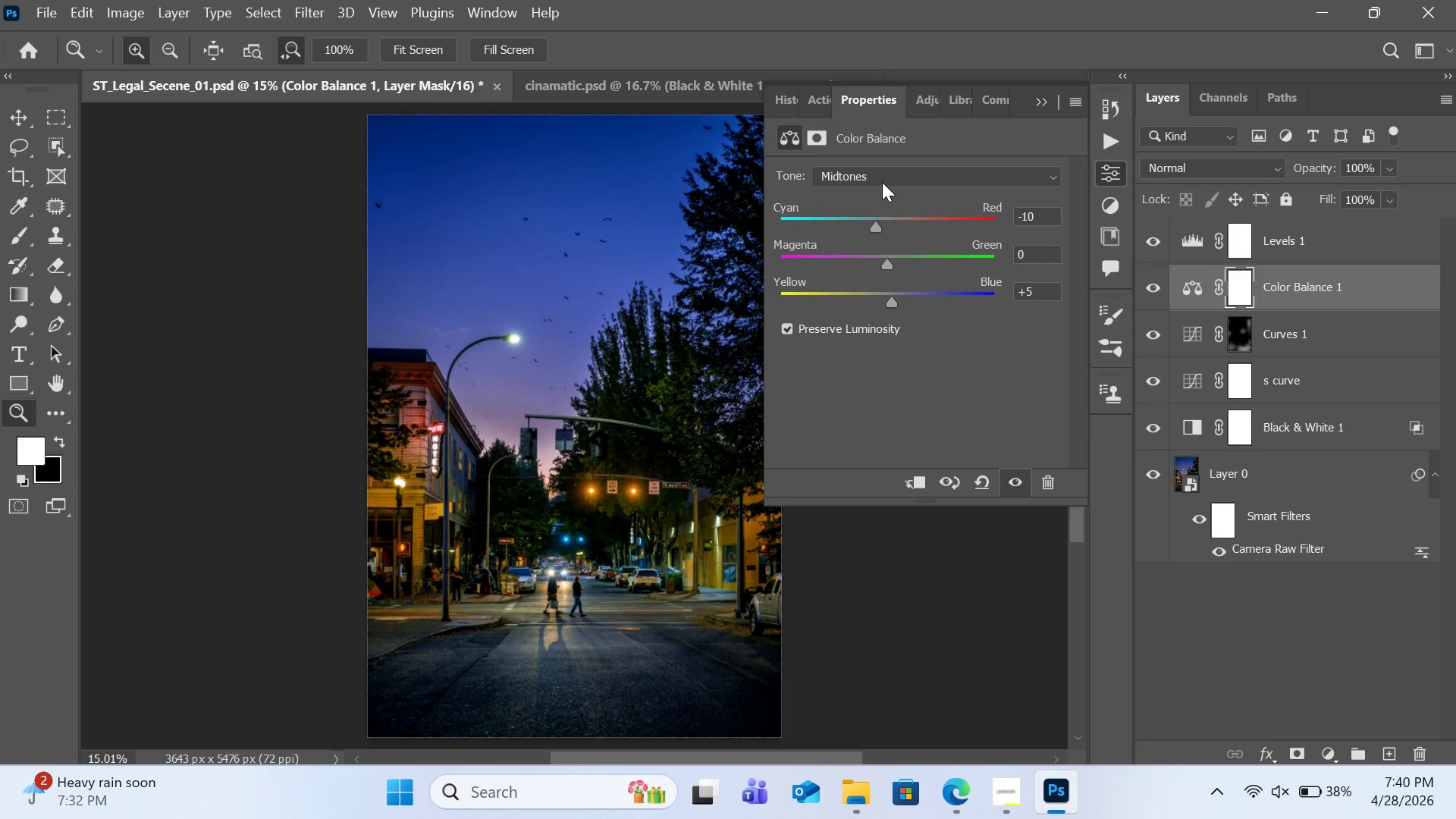 
left_click([882, 182])
 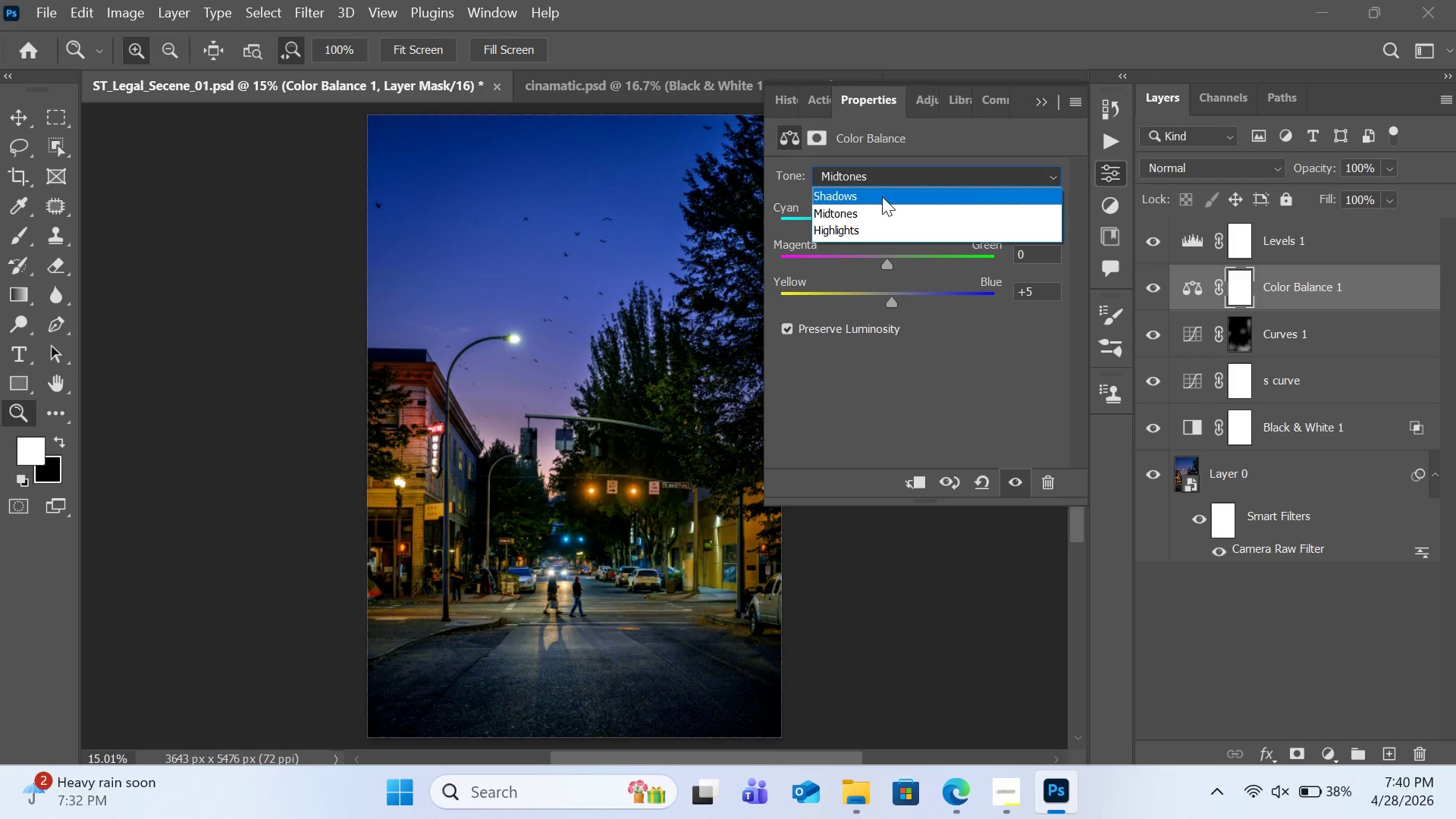 
left_click([882, 196])
 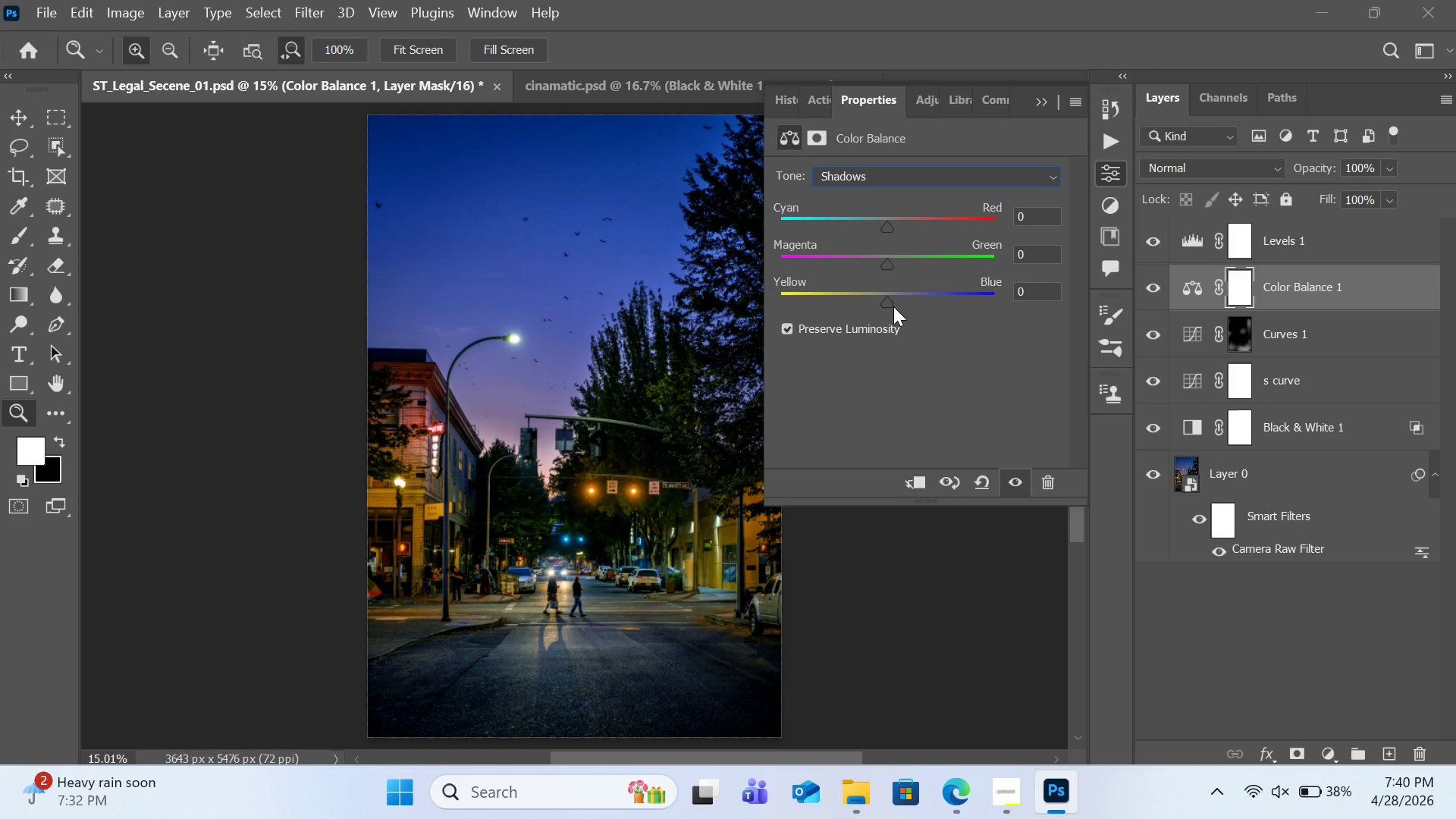 
left_click_drag(start_coordinate=[891, 303], to_coordinate=[901, 303])
 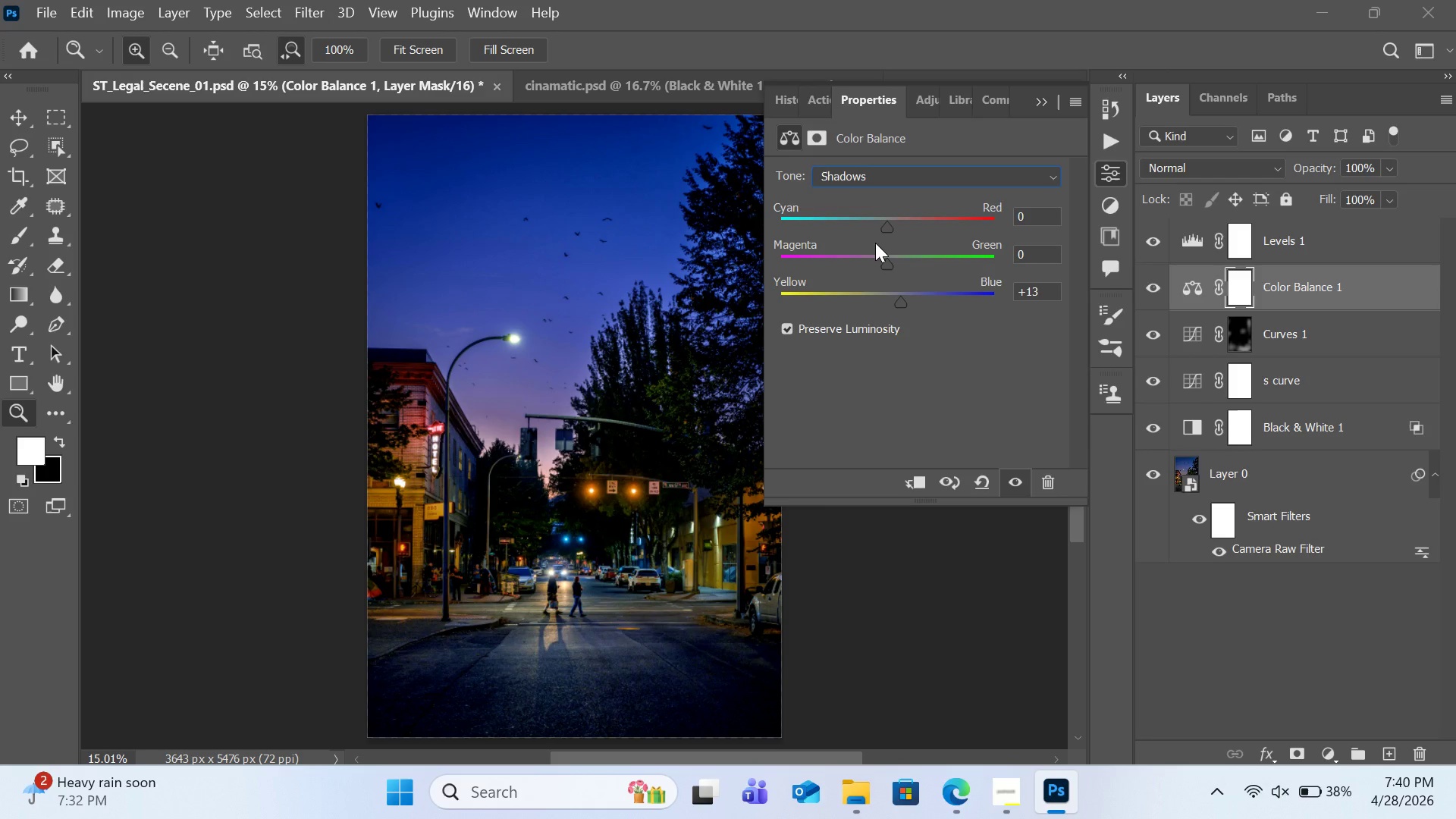 
left_click_drag(start_coordinate=[889, 225], to_coordinate=[875, 225])
 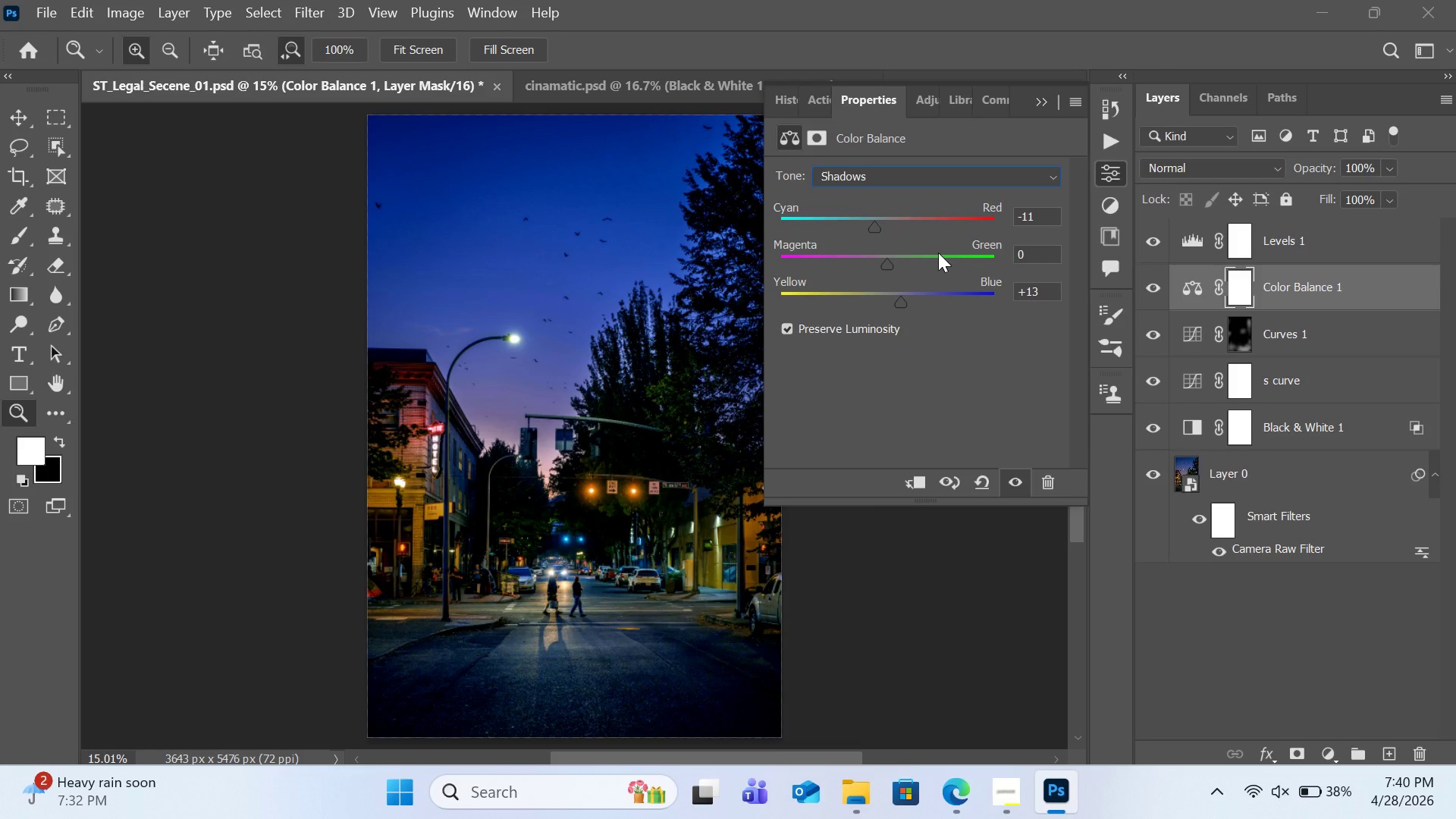 
left_click([910, 177])
 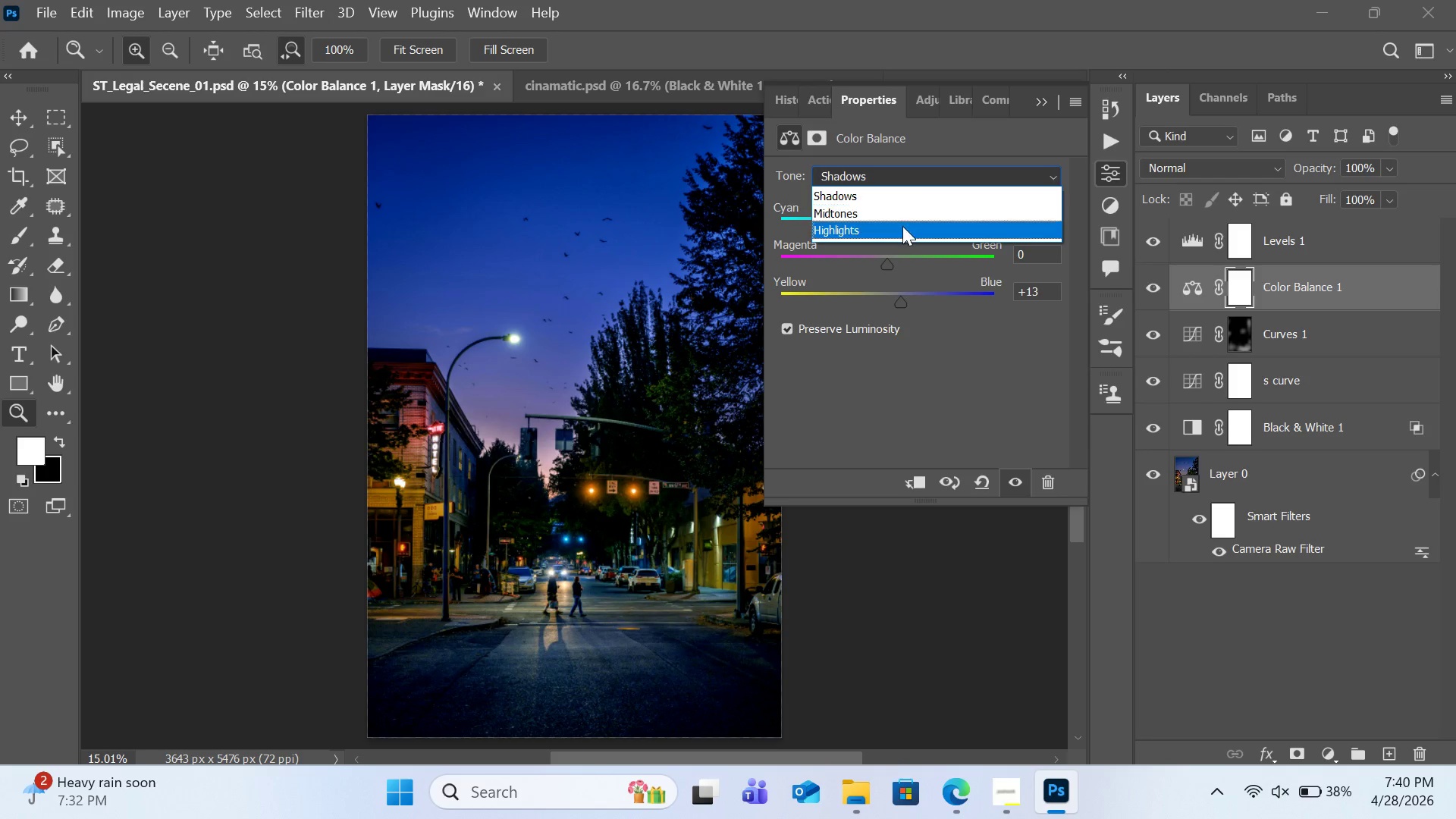 
left_click([902, 226])
 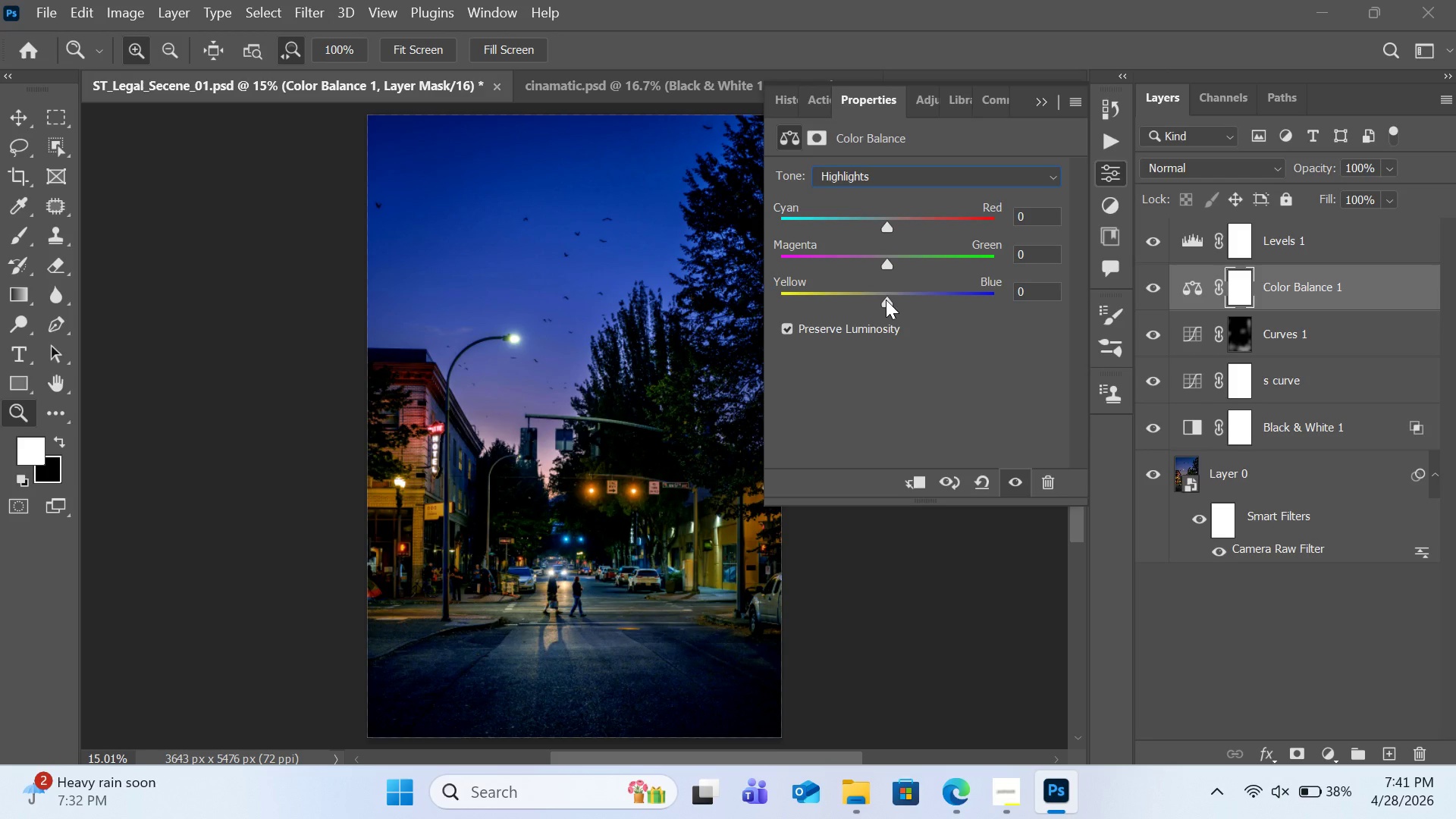 
wait(14.42)
 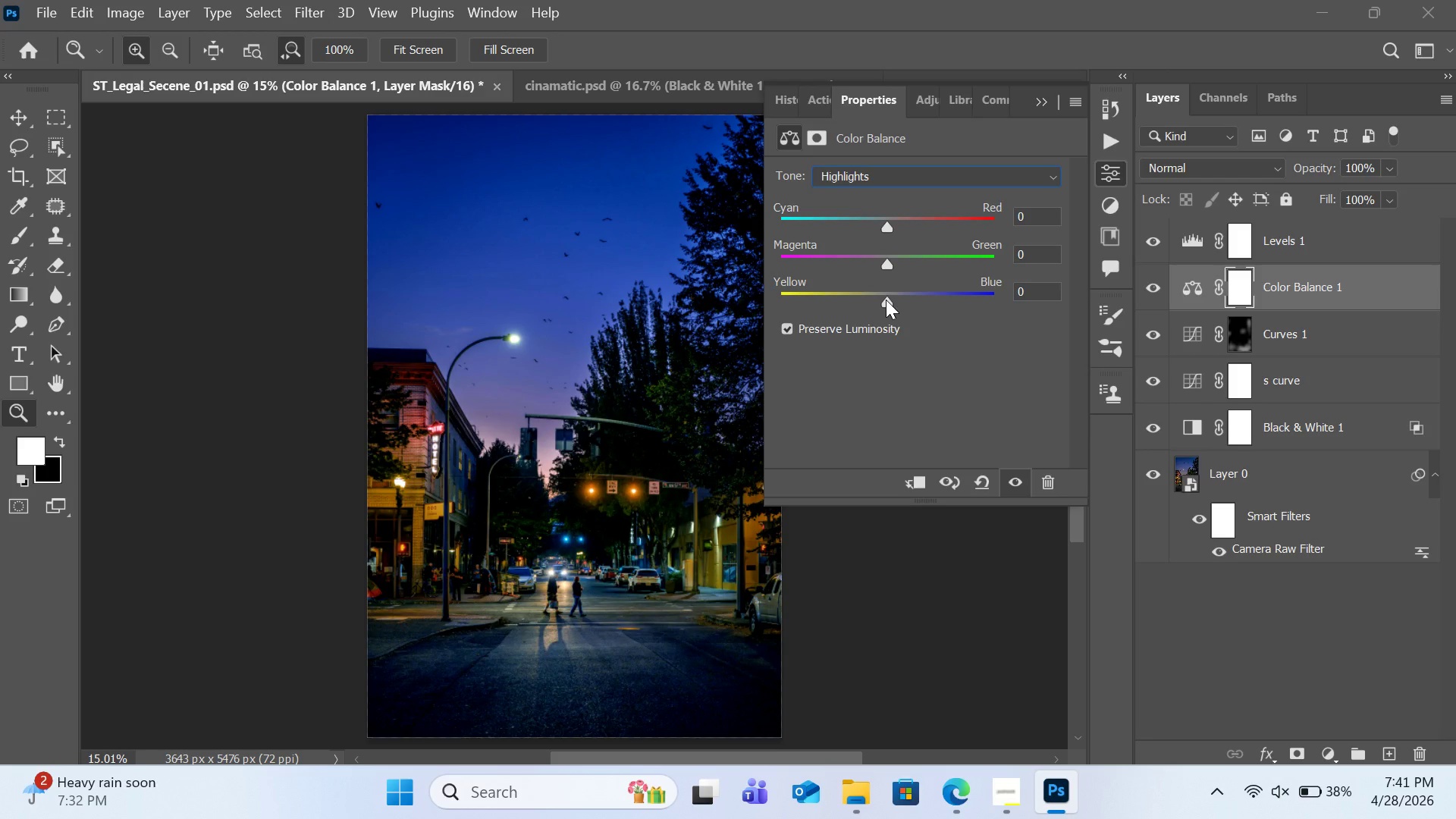 
left_click_drag(start_coordinate=[886, 300], to_coordinate=[854, 305])
 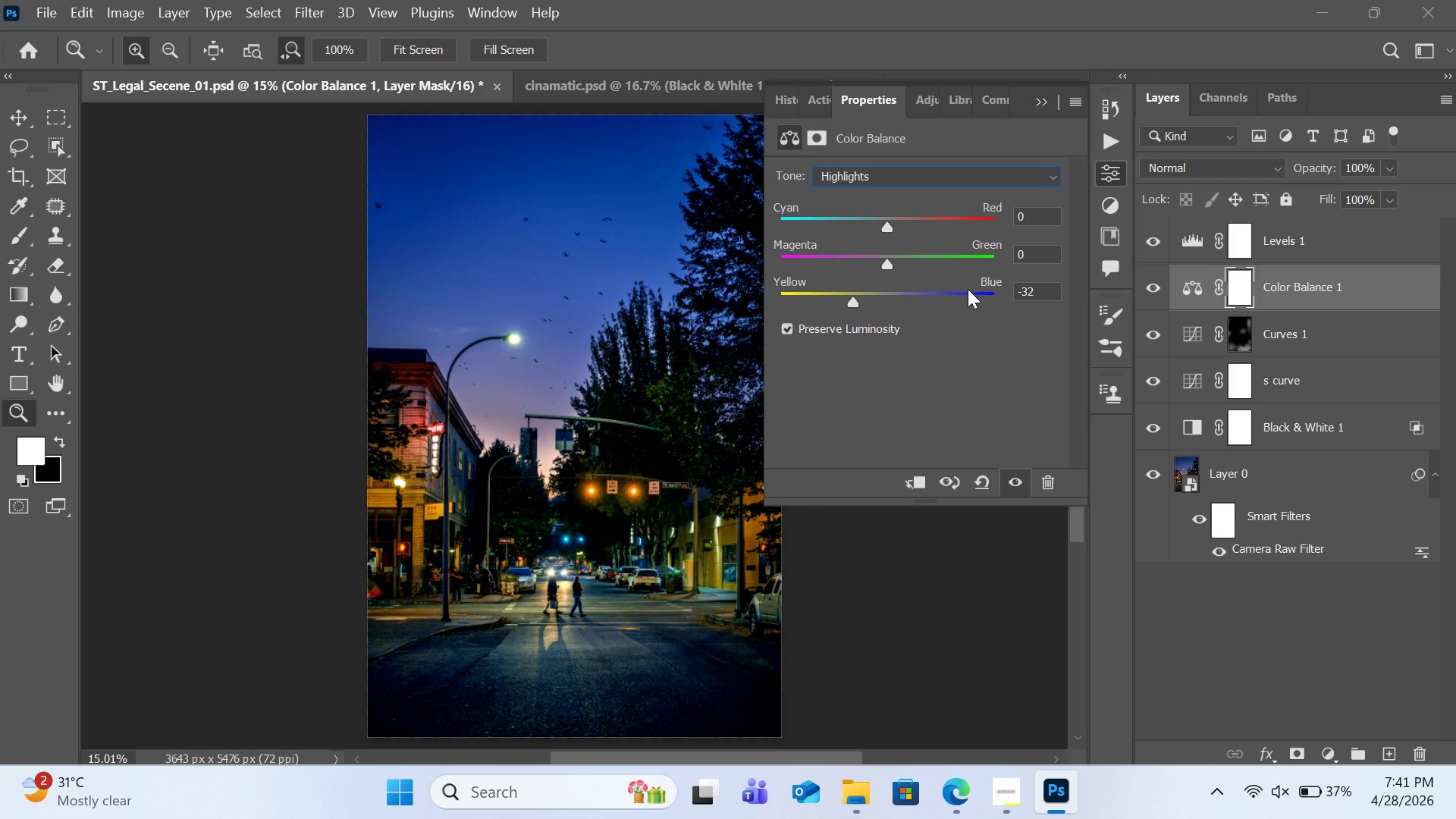 
wait(6.08)
 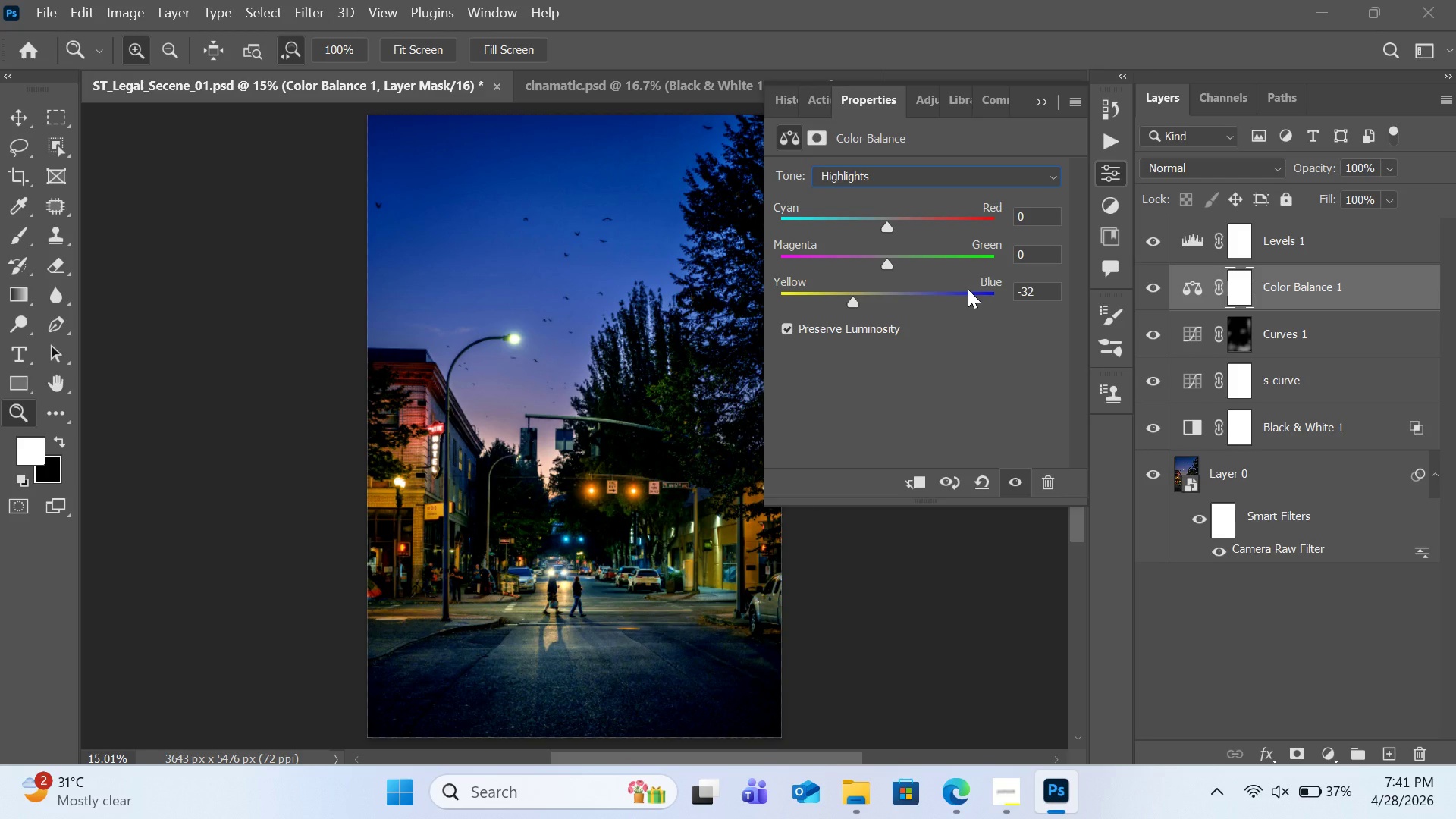 
double_click([1284, 542])
 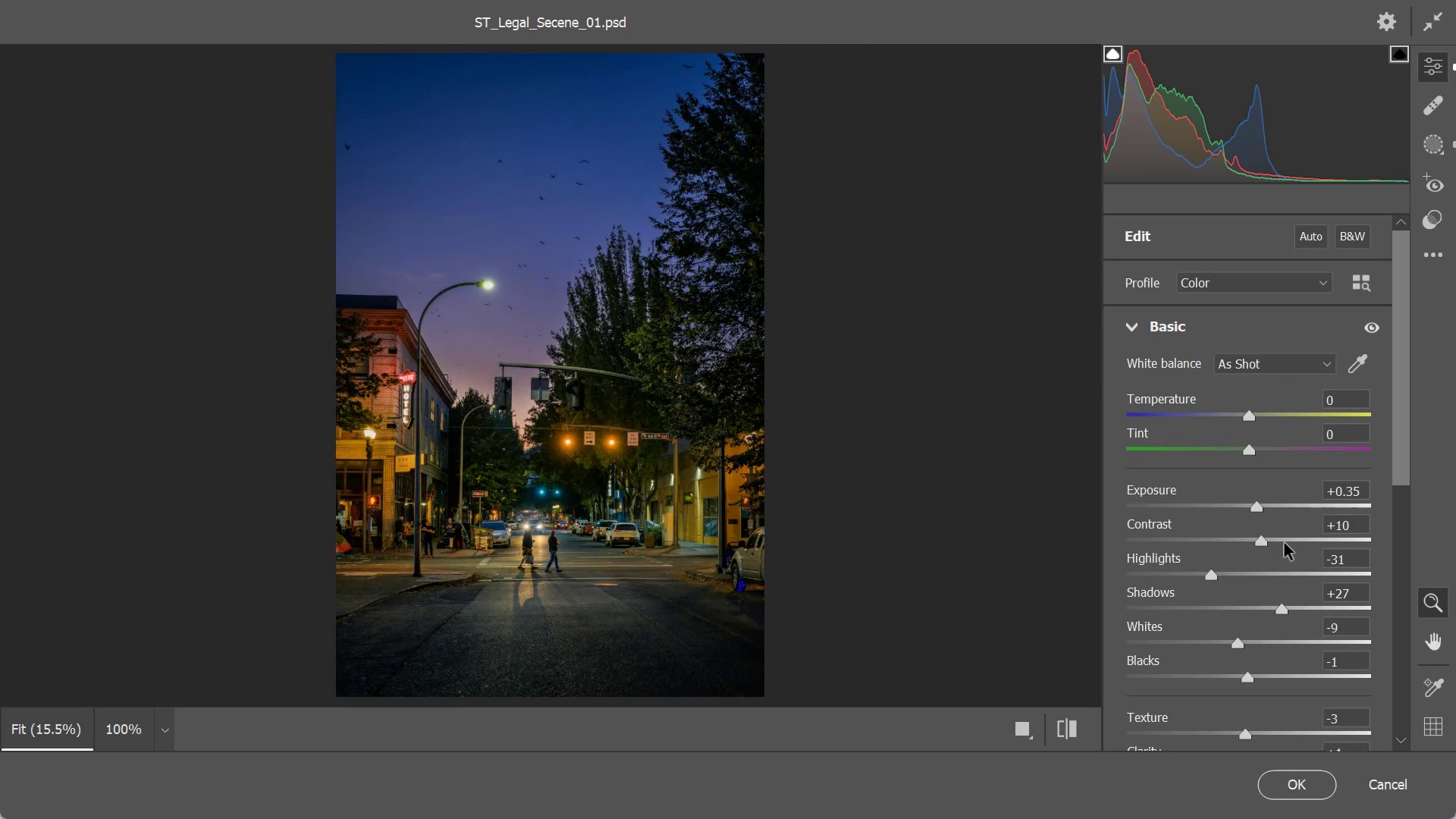 
wait(28.5)
 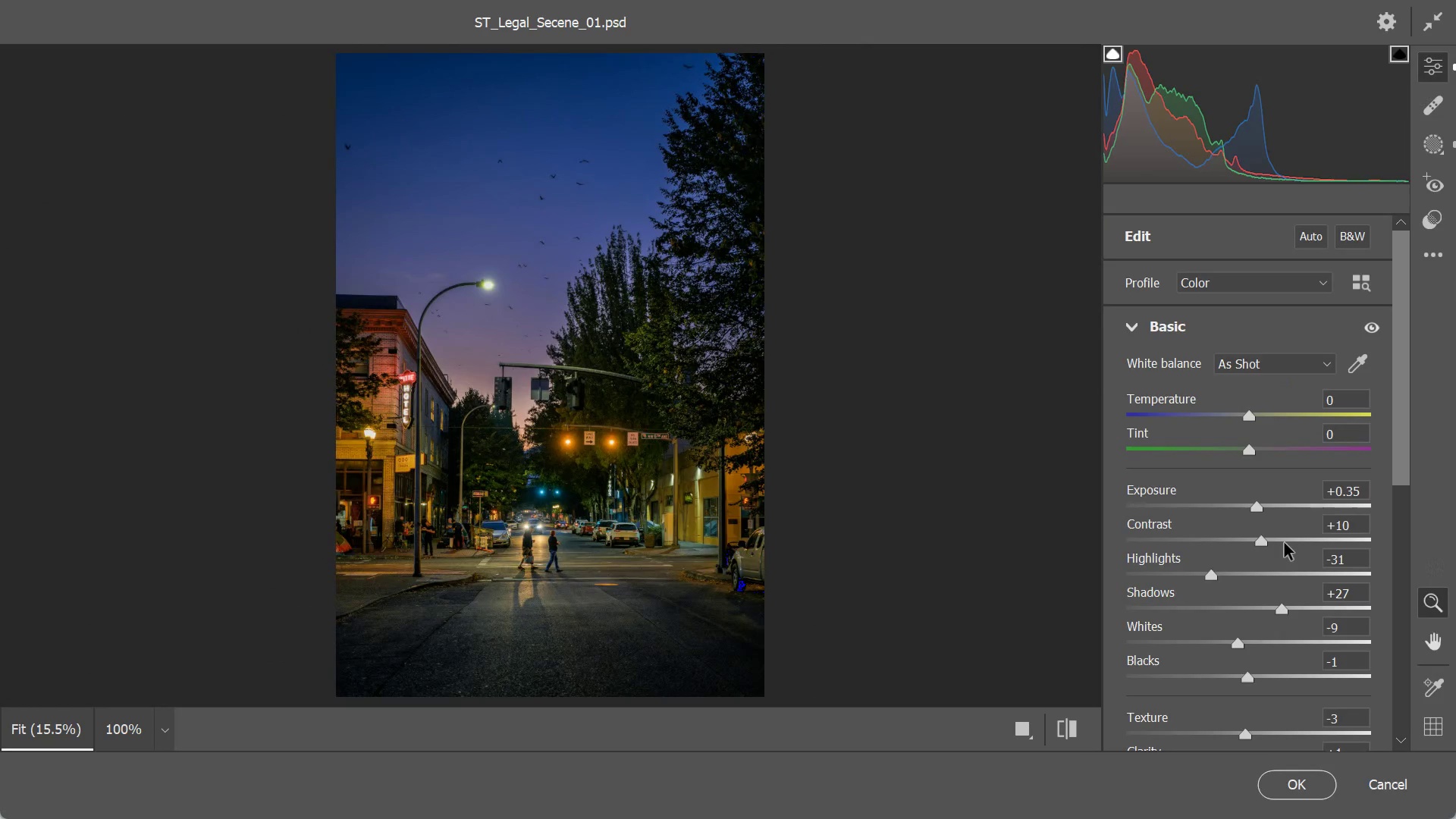 
left_click([1259, 361])
 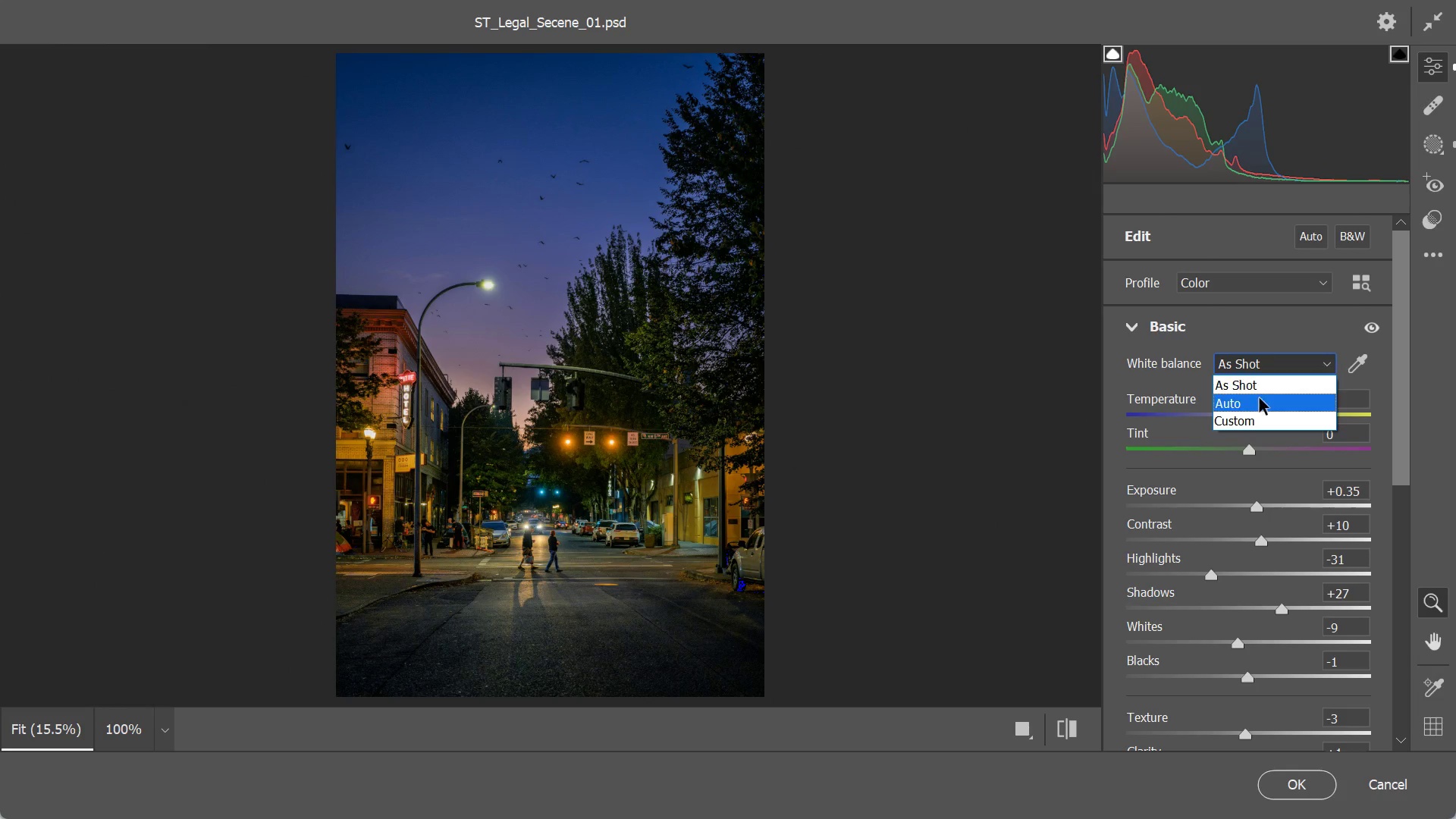 
left_click([1259, 403])
 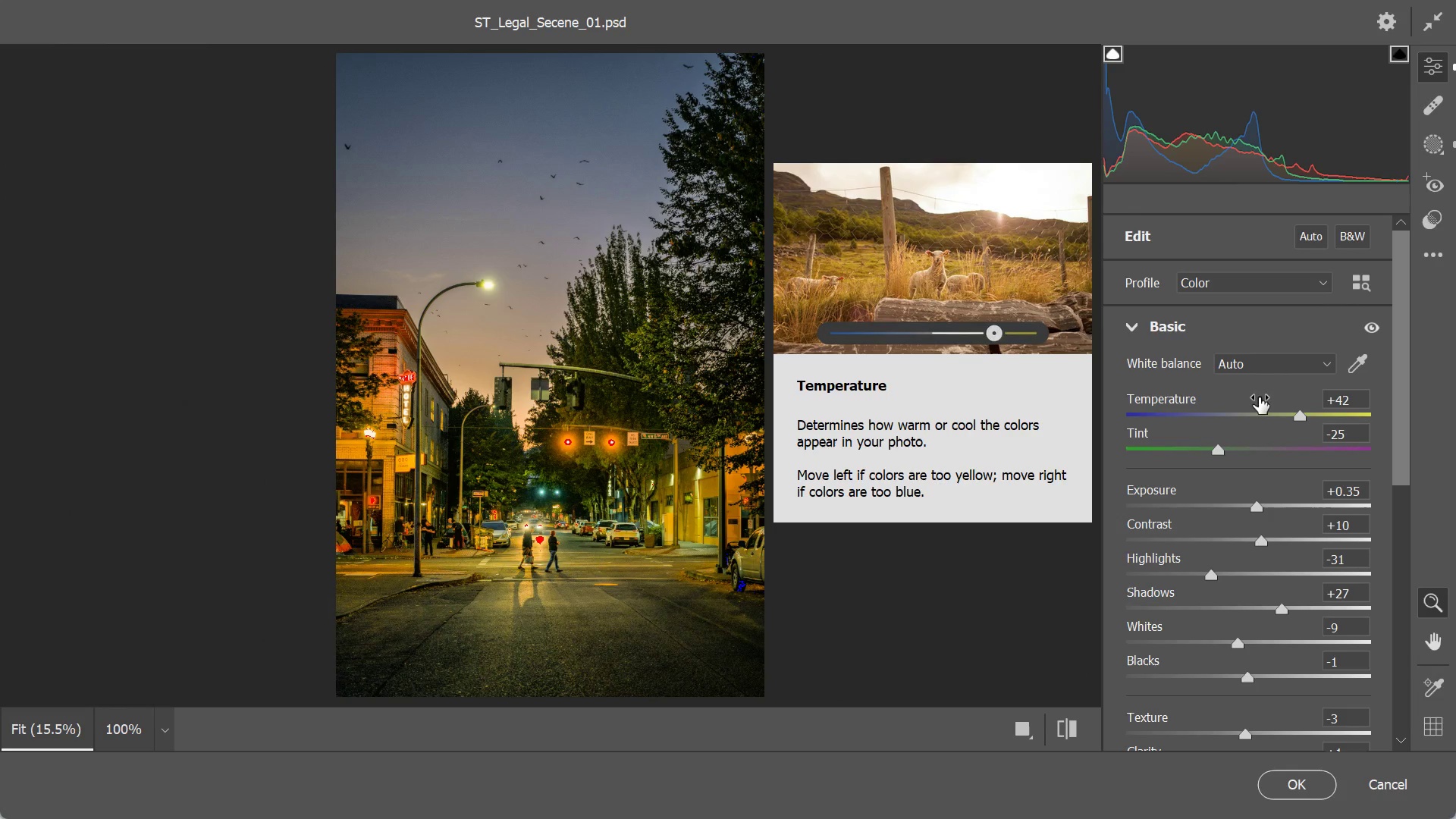 
wait(19.81)
 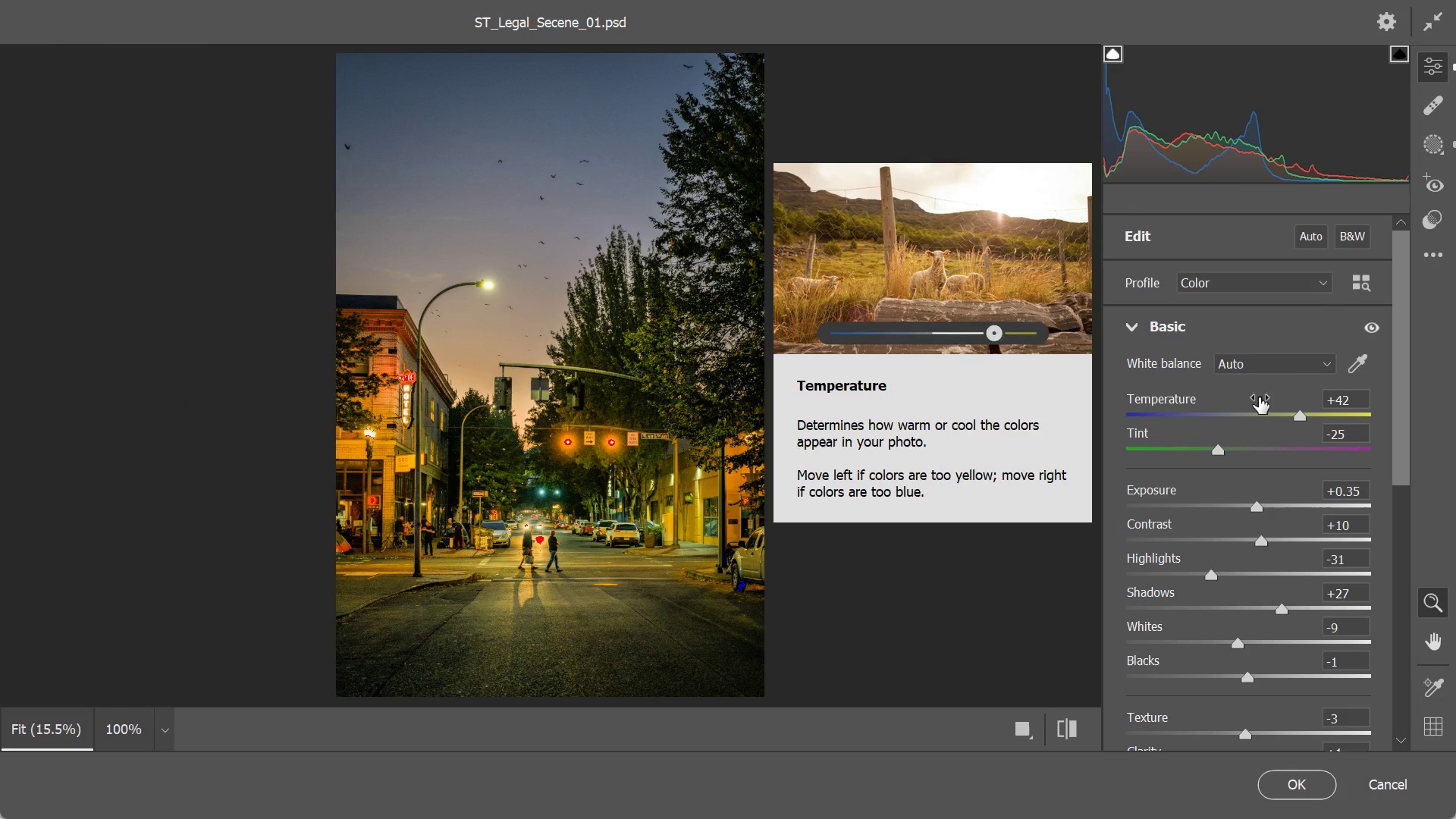 
left_click_drag(start_coordinate=[1299, 417], to_coordinate=[1254, 435])
 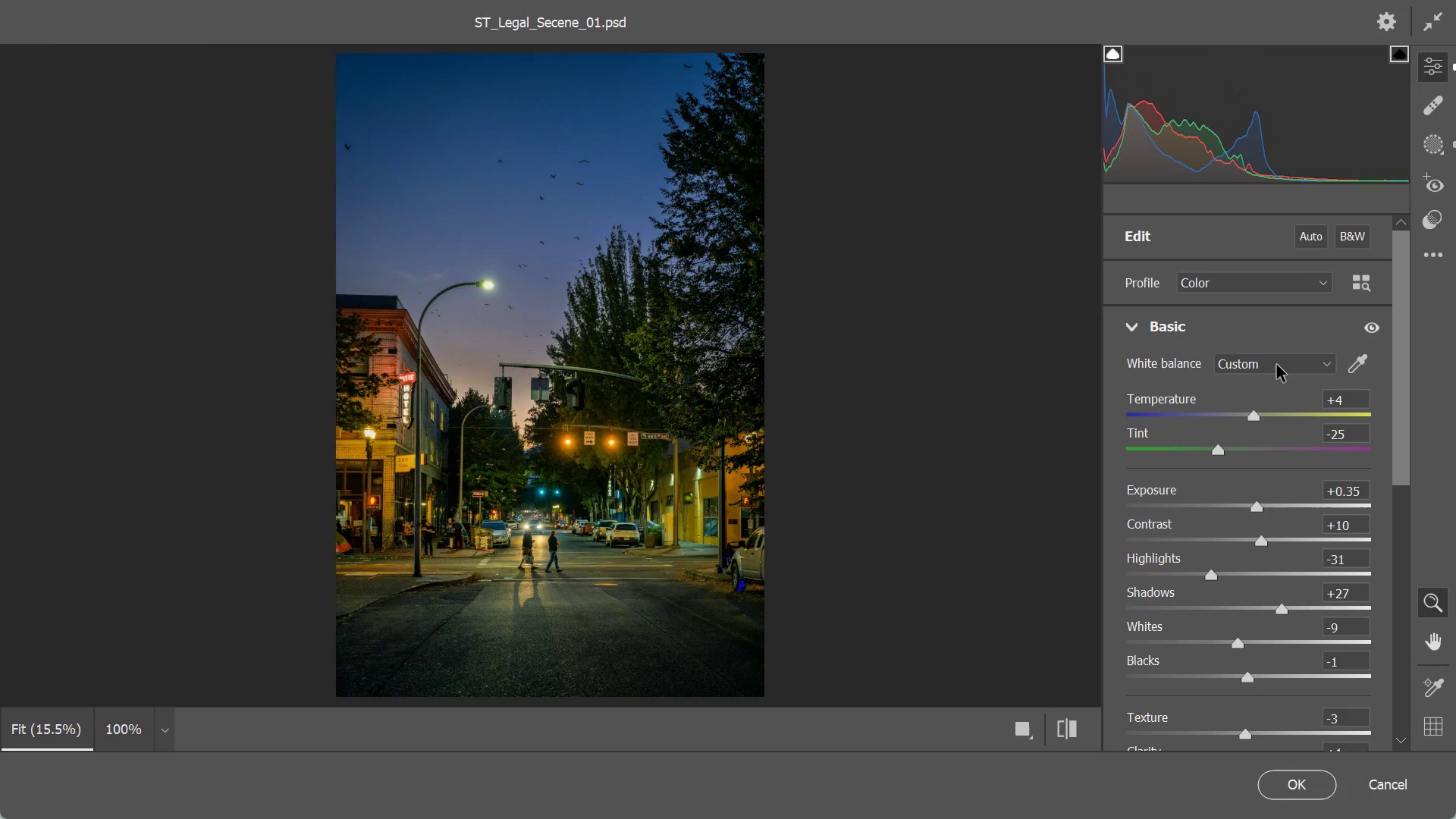 
left_click([1276, 364])
 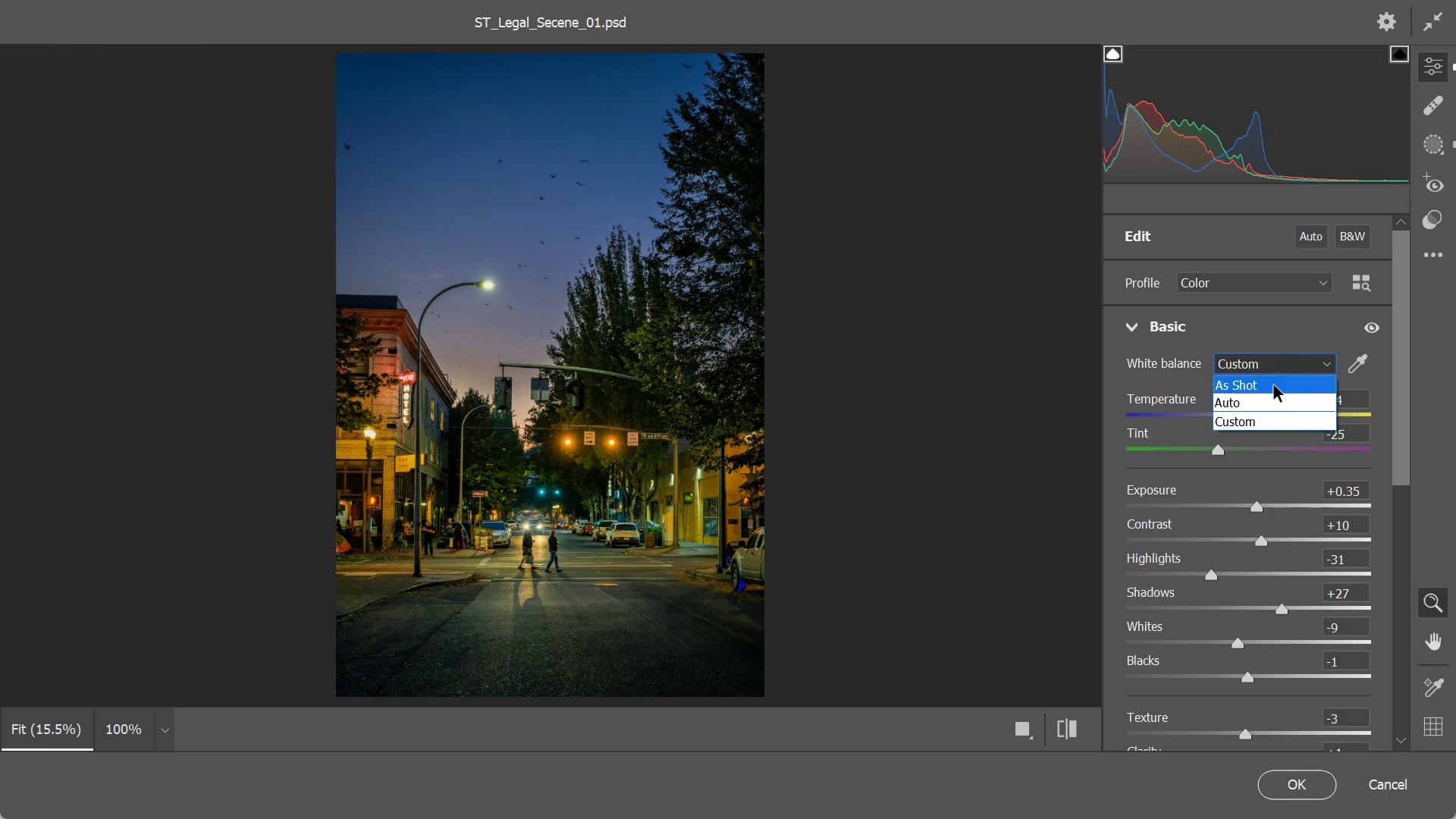 
left_click([1271, 387])
 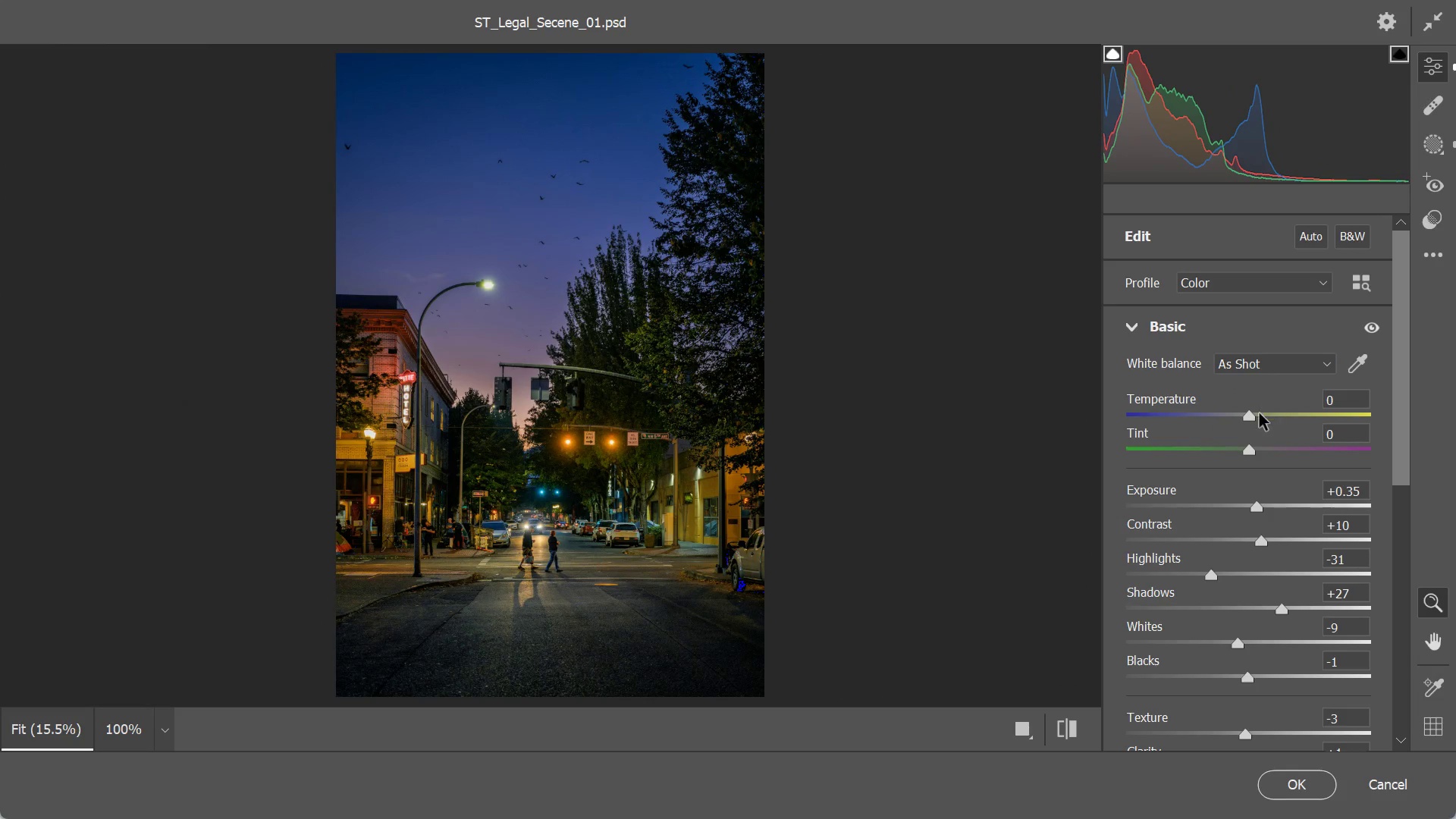 
left_click_drag(start_coordinate=[1254, 416], to_coordinate=[1235, 422])
 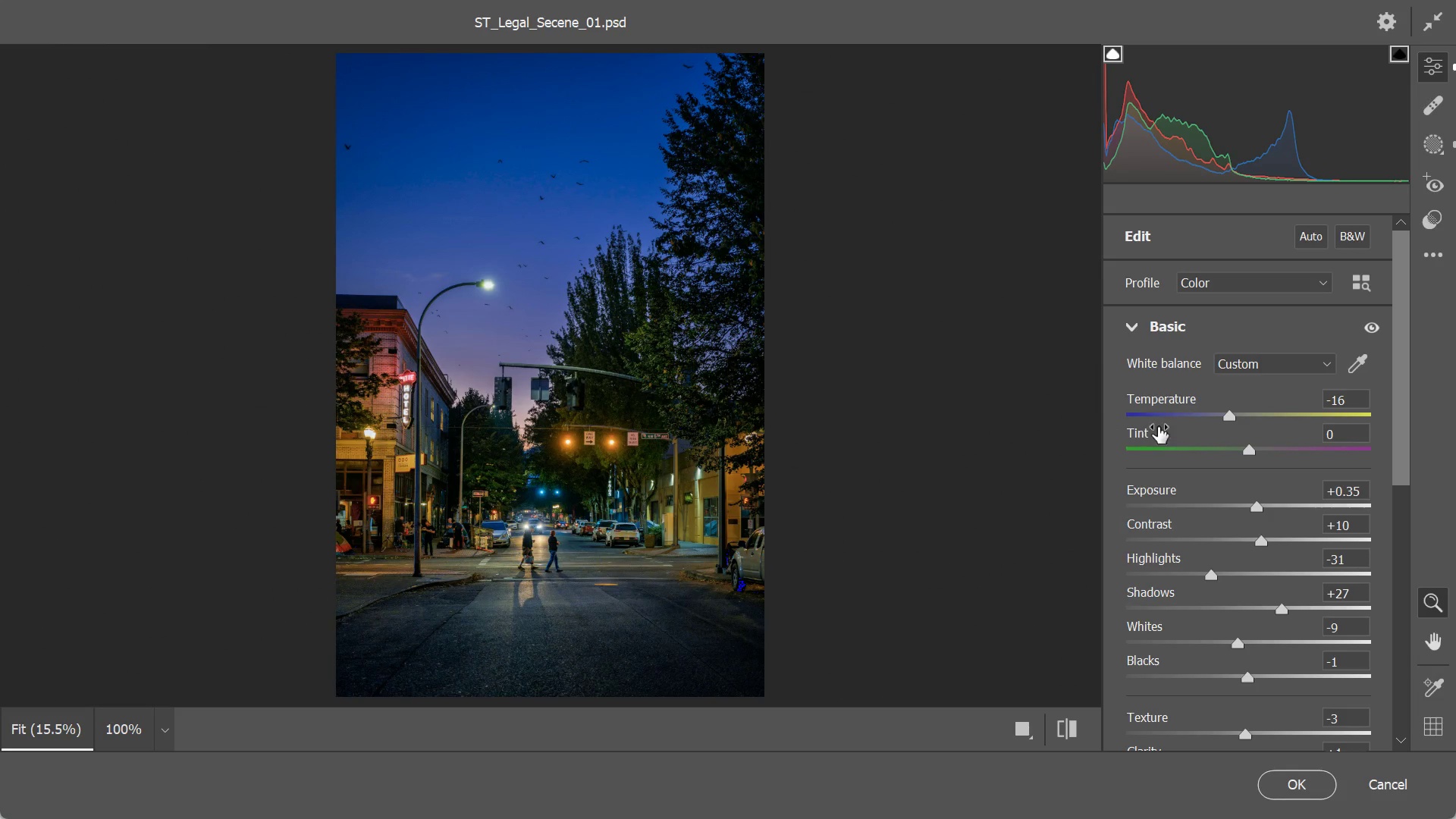 
wait(57.17)
 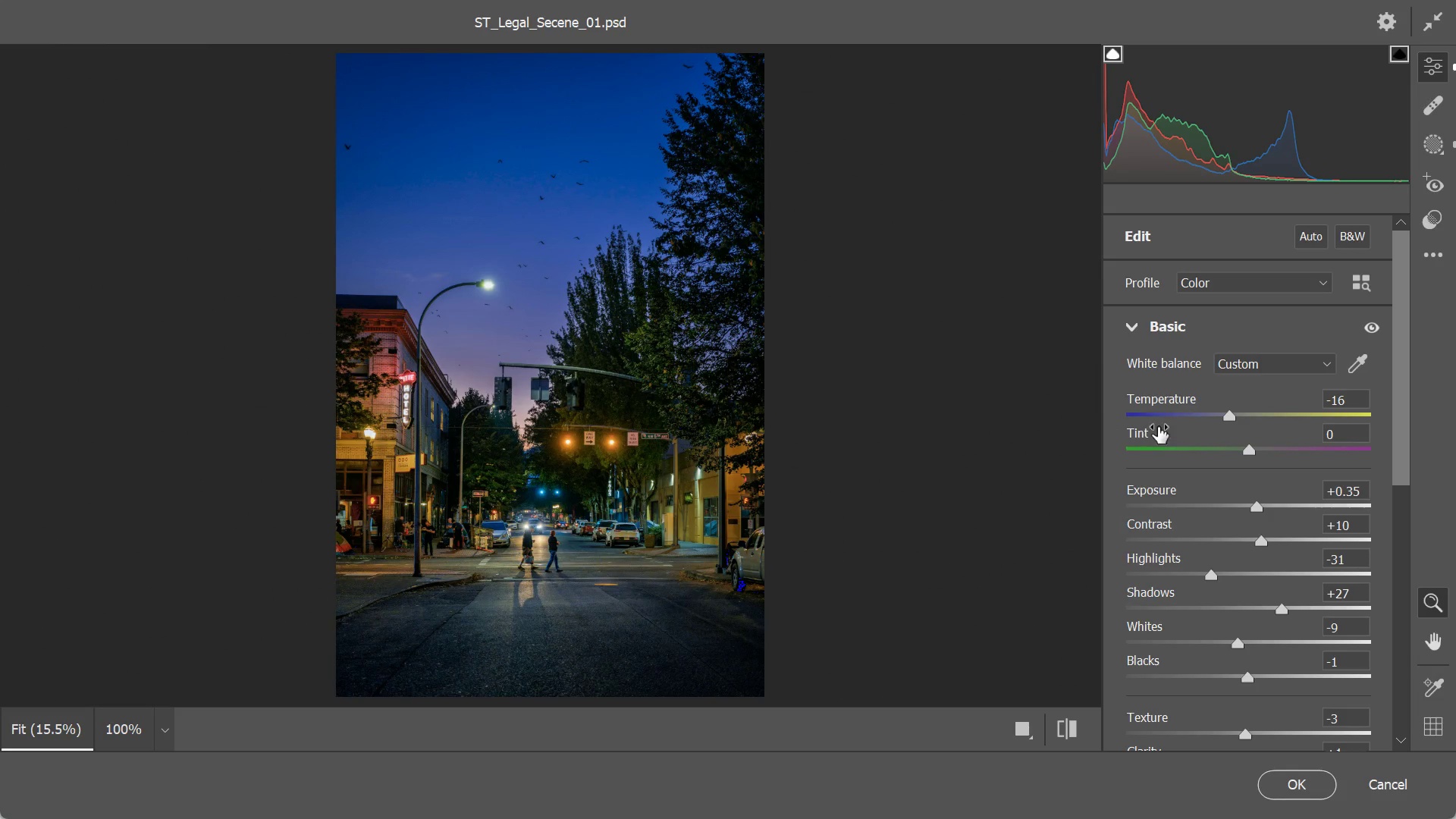 
left_click([1305, 789])
 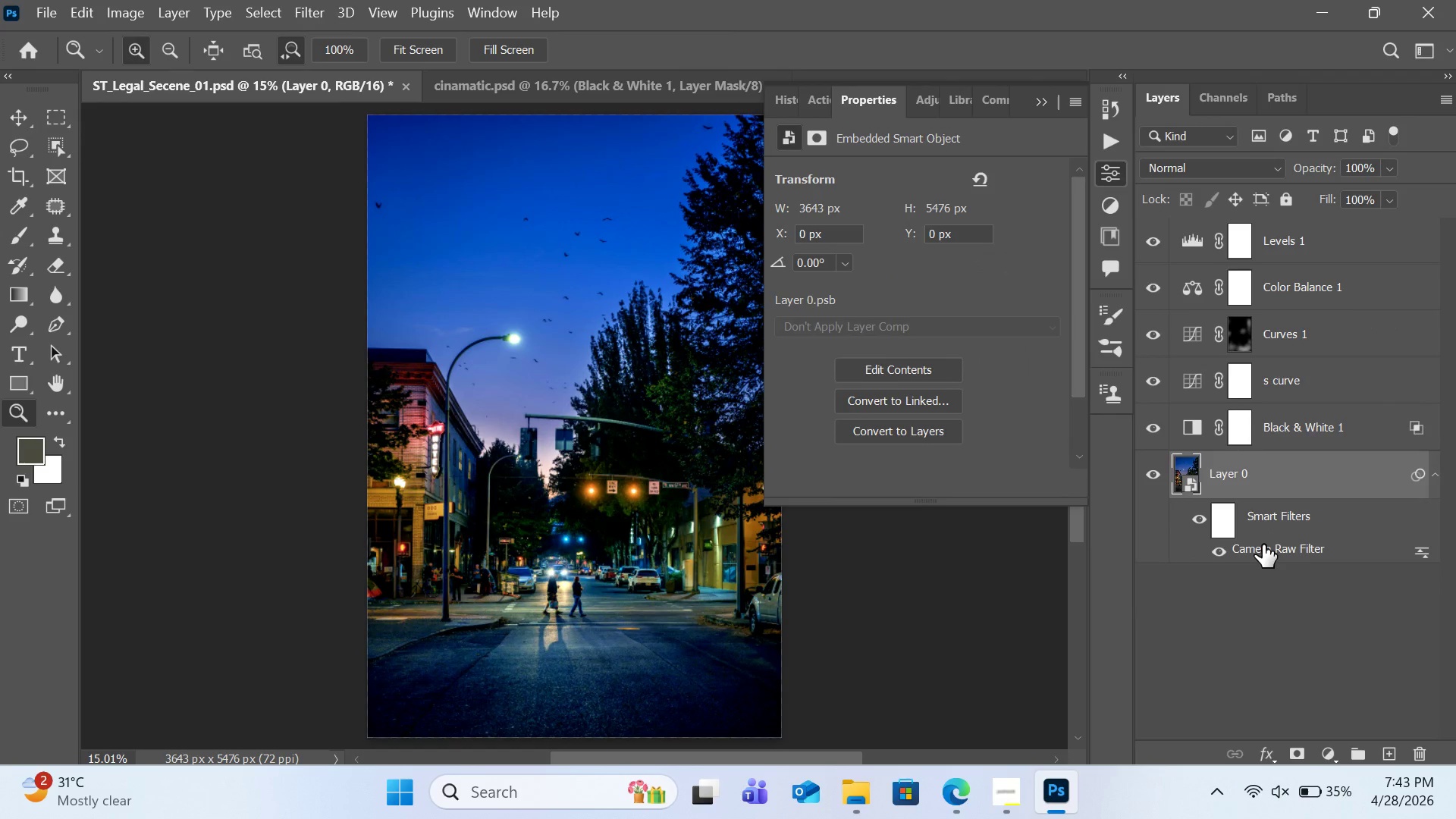 
wait(19.97)
 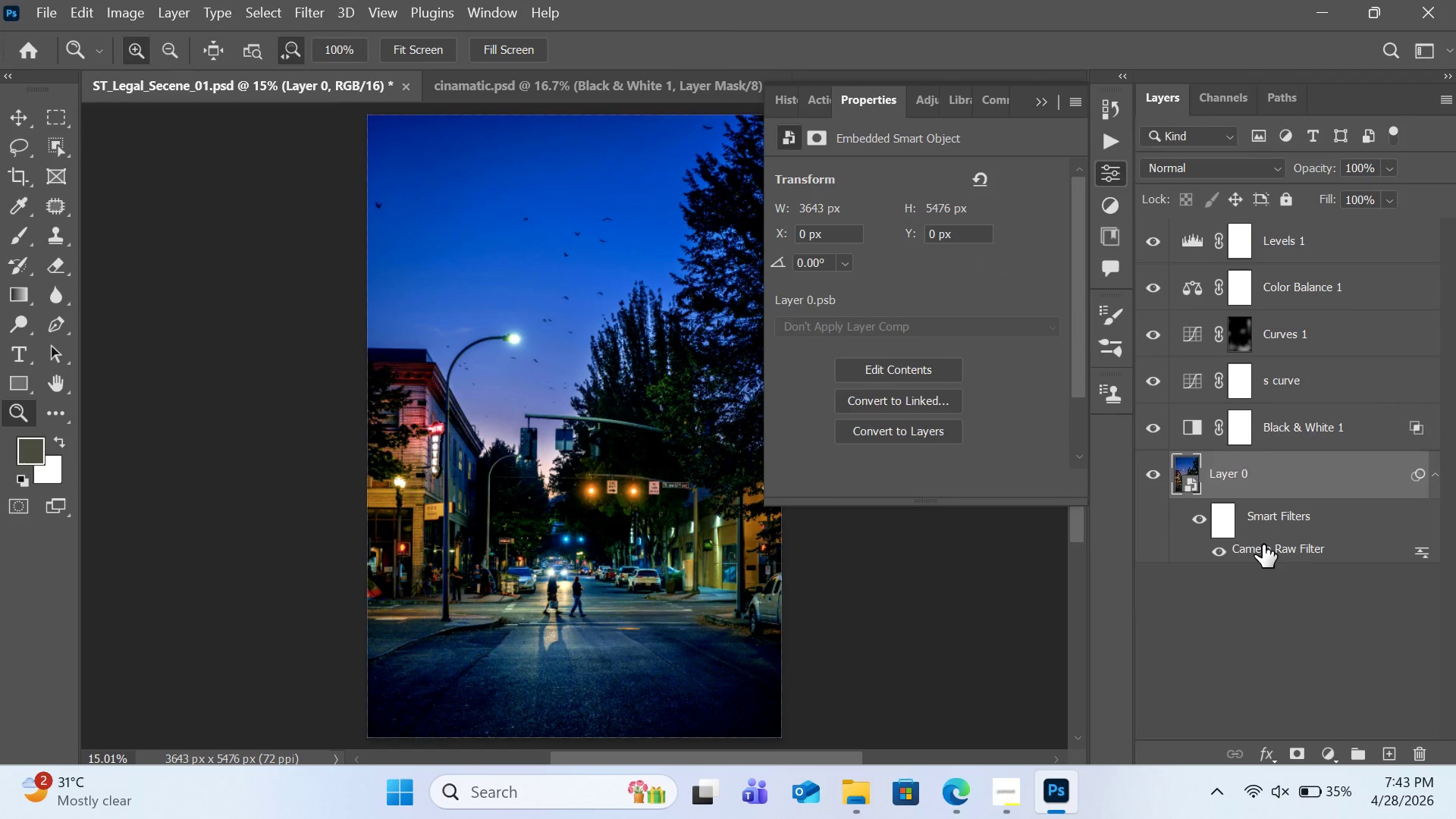 
key(Control+Z)
 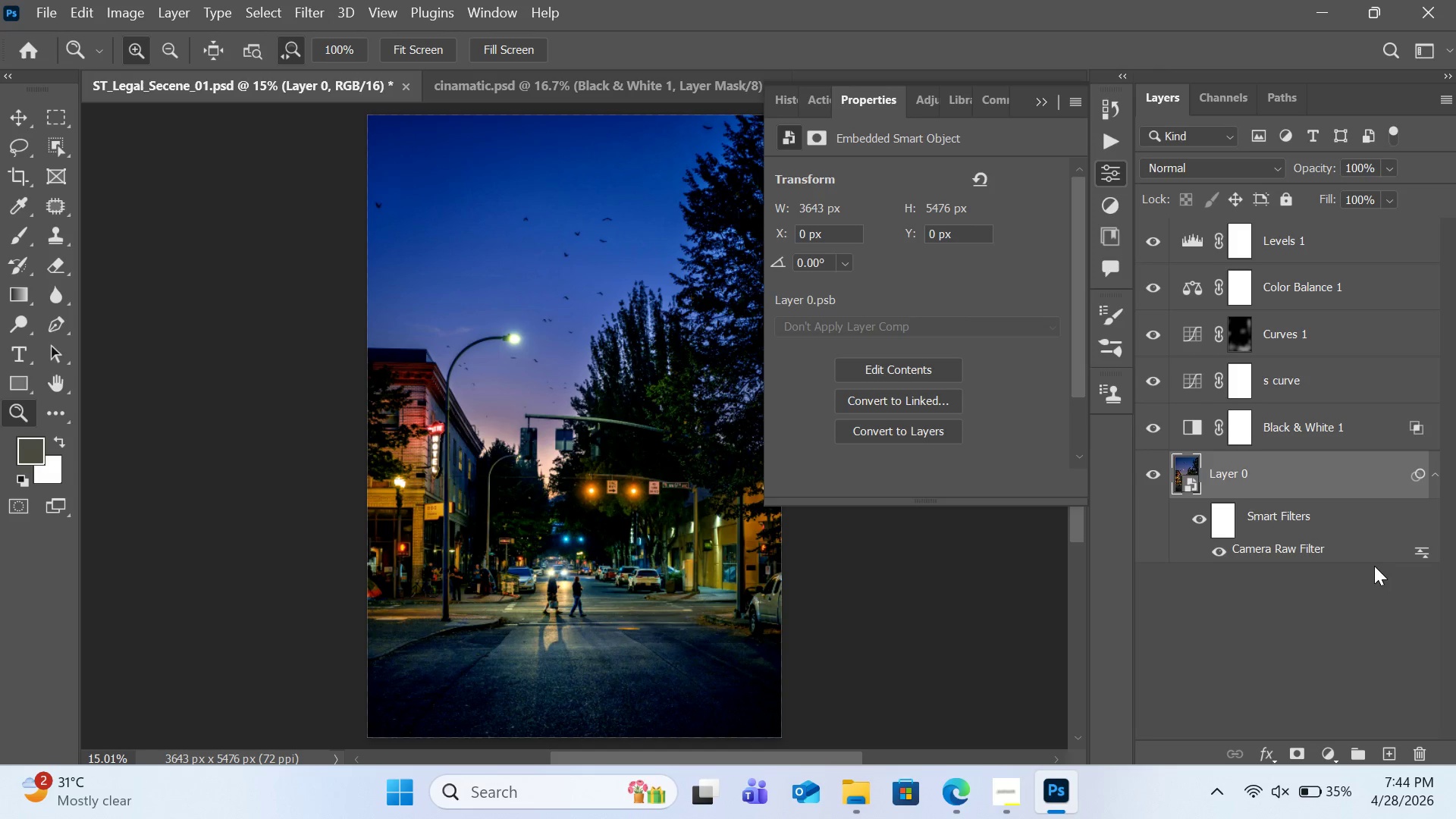 
double_click([1307, 557])
 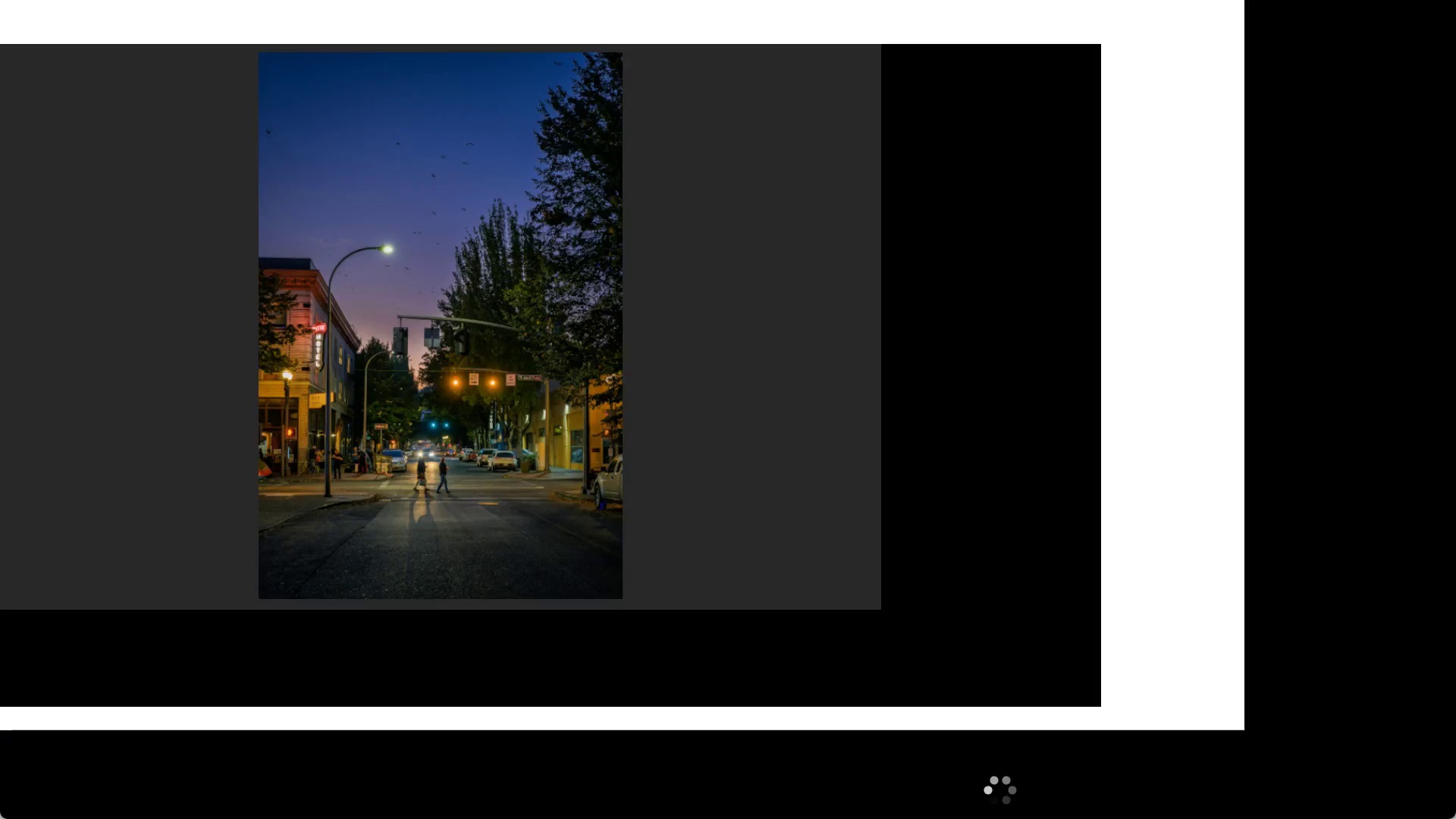 
wait(19.8)
 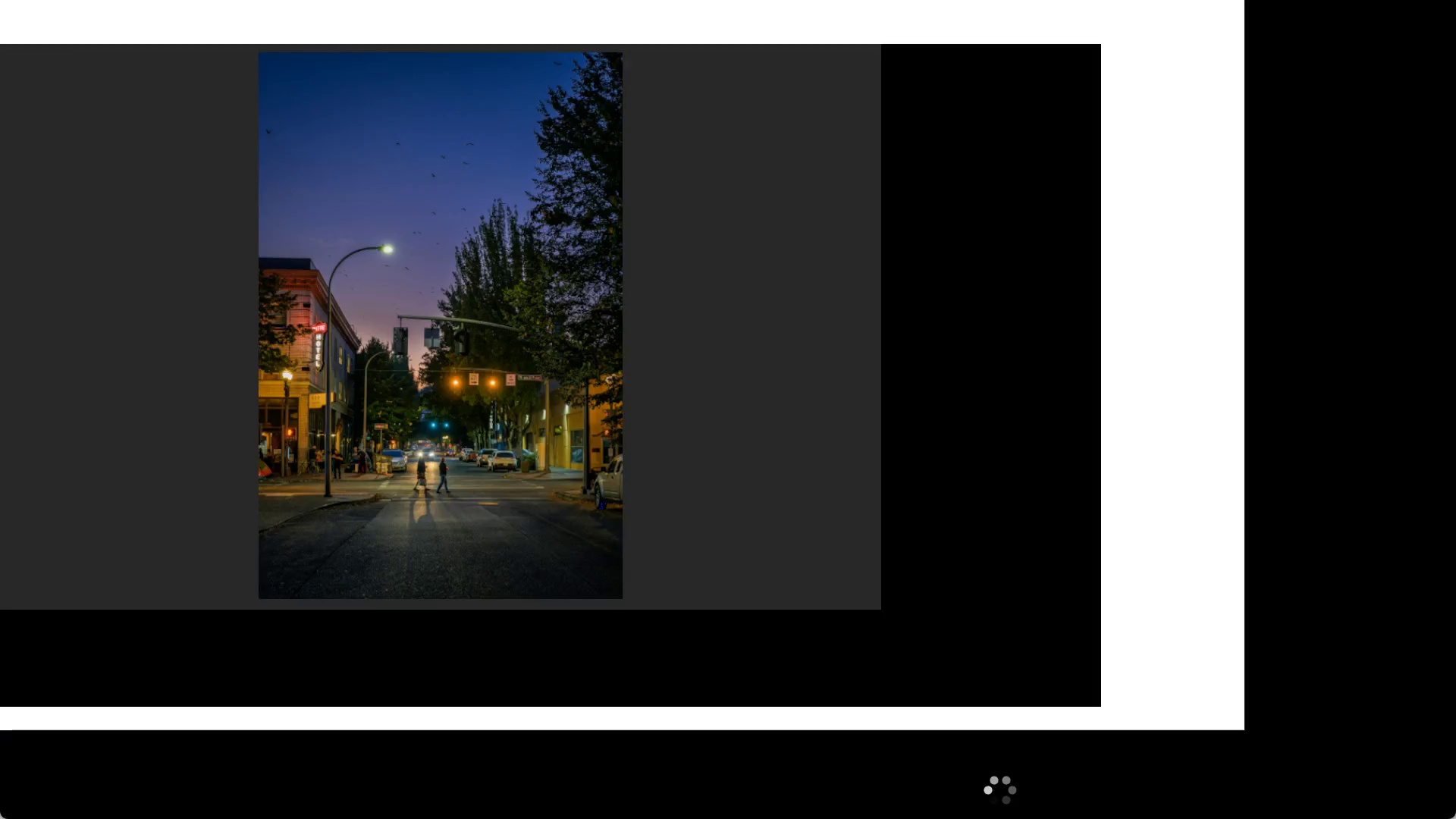 
left_click_drag(start_coordinate=[1251, 417], to_coordinate=[1242, 415])
 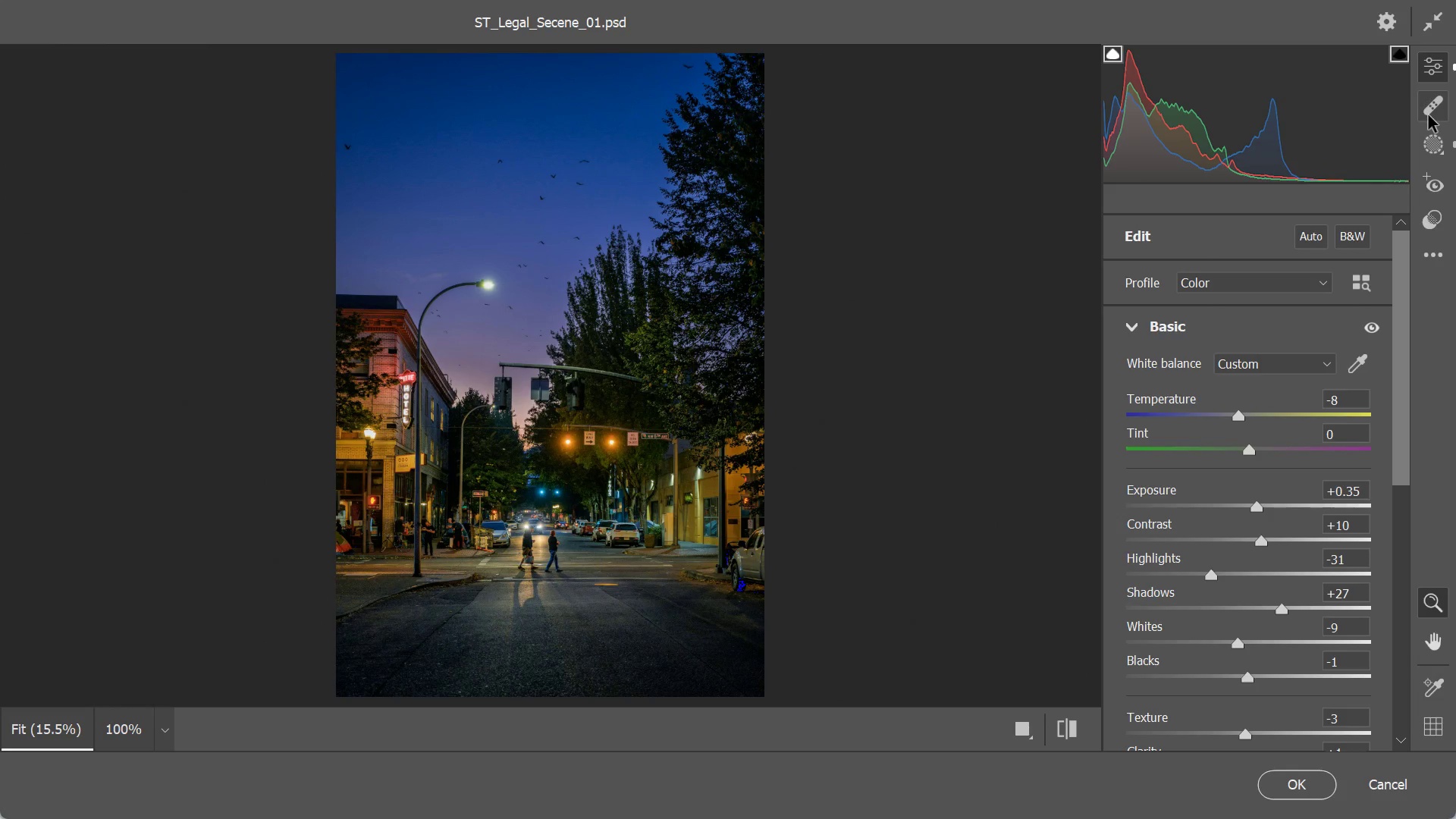 
left_click([1432, 148])
 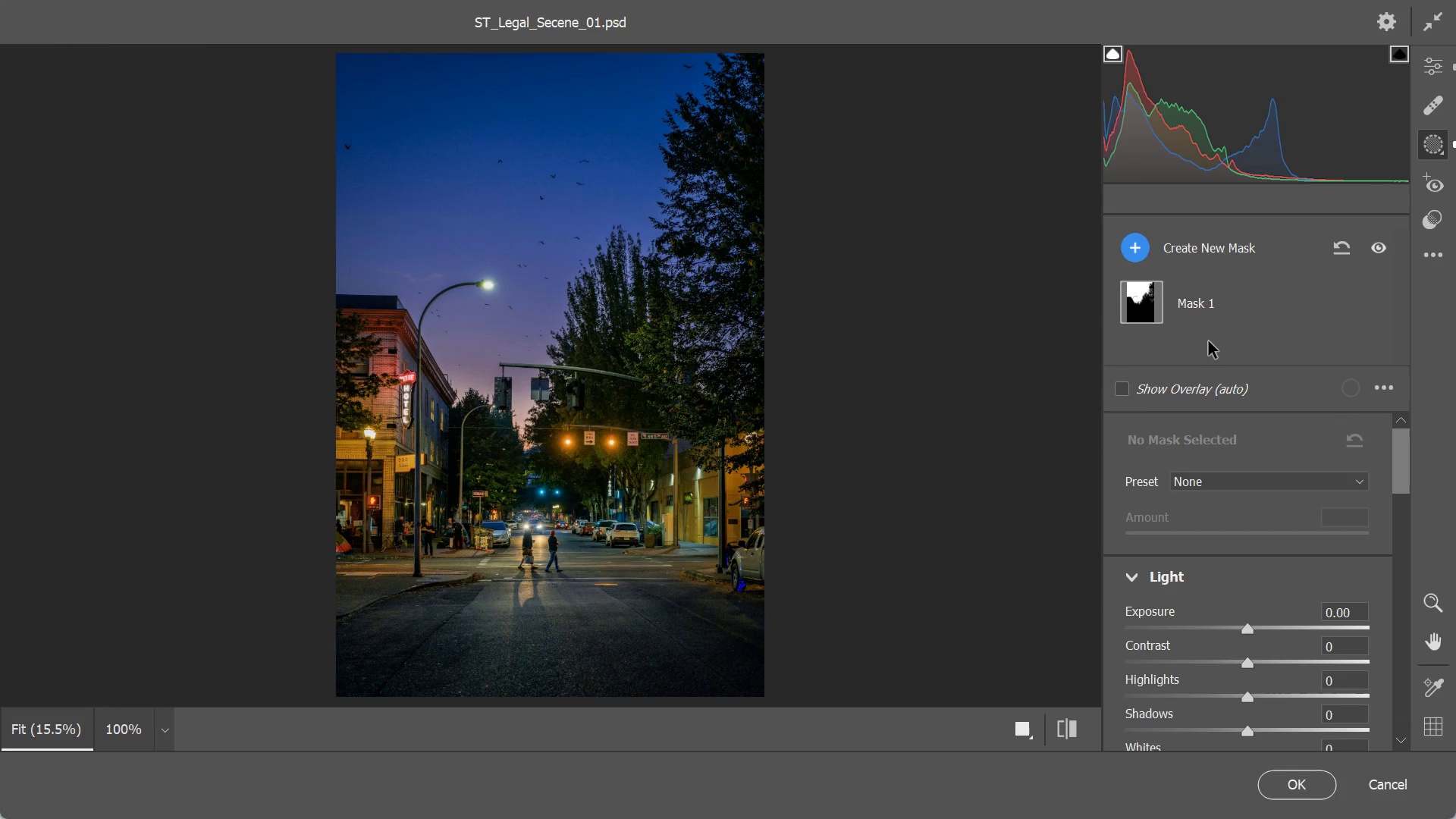 
left_click([1207, 315])
 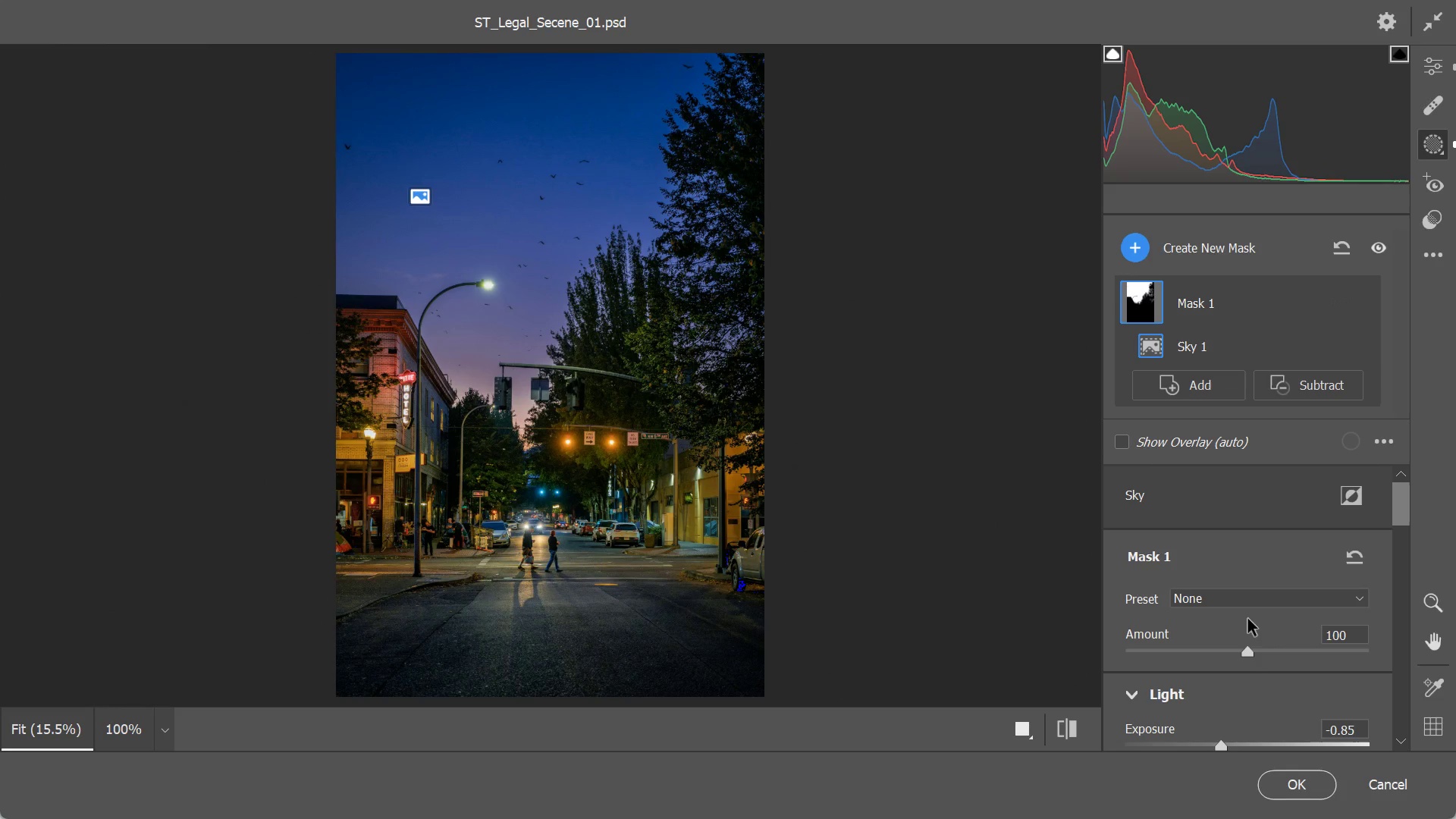 
scroll: coordinate [1247, 613], scroll_direction: down, amount: 3.0
 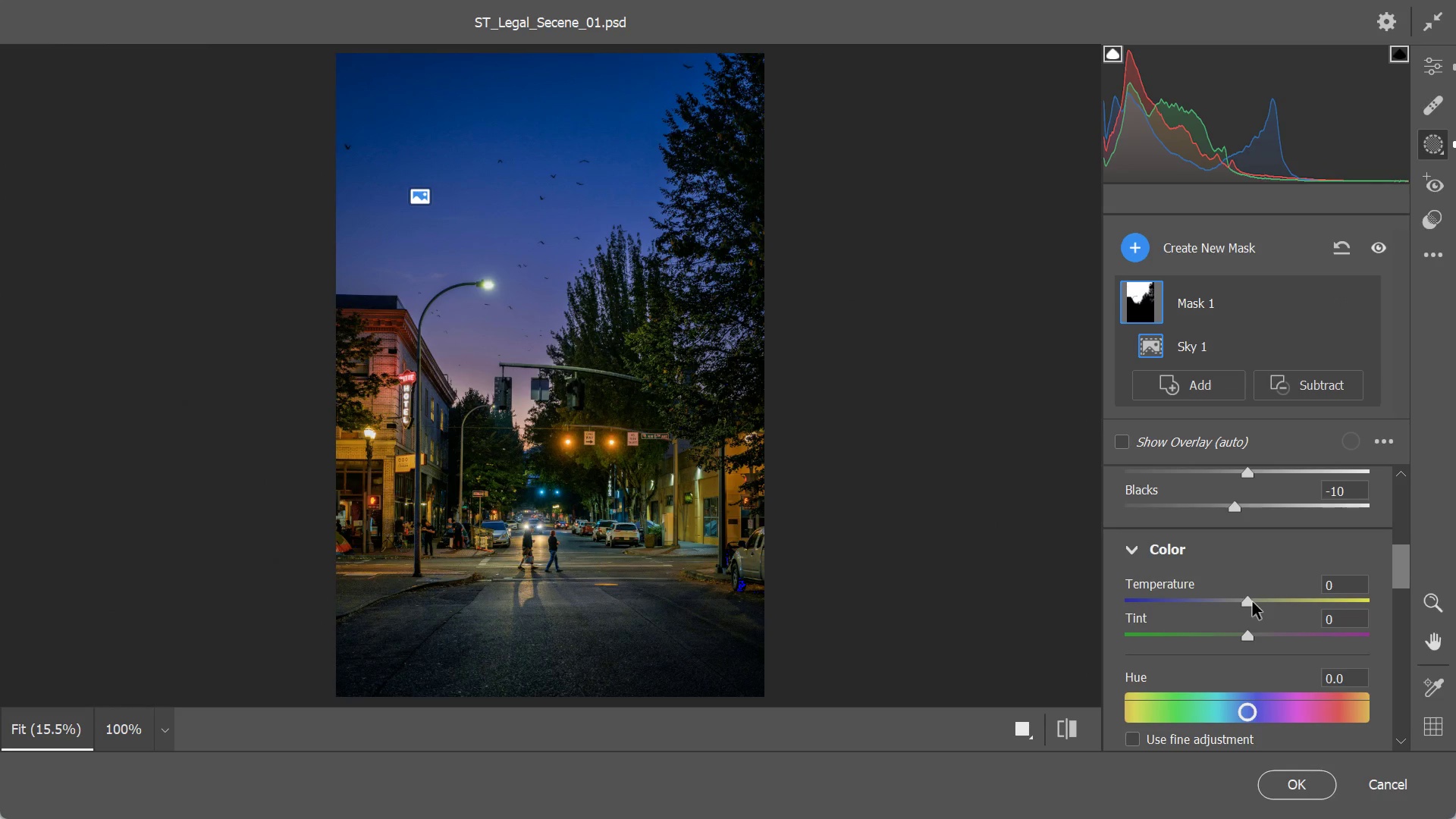 
left_click_drag(start_coordinate=[1250, 601], to_coordinate=[1250, 591])
 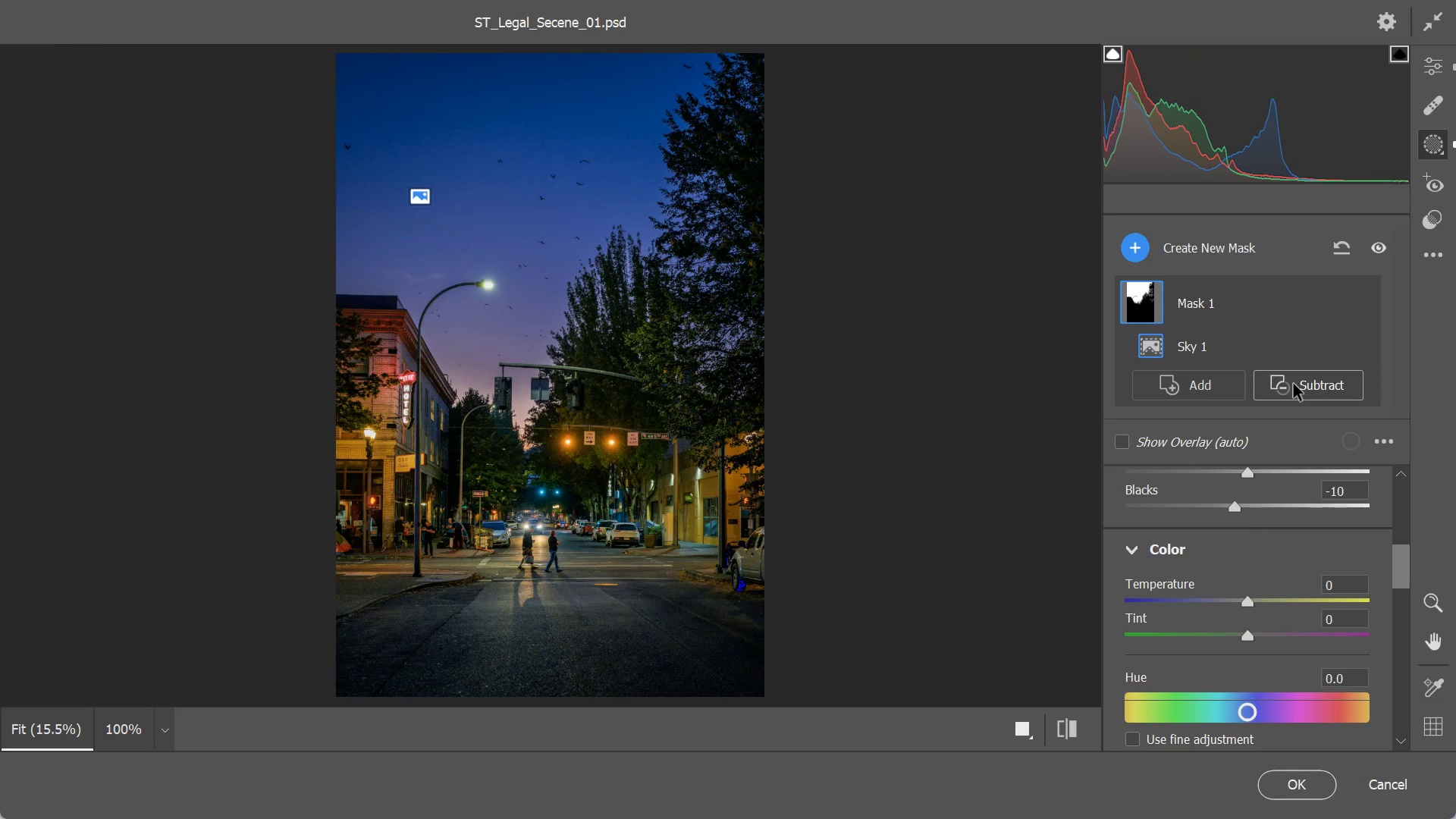 
left_click([1293, 383])
 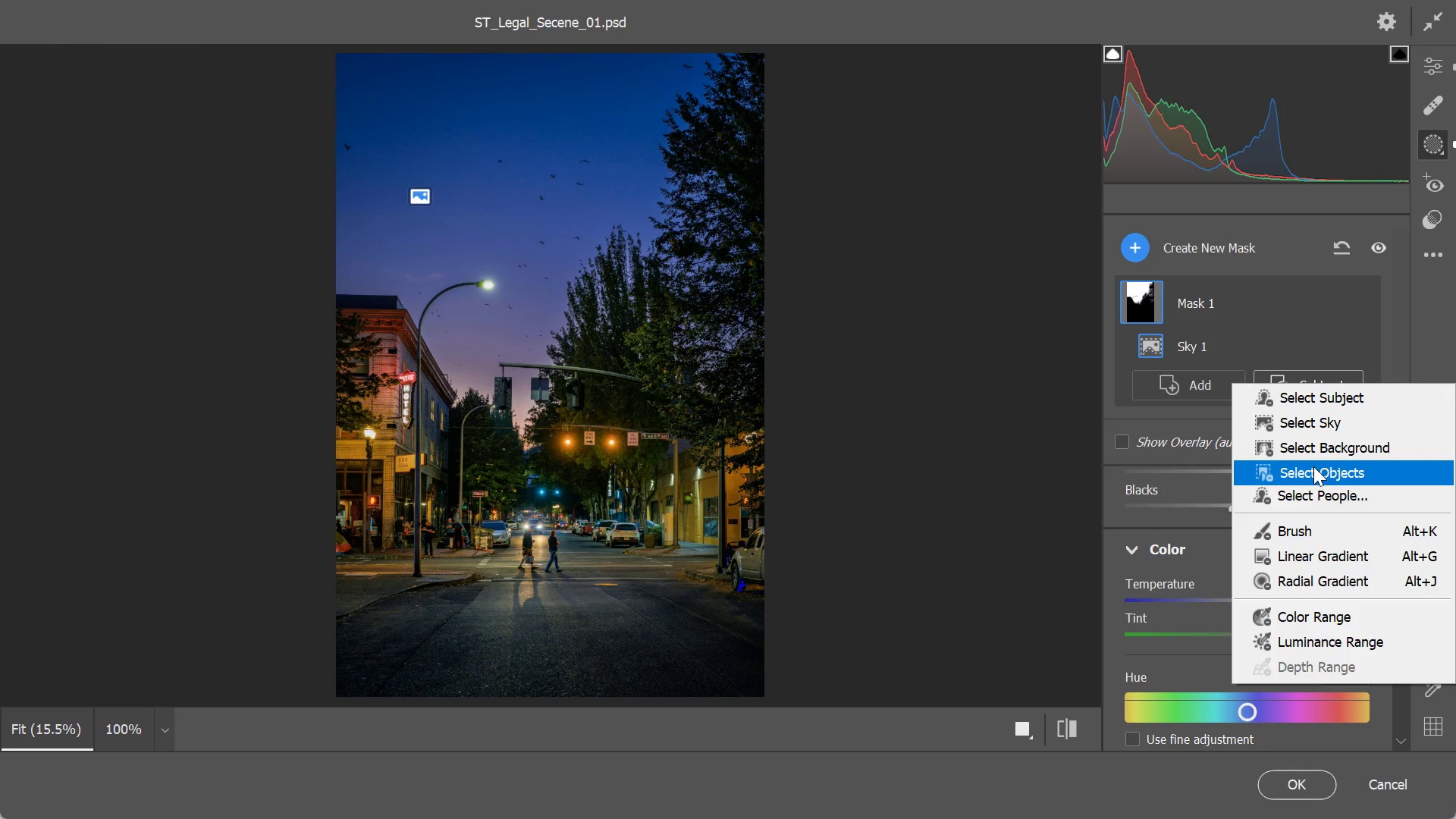 
wait(7.98)
 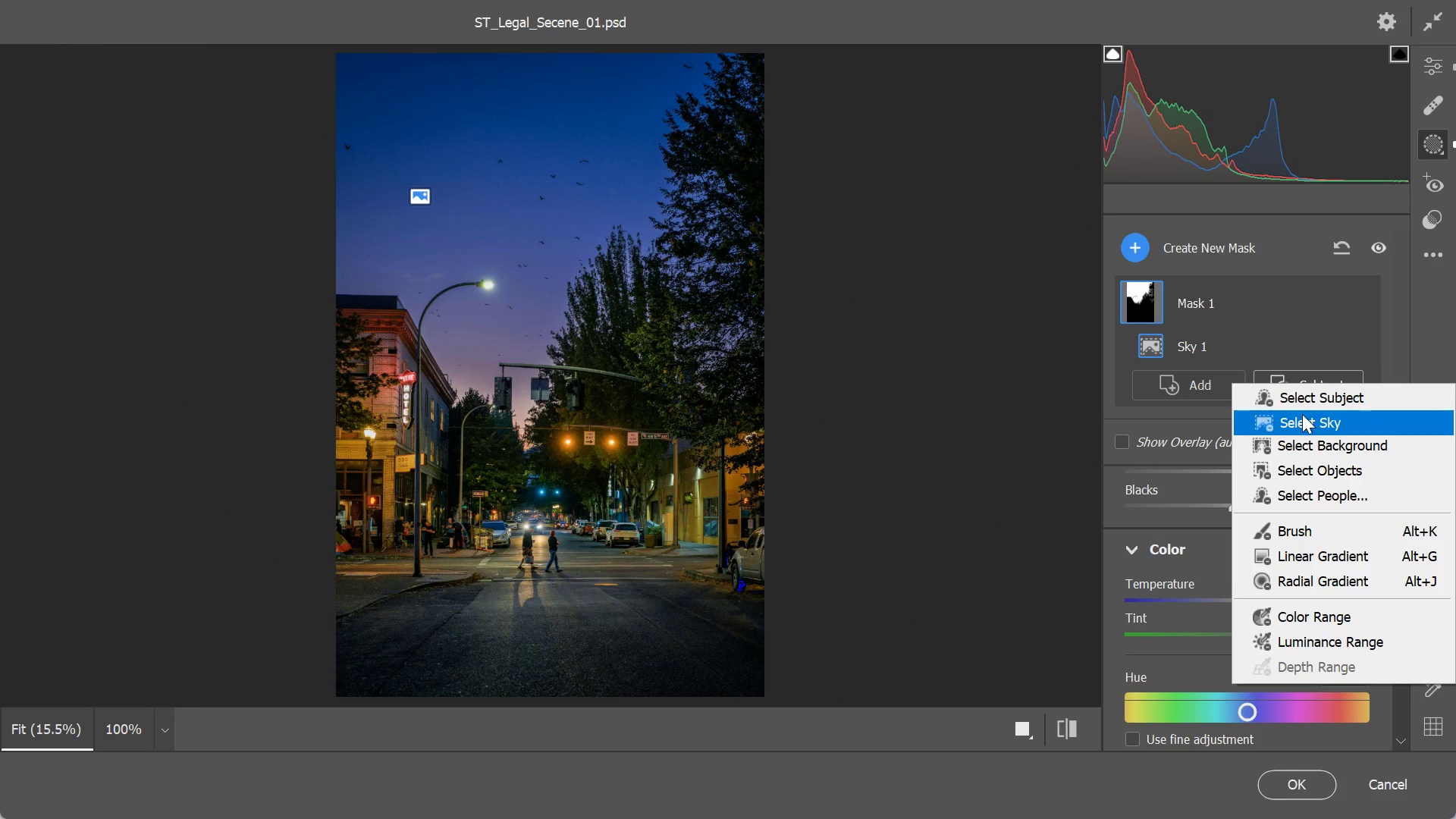 
left_click([1309, 314])
 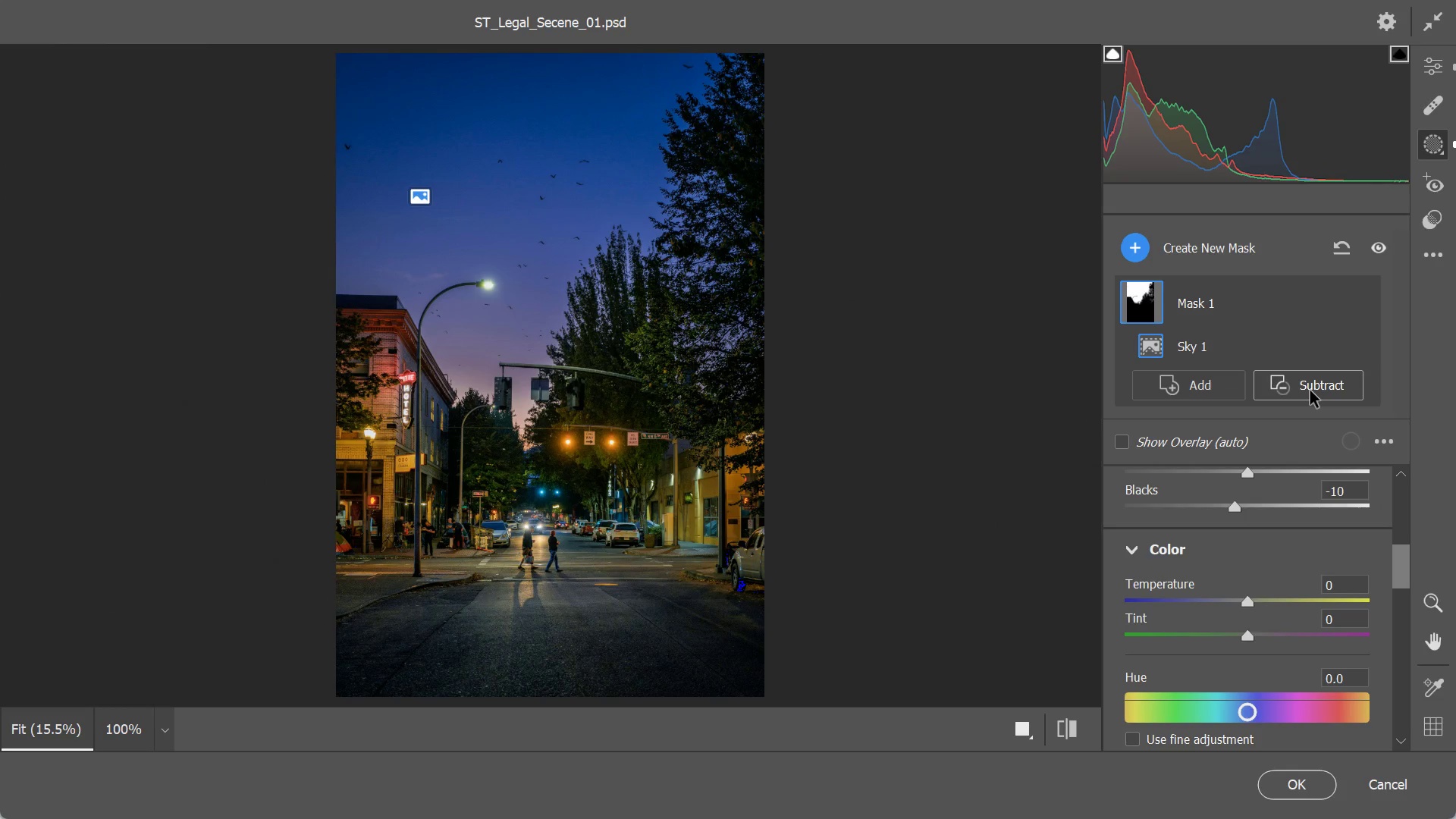 
left_click([1310, 390])
 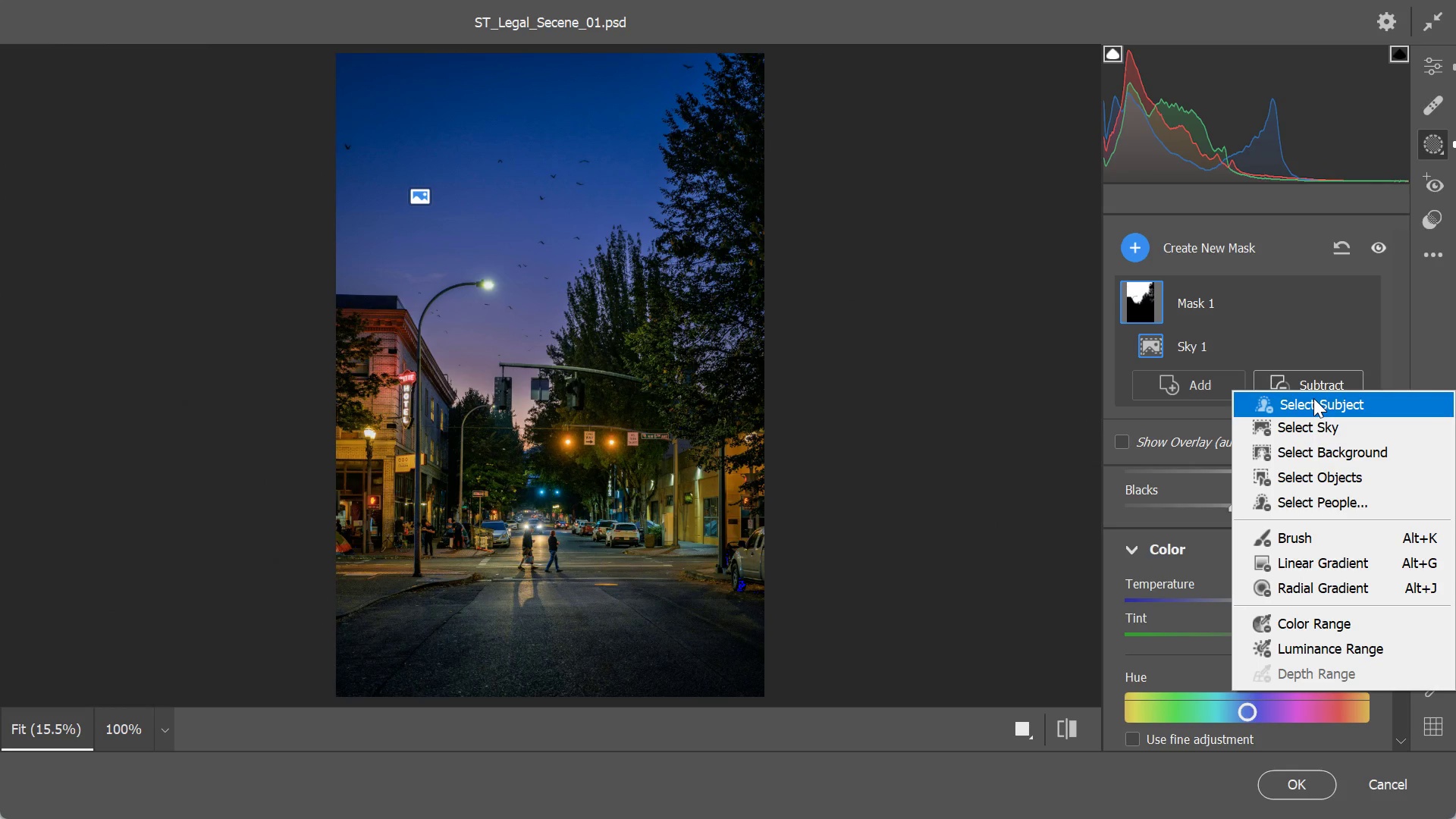 
left_click([1313, 400])
 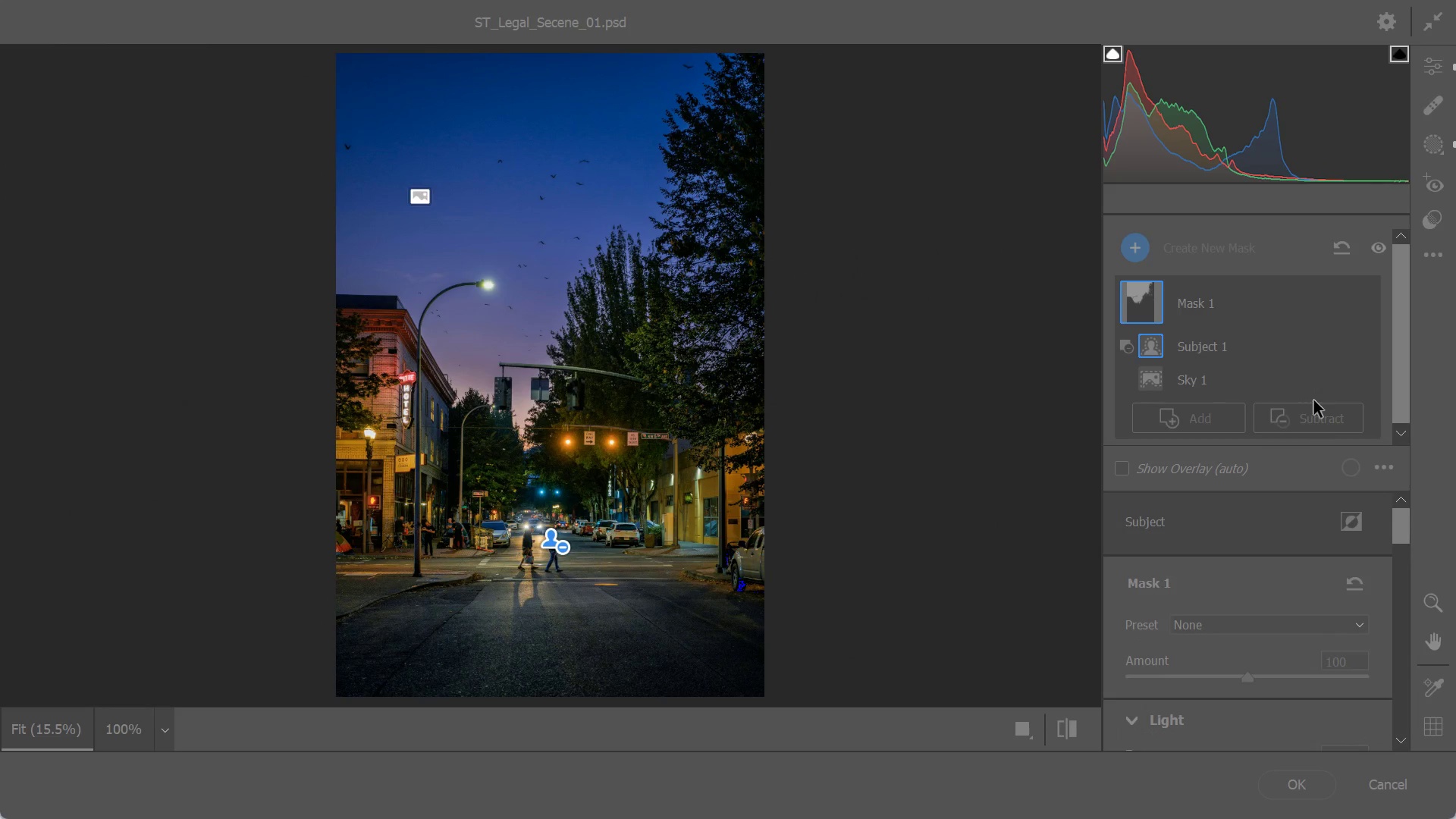 
wait(25.11)
 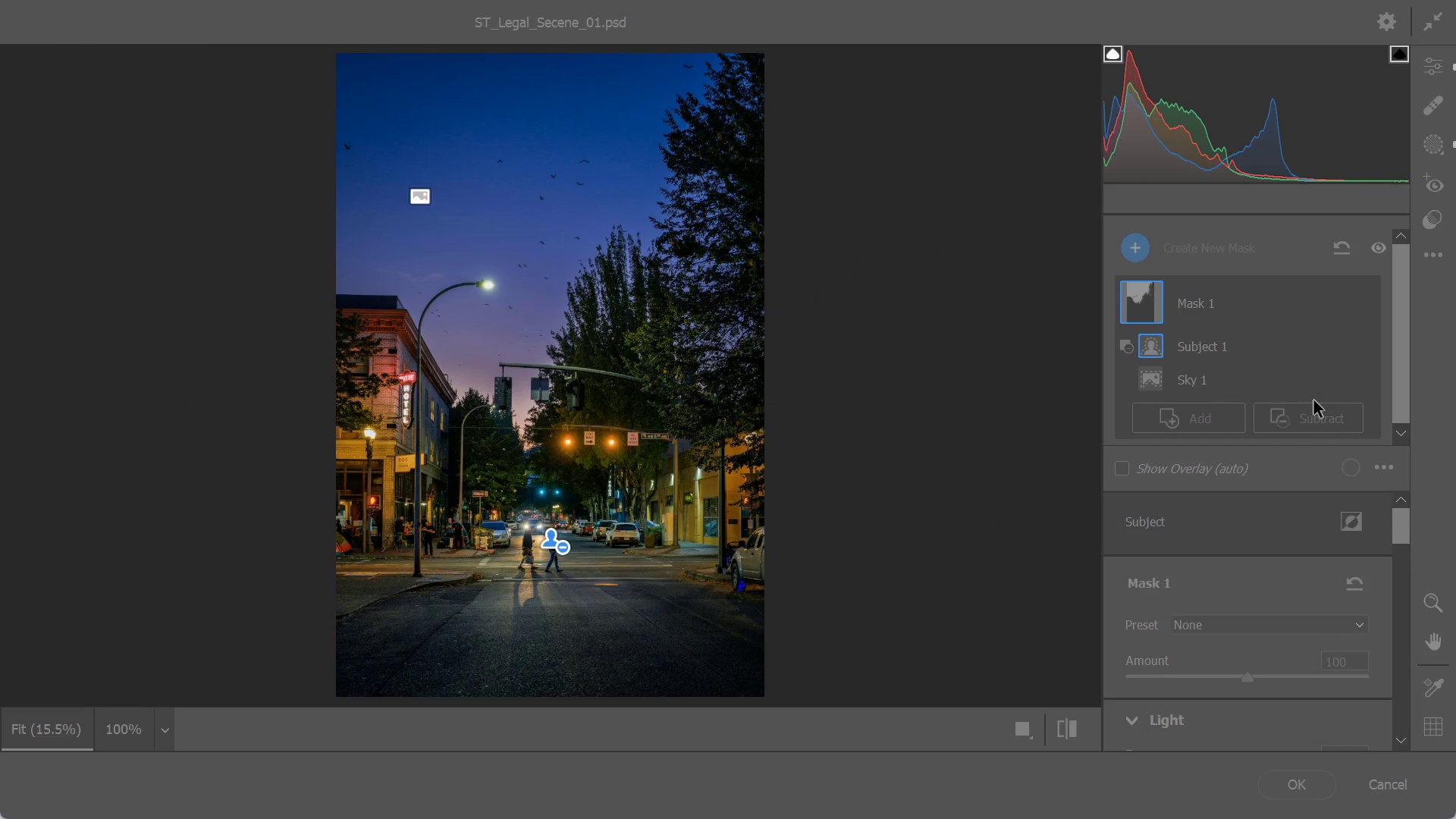 
scroll: coordinate [1274, 563], scroll_direction: down, amount: 5.0
 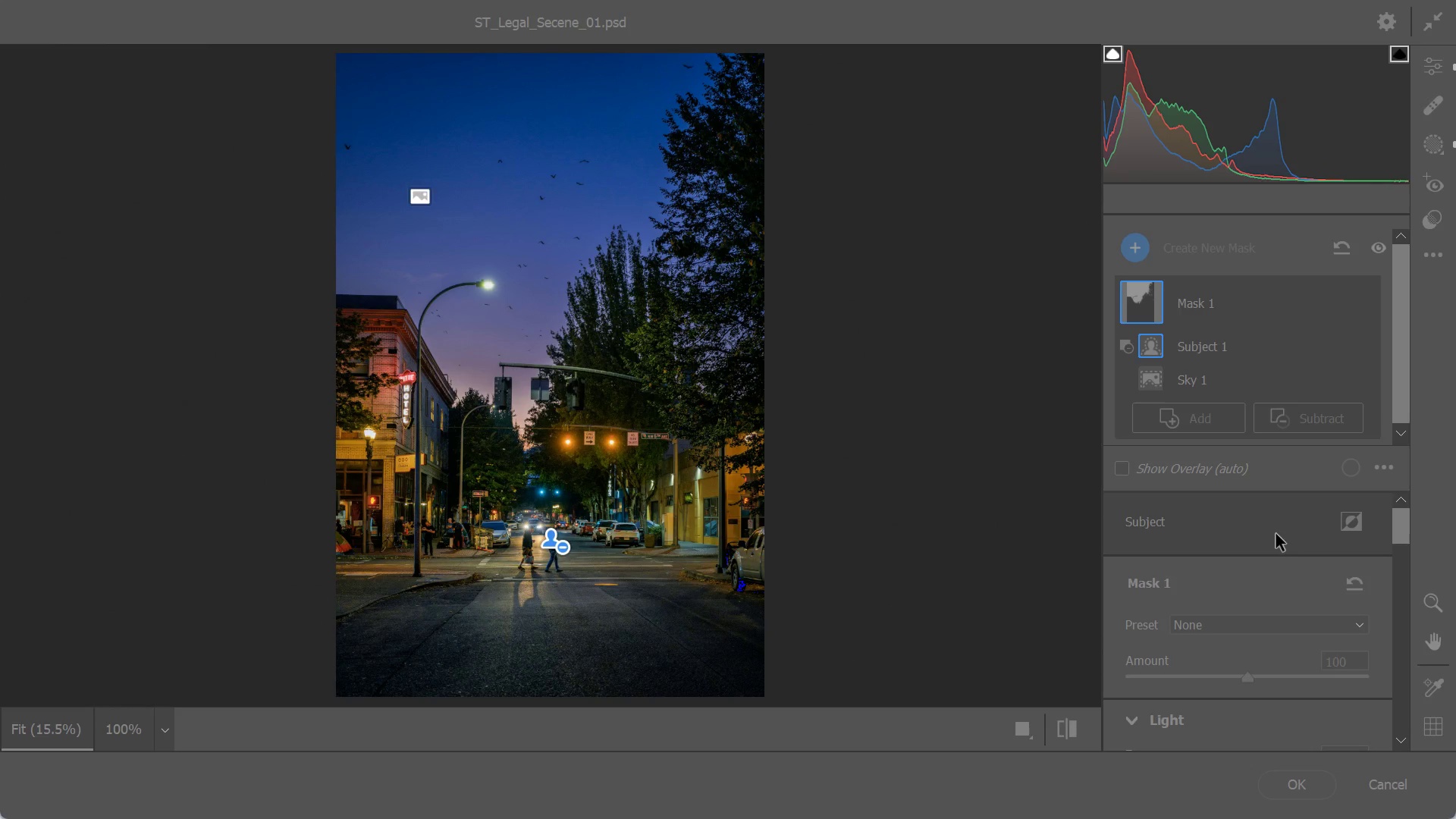 
wait(11.24)
 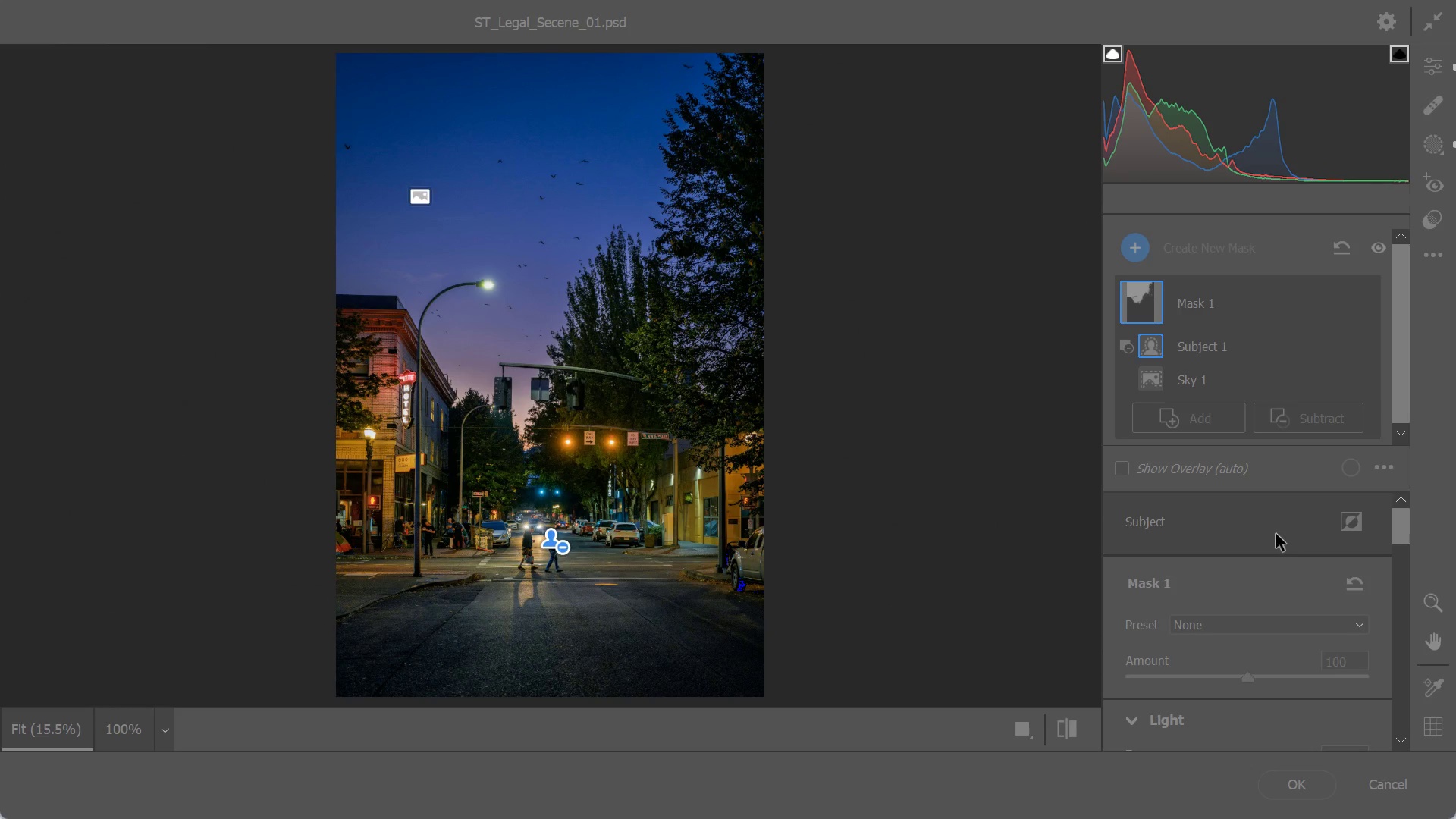 
left_click_drag(start_coordinate=[1404, 532], to_coordinate=[1402, 546])
 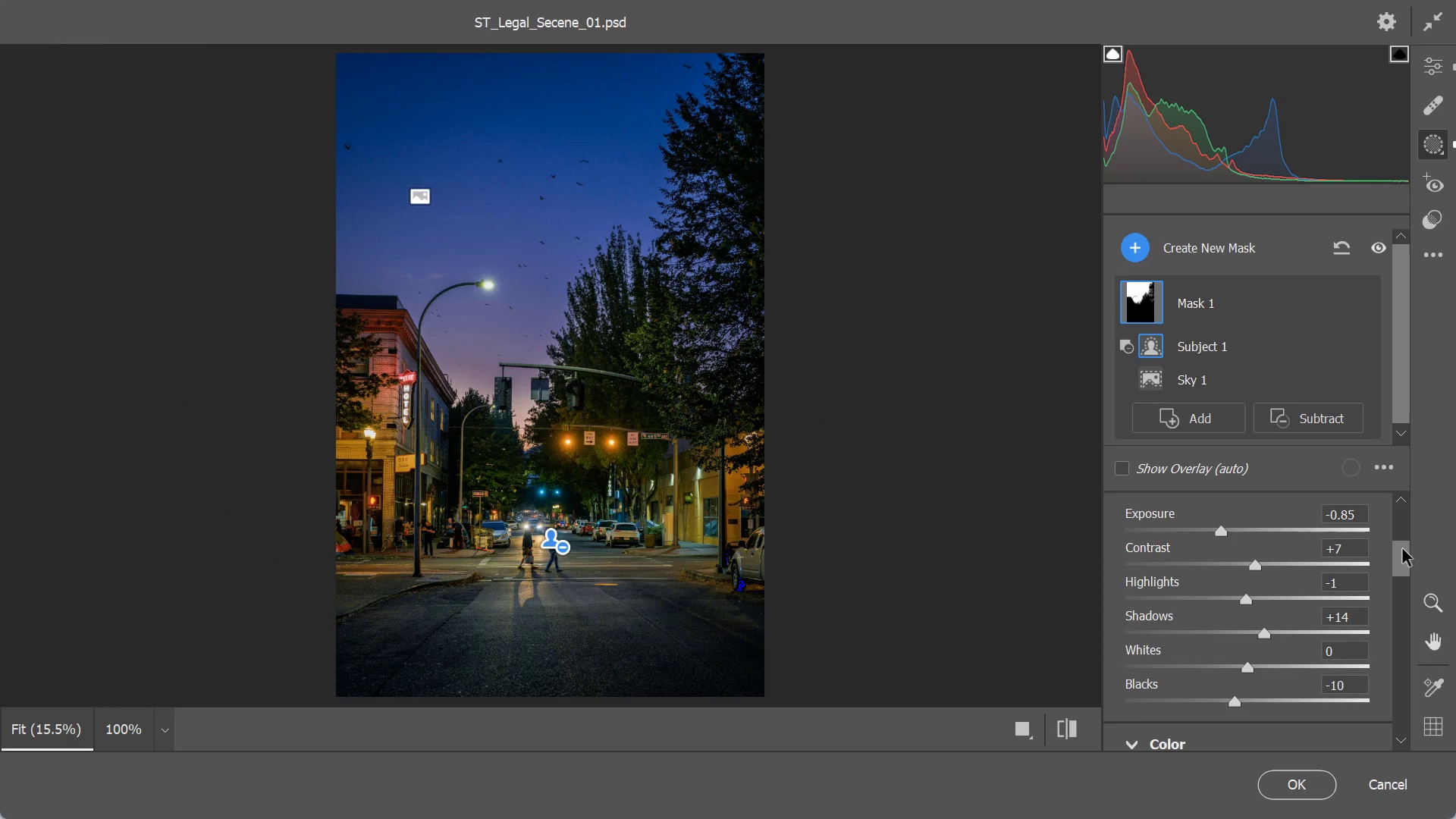 
mouse_move([1383, 537])
 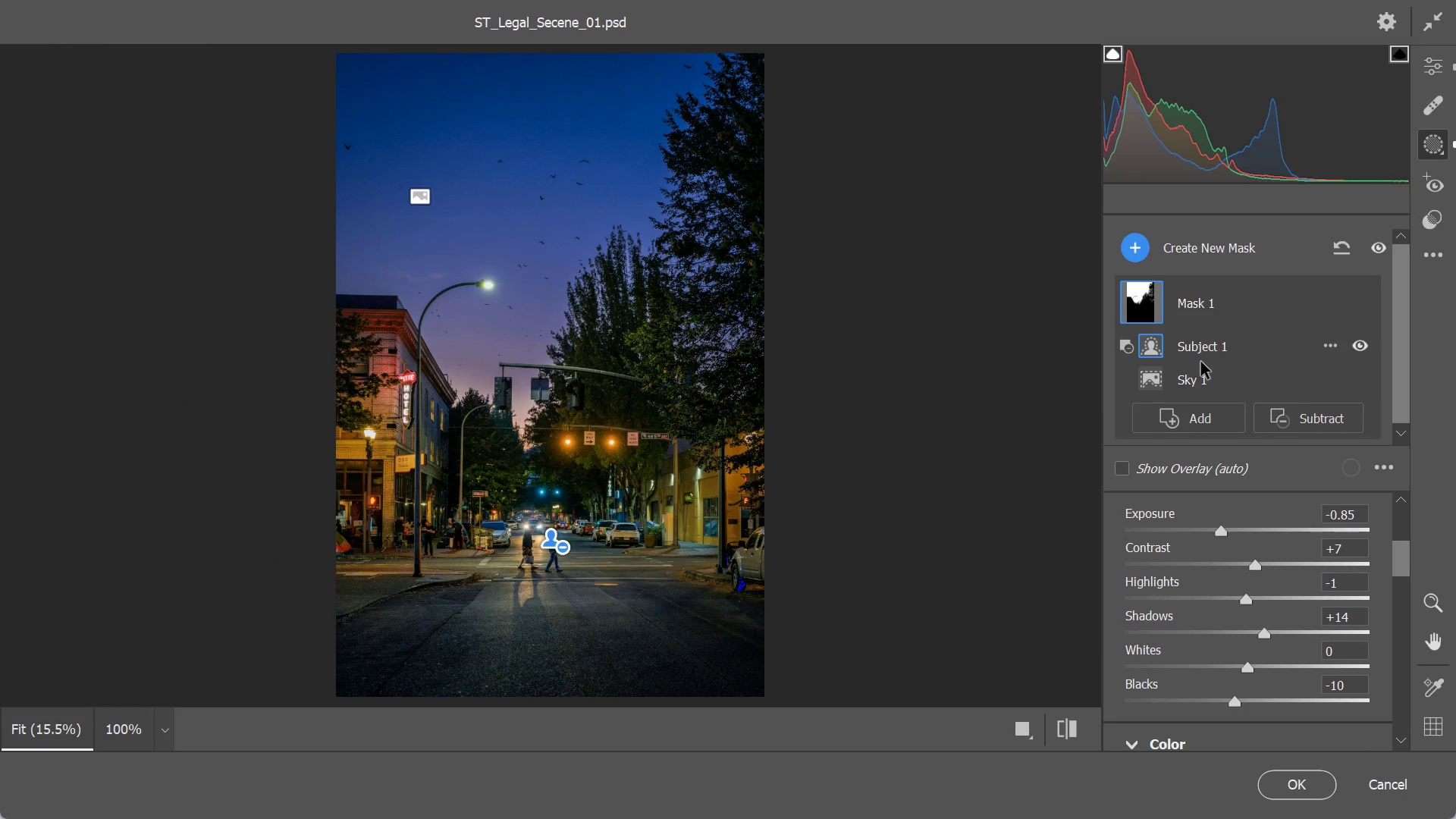 
scroll: coordinate [1200, 360], scroll_direction: down, amount: 2.0
 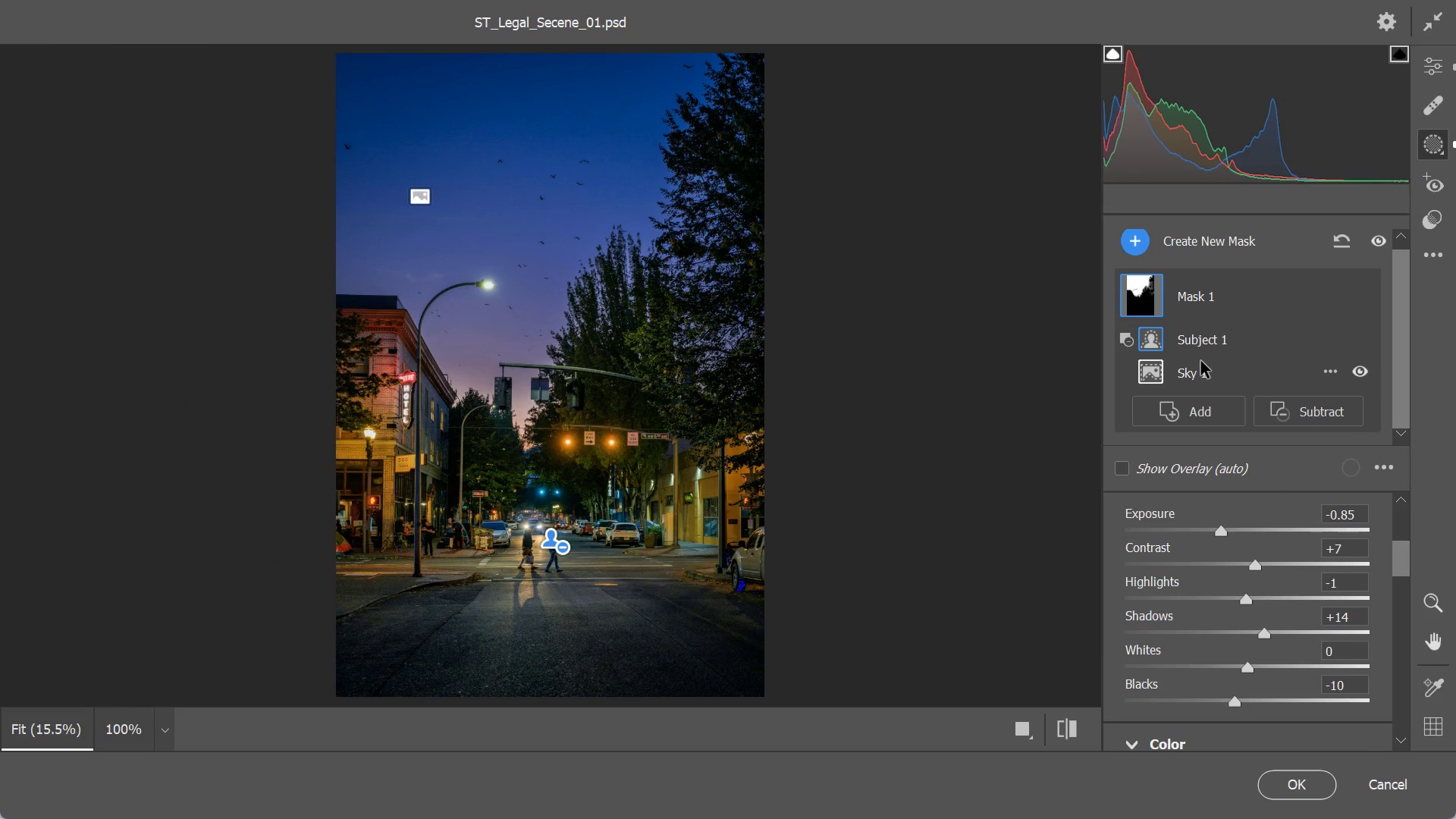 
scroll: coordinate [1200, 360], scroll_direction: up, amount: 4.0
 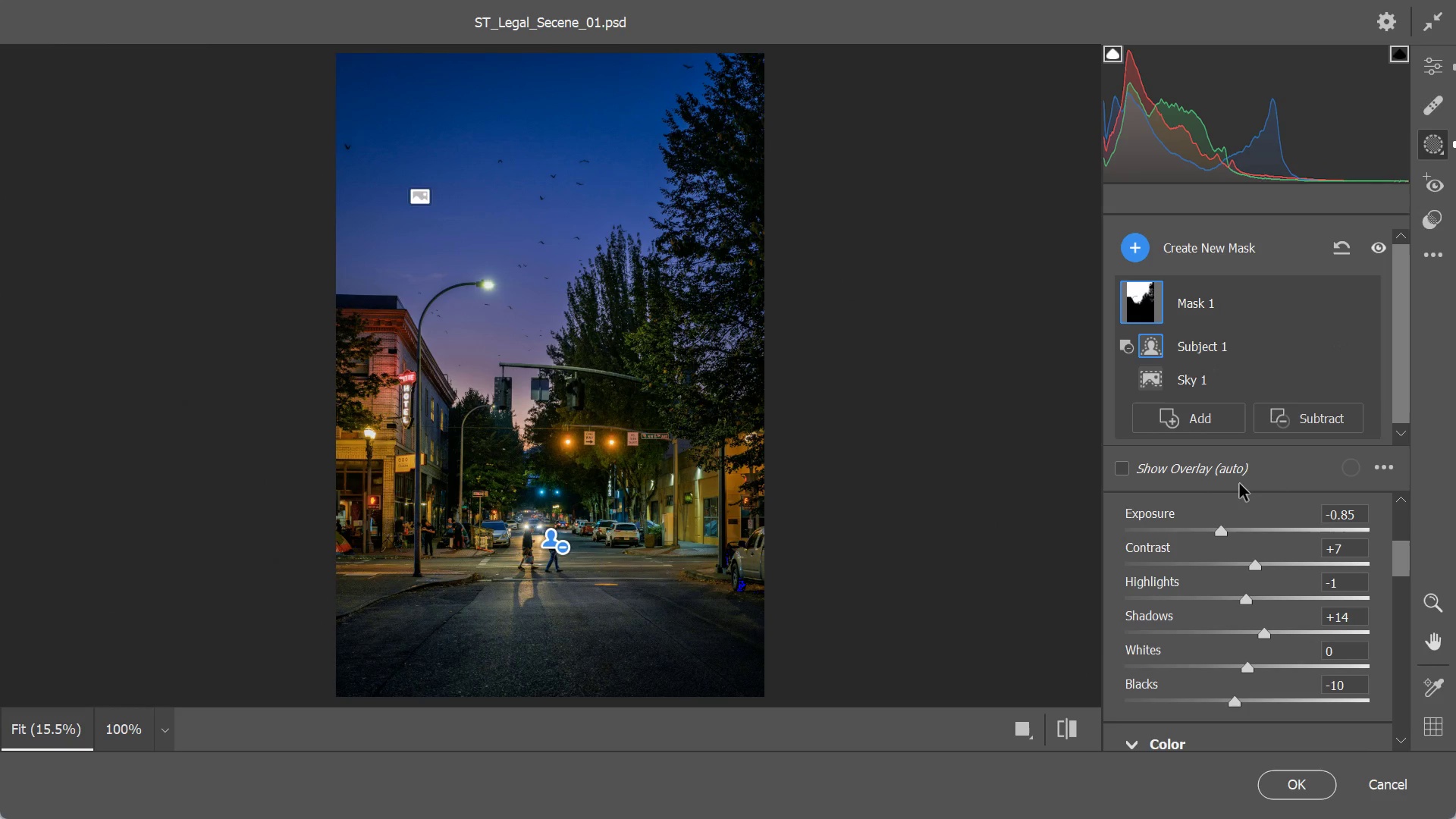 
scroll: coordinate [1249, 595], scroll_direction: down, amount: 8.0
 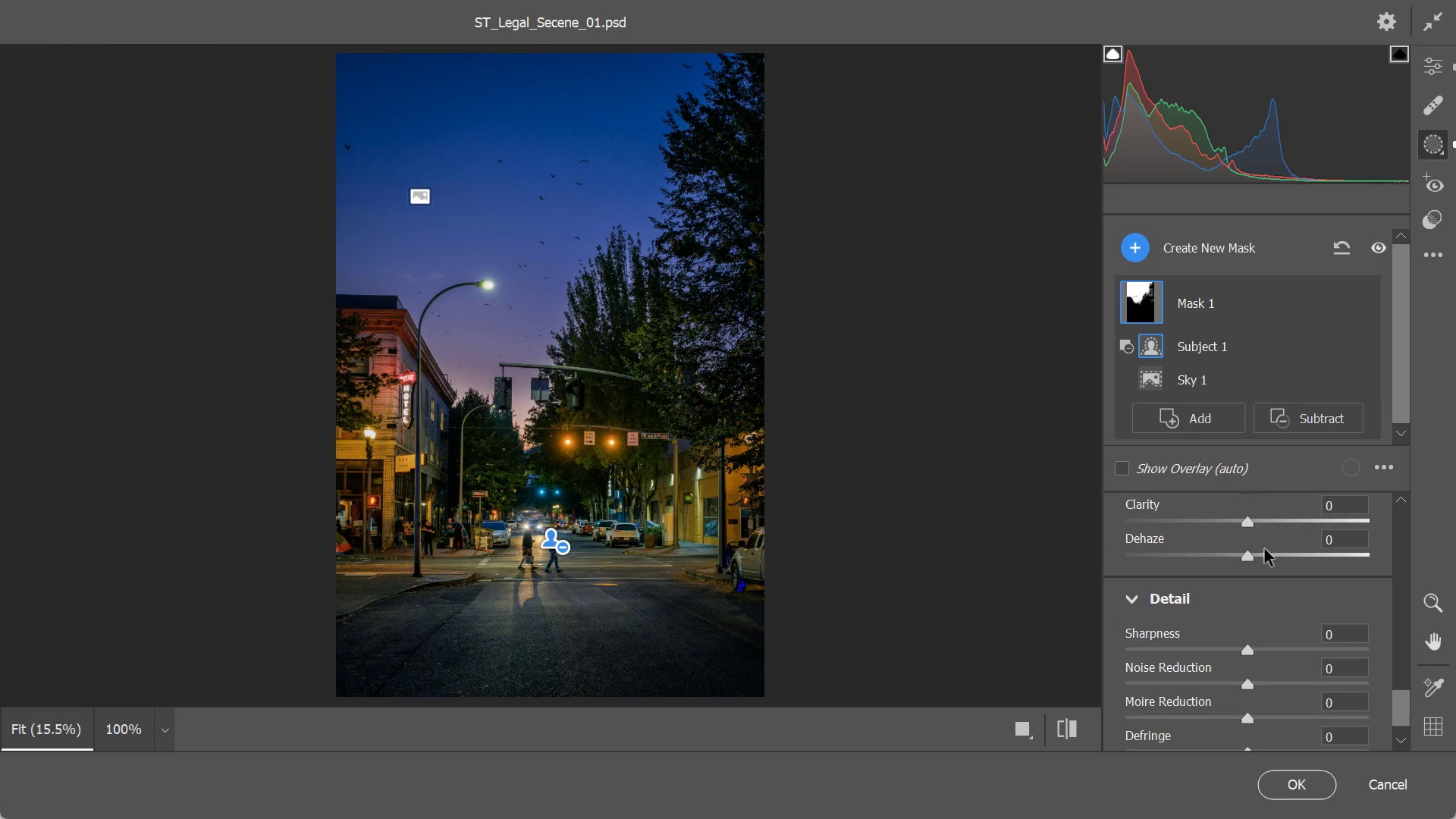 
scroll: coordinate [1309, 458], scroll_direction: up, amount: 12.0
 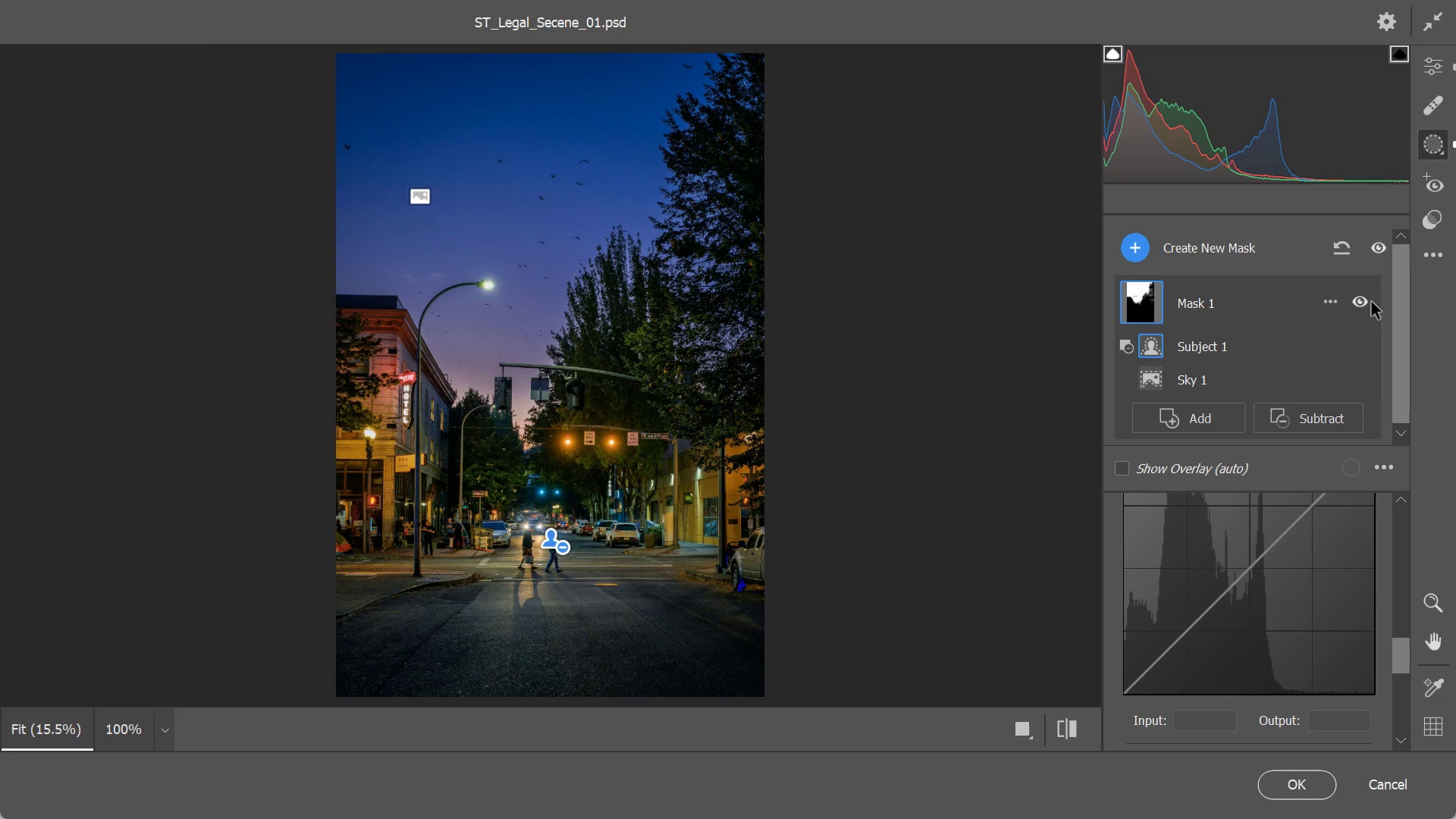 
left_click([1397, 242])
 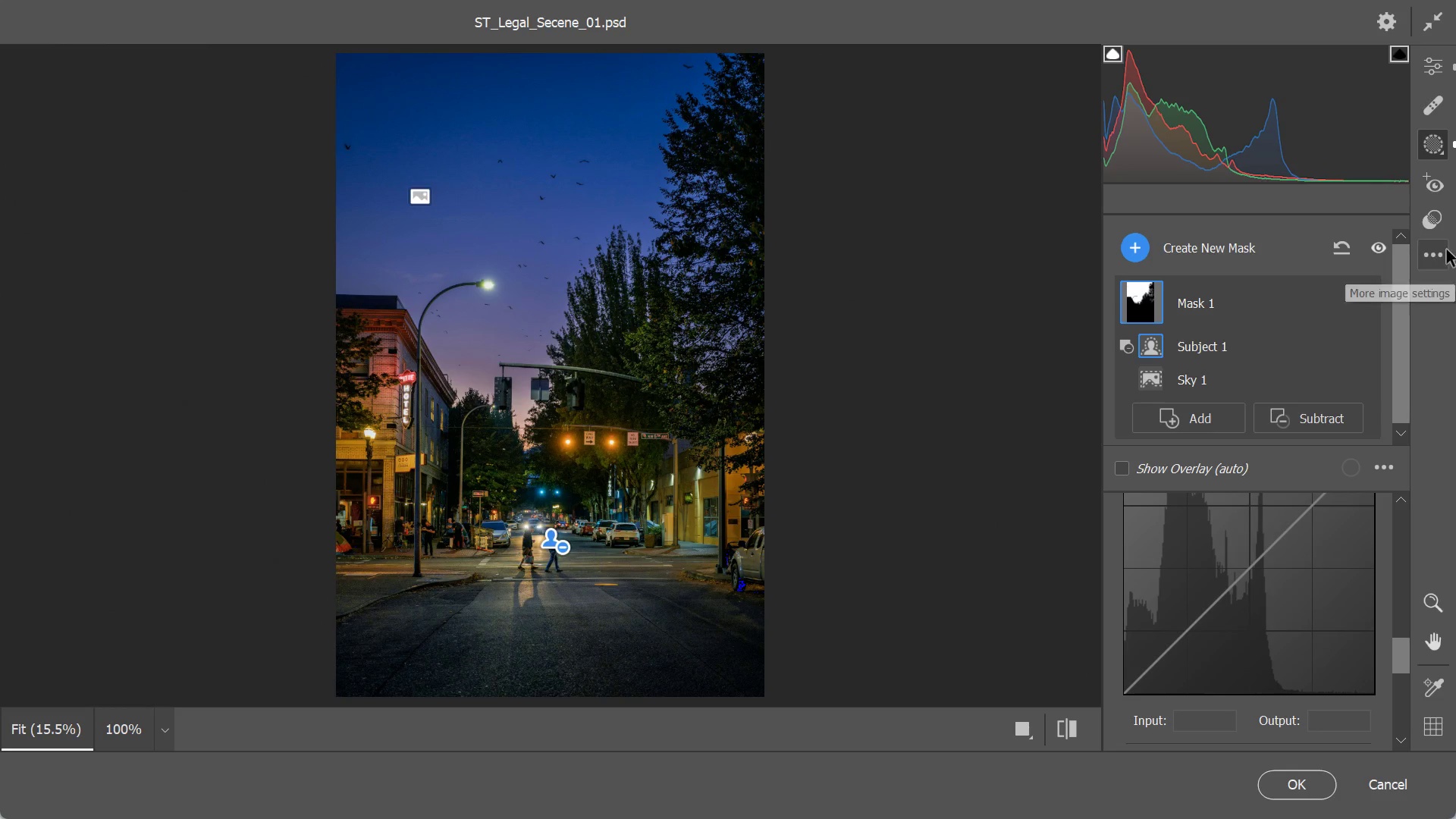 
left_click([1439, 151])
 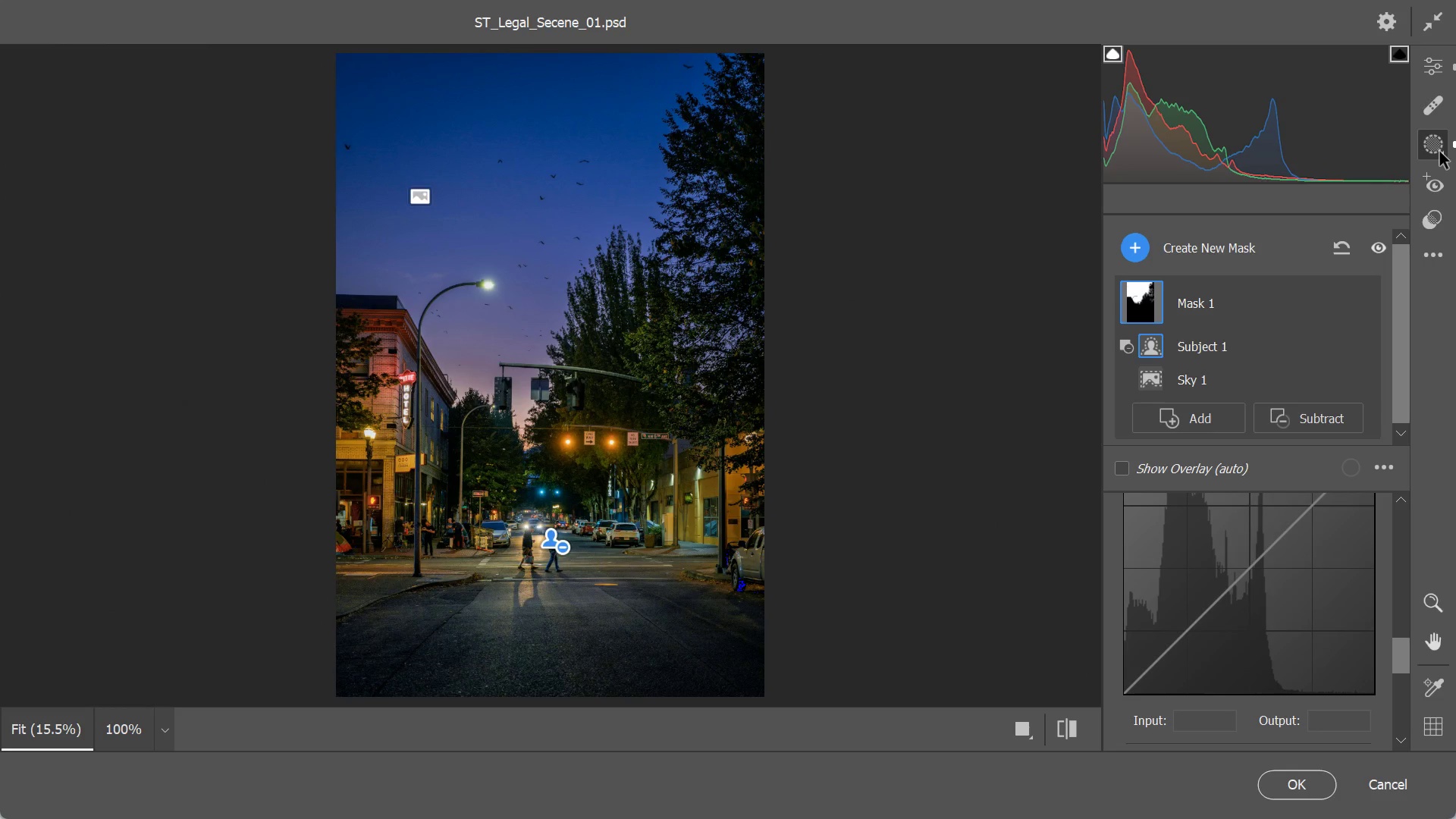 
left_click([1439, 151])
 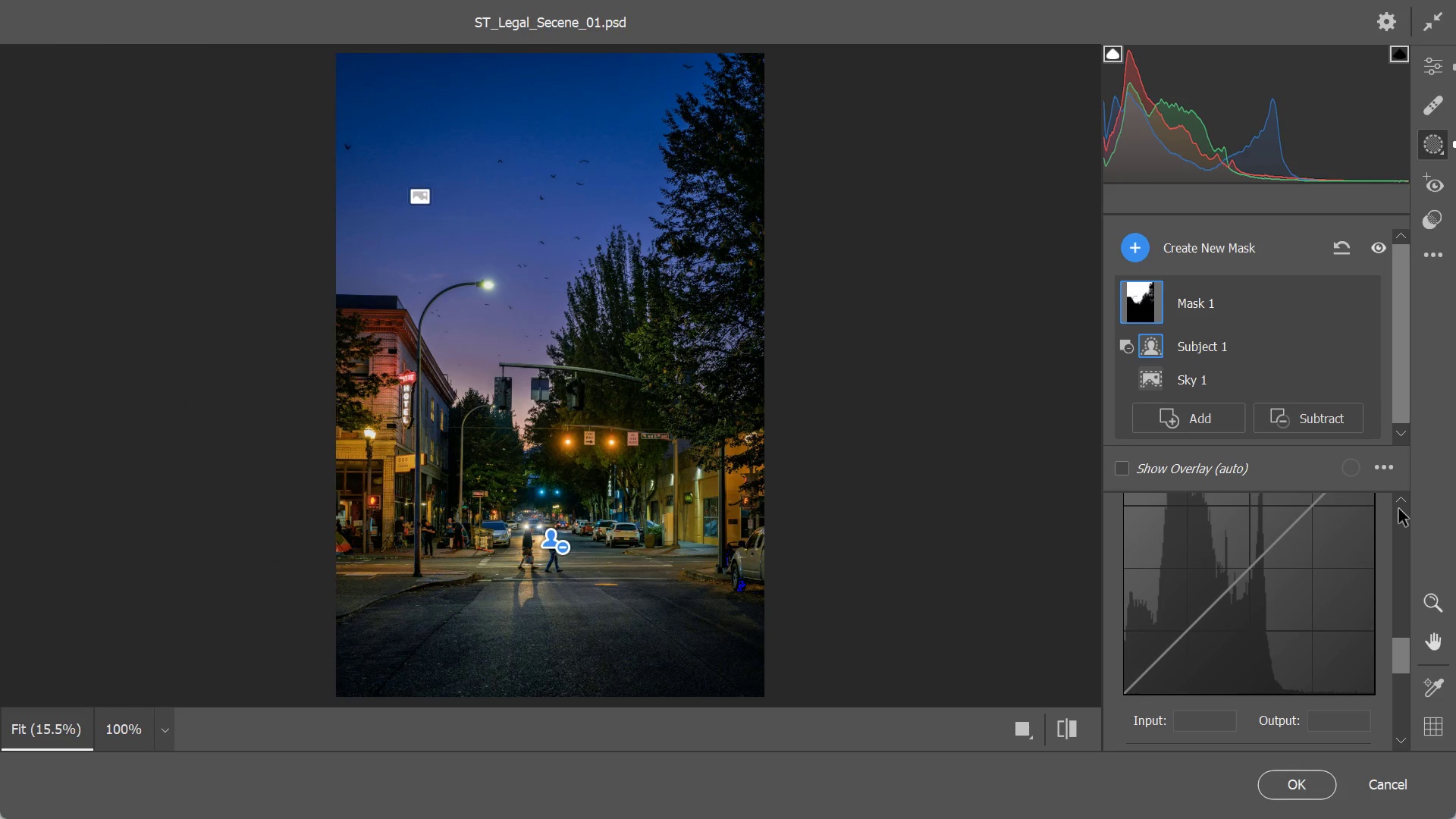 
left_click([1385, 471])
 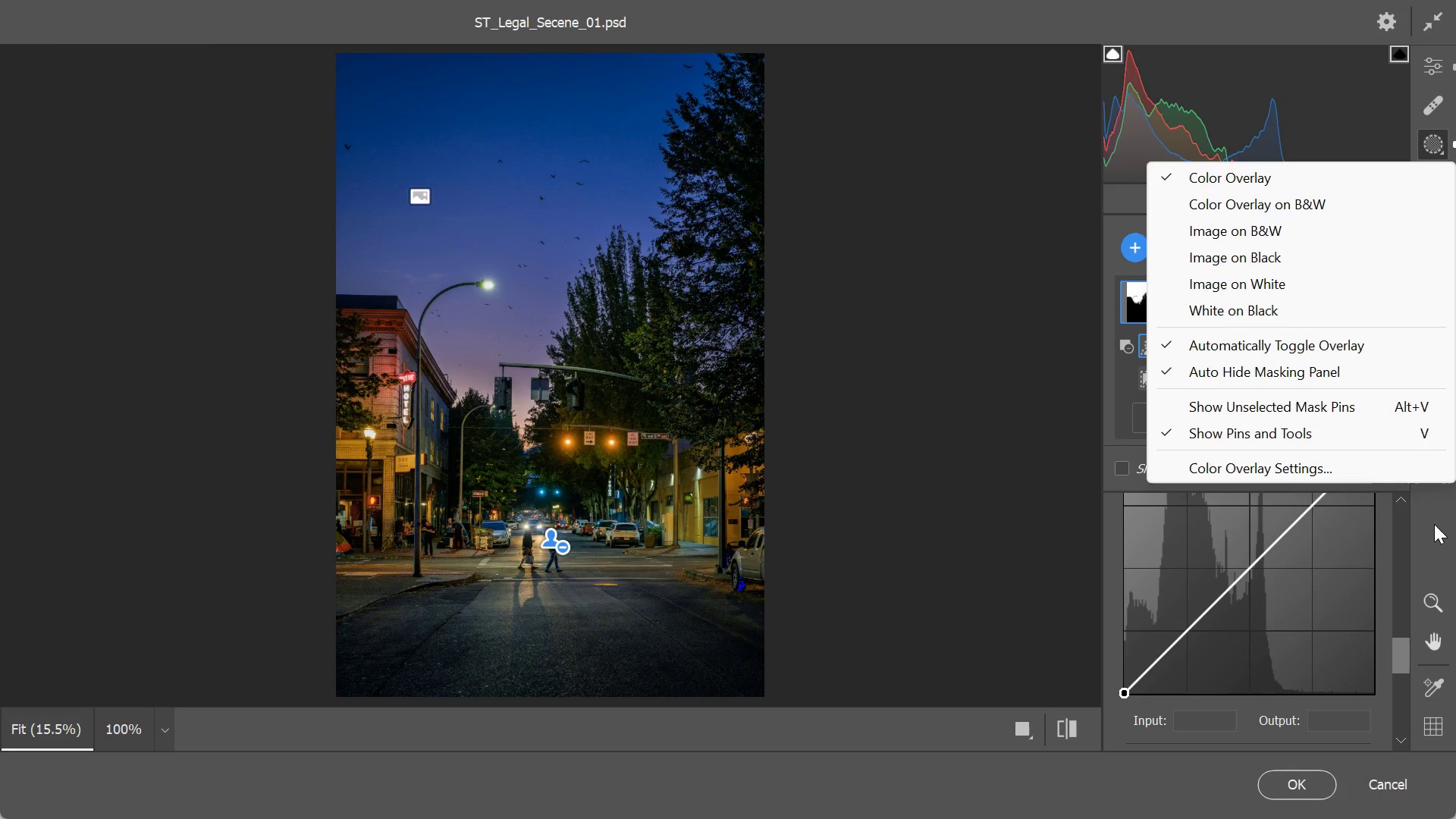 
left_click([1434, 524])
 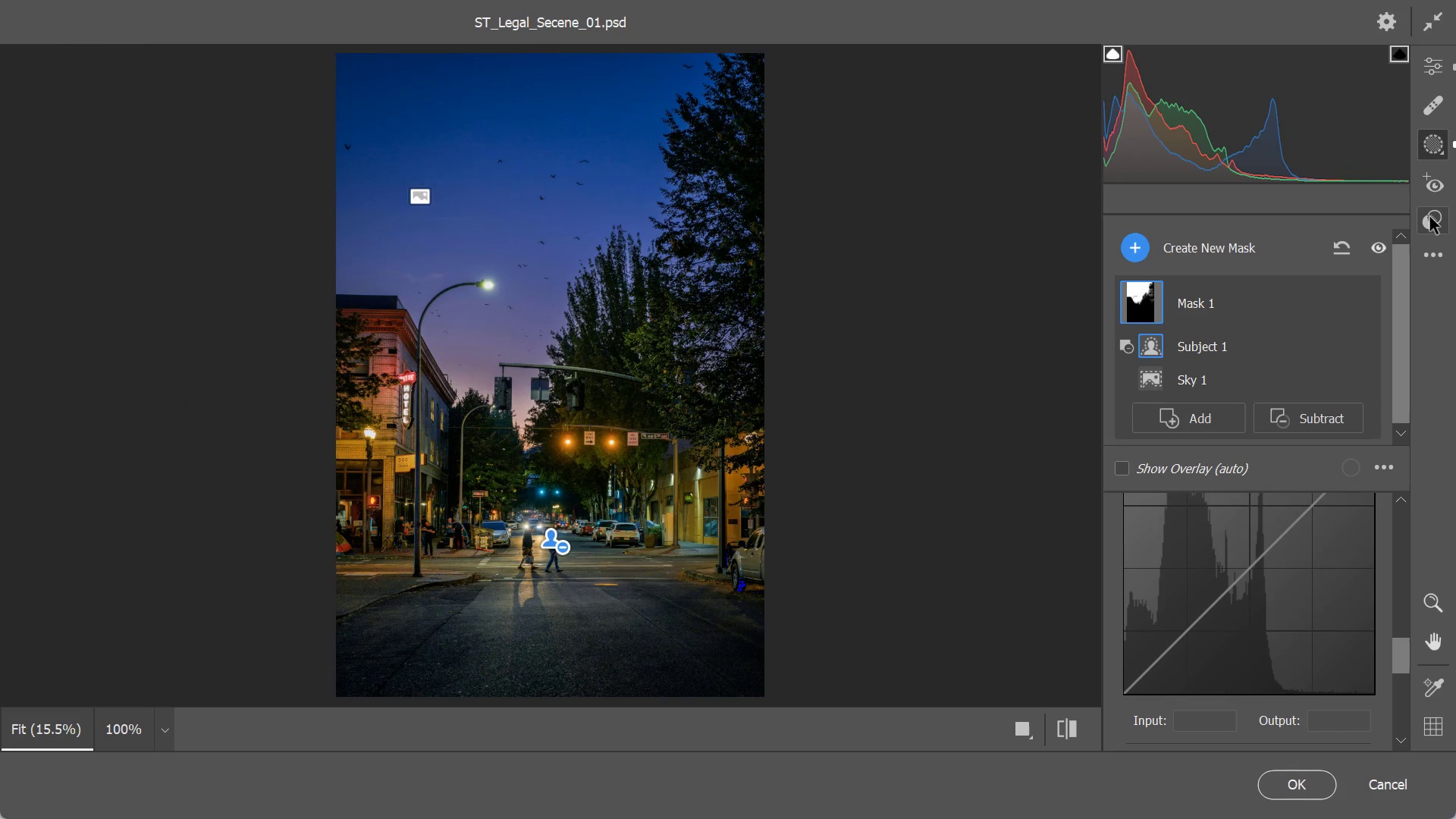 
wait(5.05)
 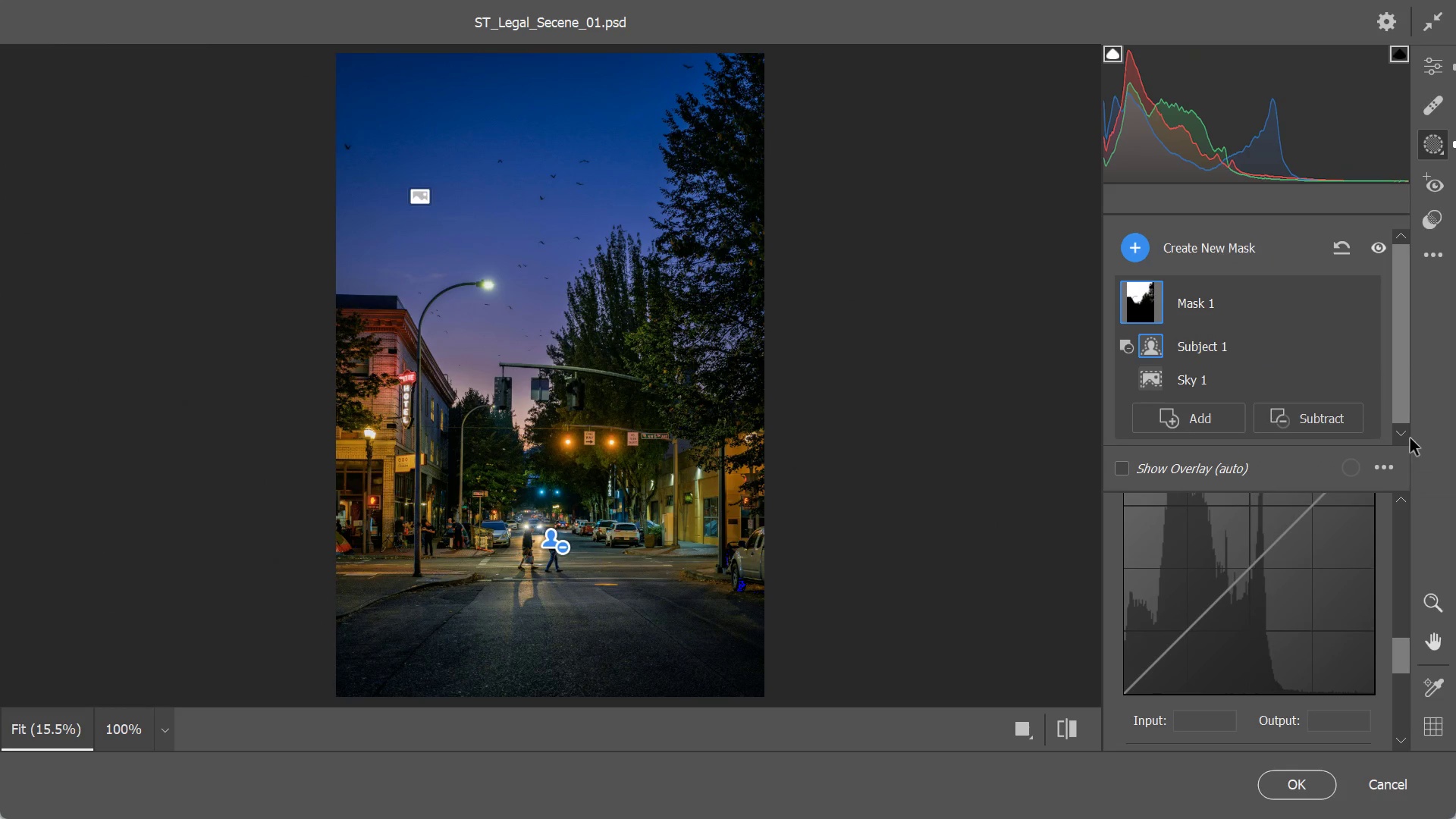 
left_click([1441, 105])
 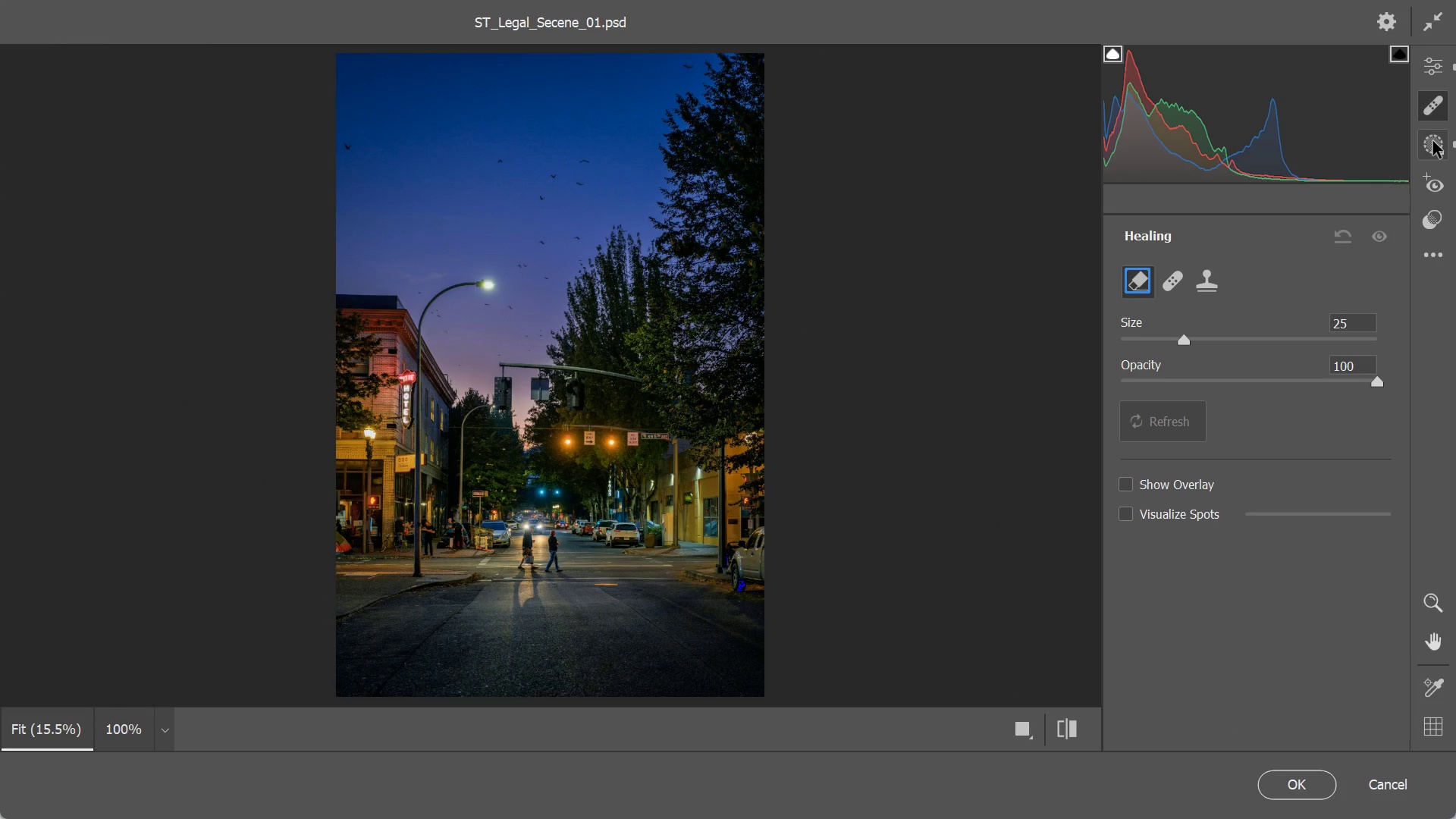 
left_click([1432, 140])
 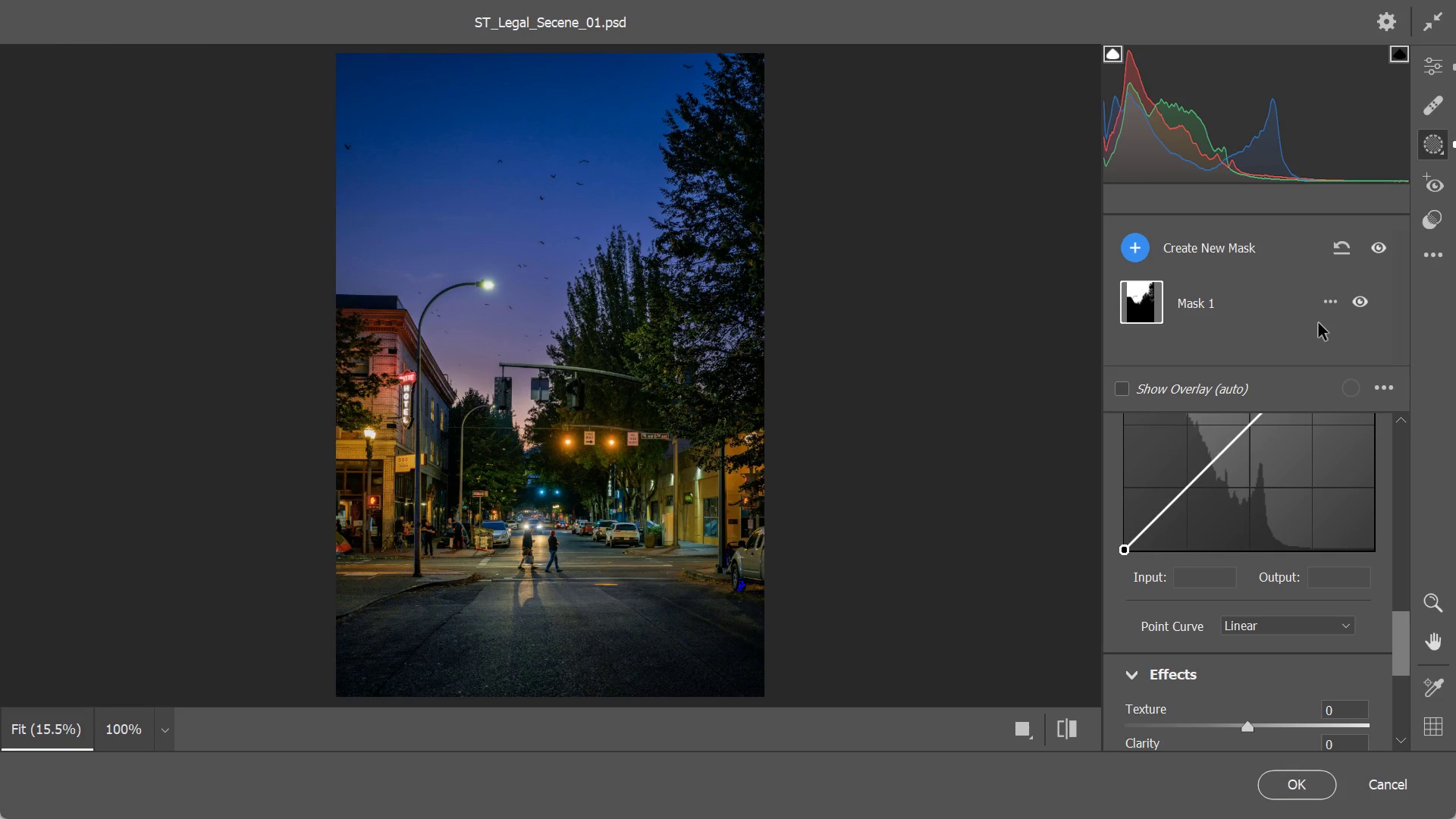 
wait(6.8)
 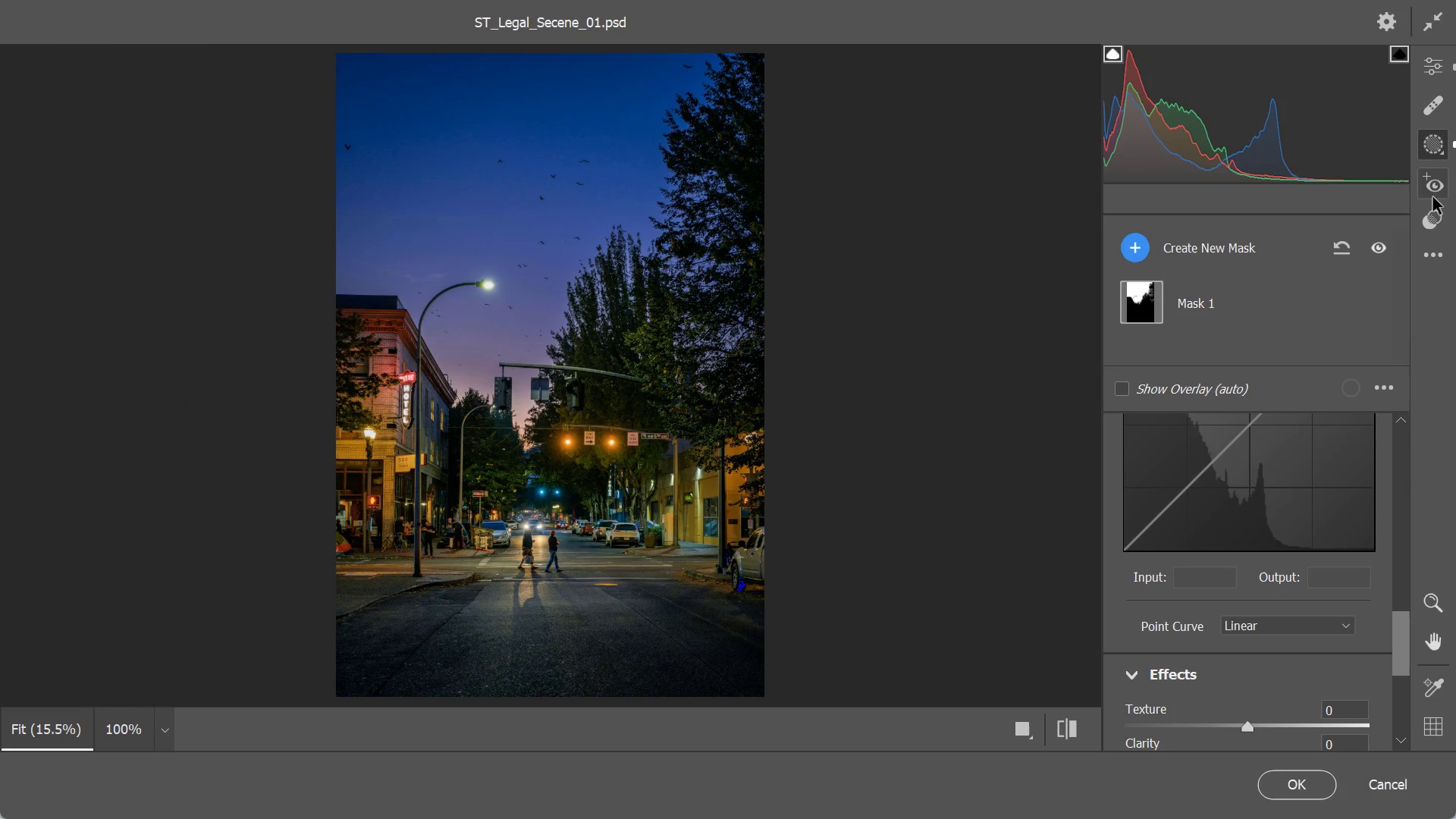 
left_click([1201, 253])
 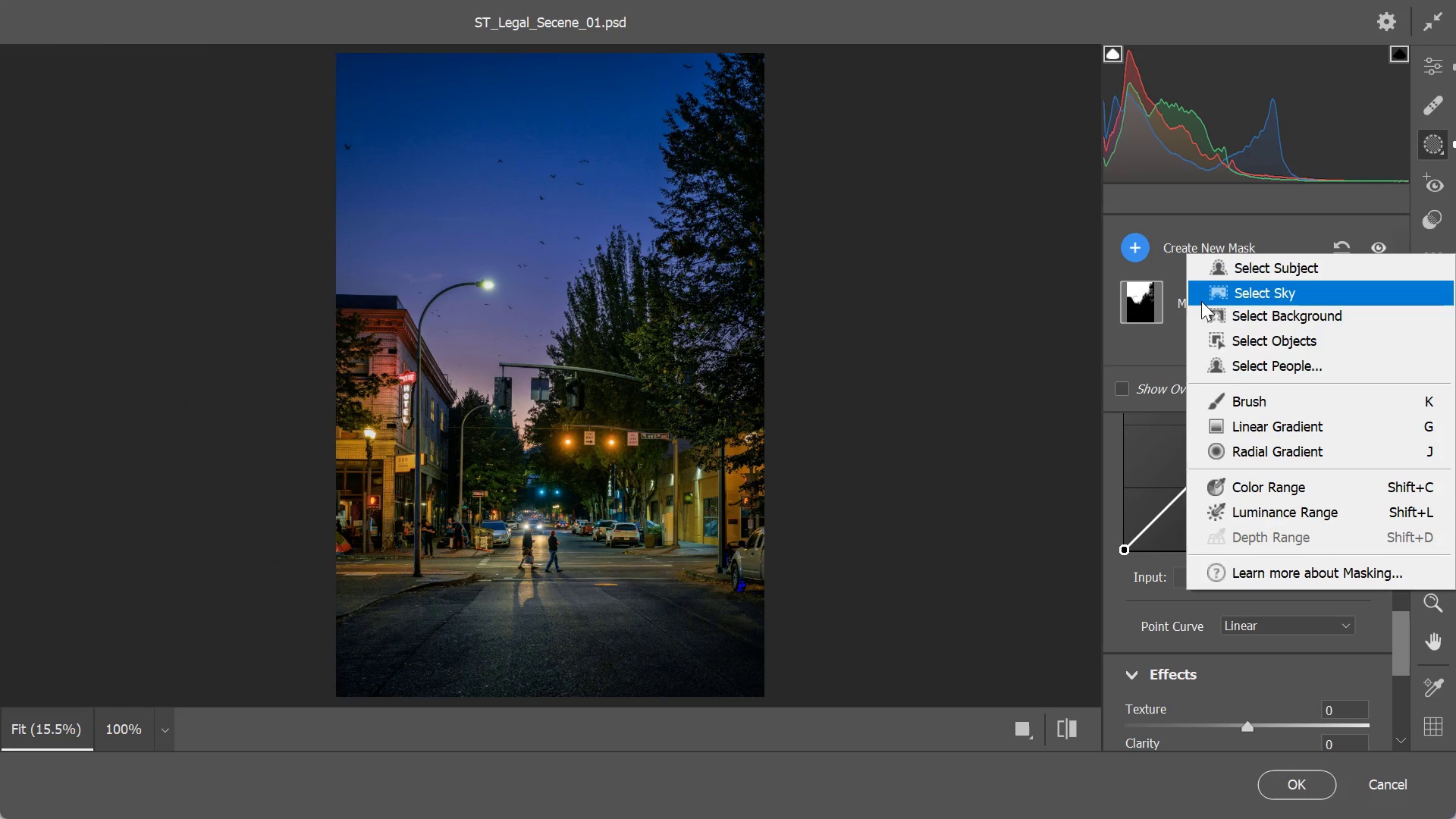 
wait(5.61)
 